 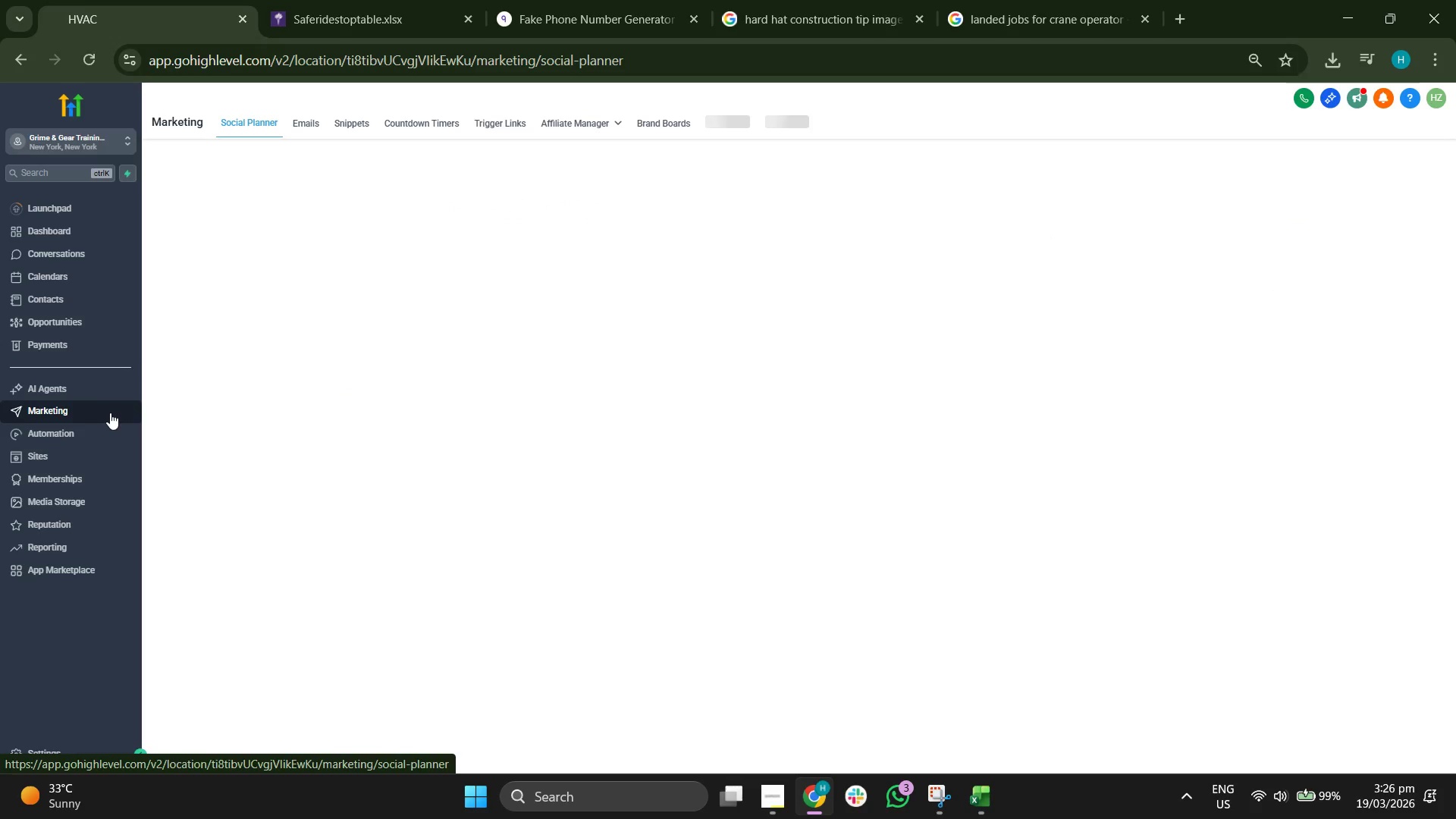 
left_click([307, 130])
 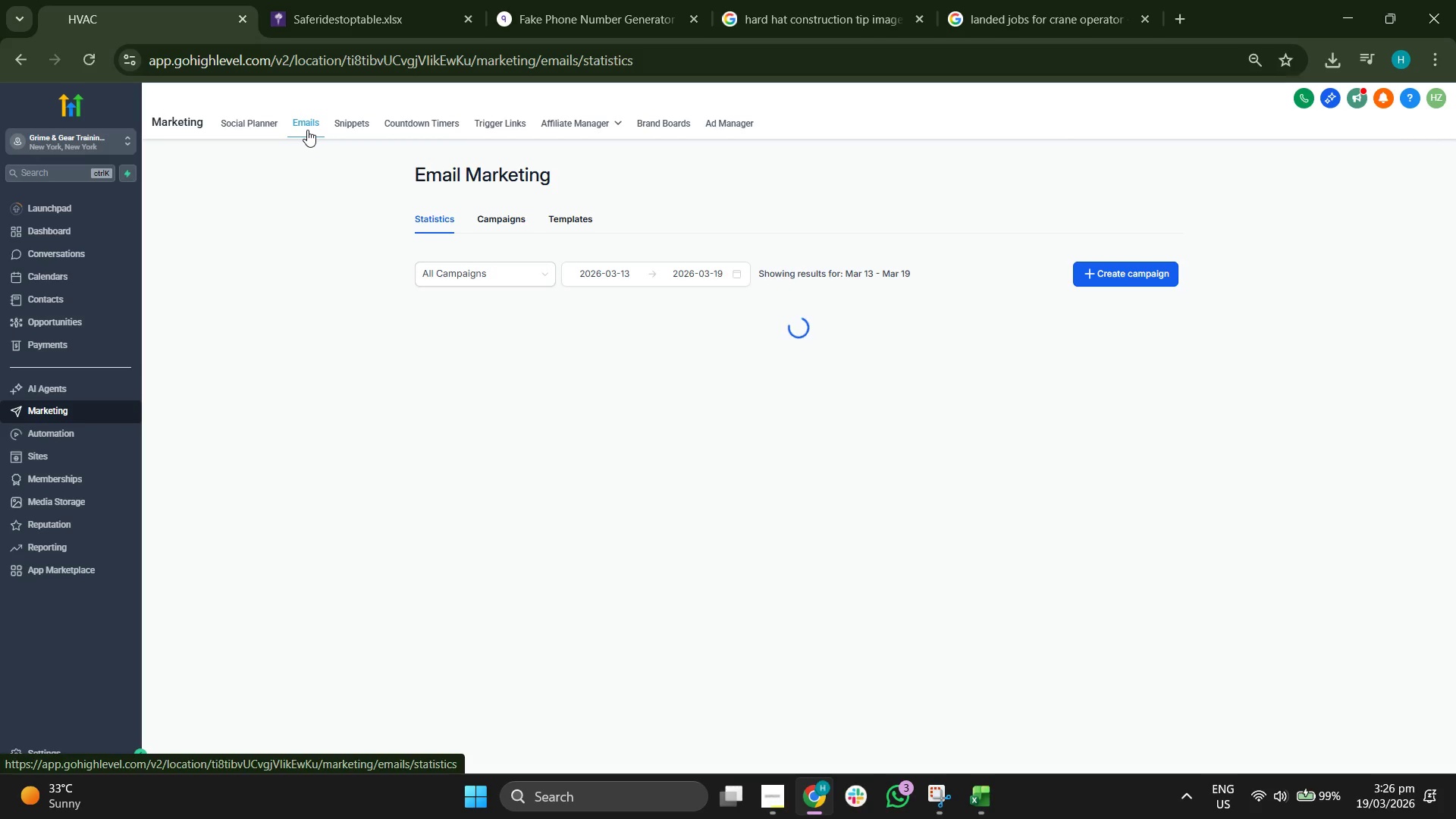 
left_click([563, 219])
 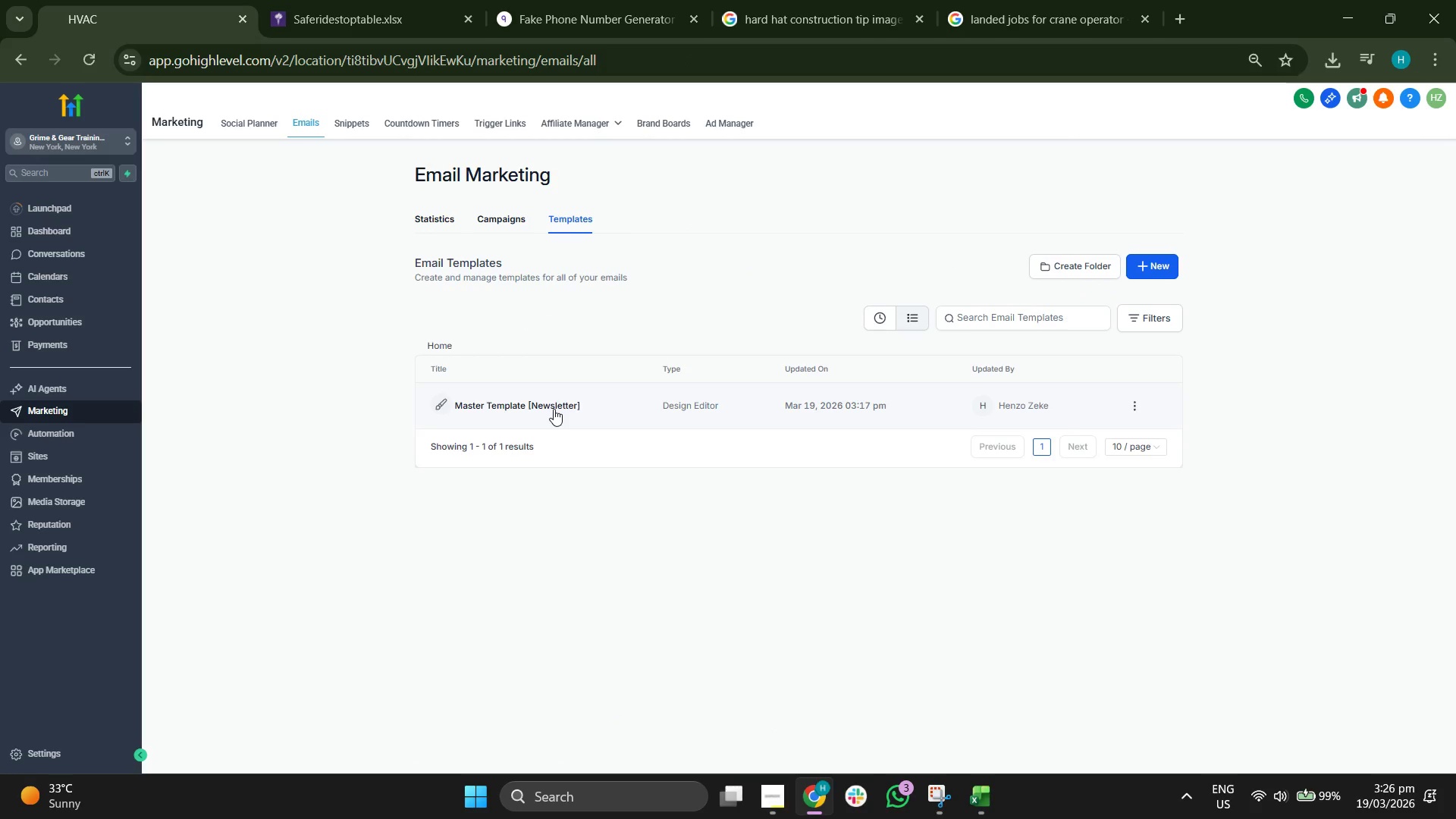 
left_click([554, 409])
 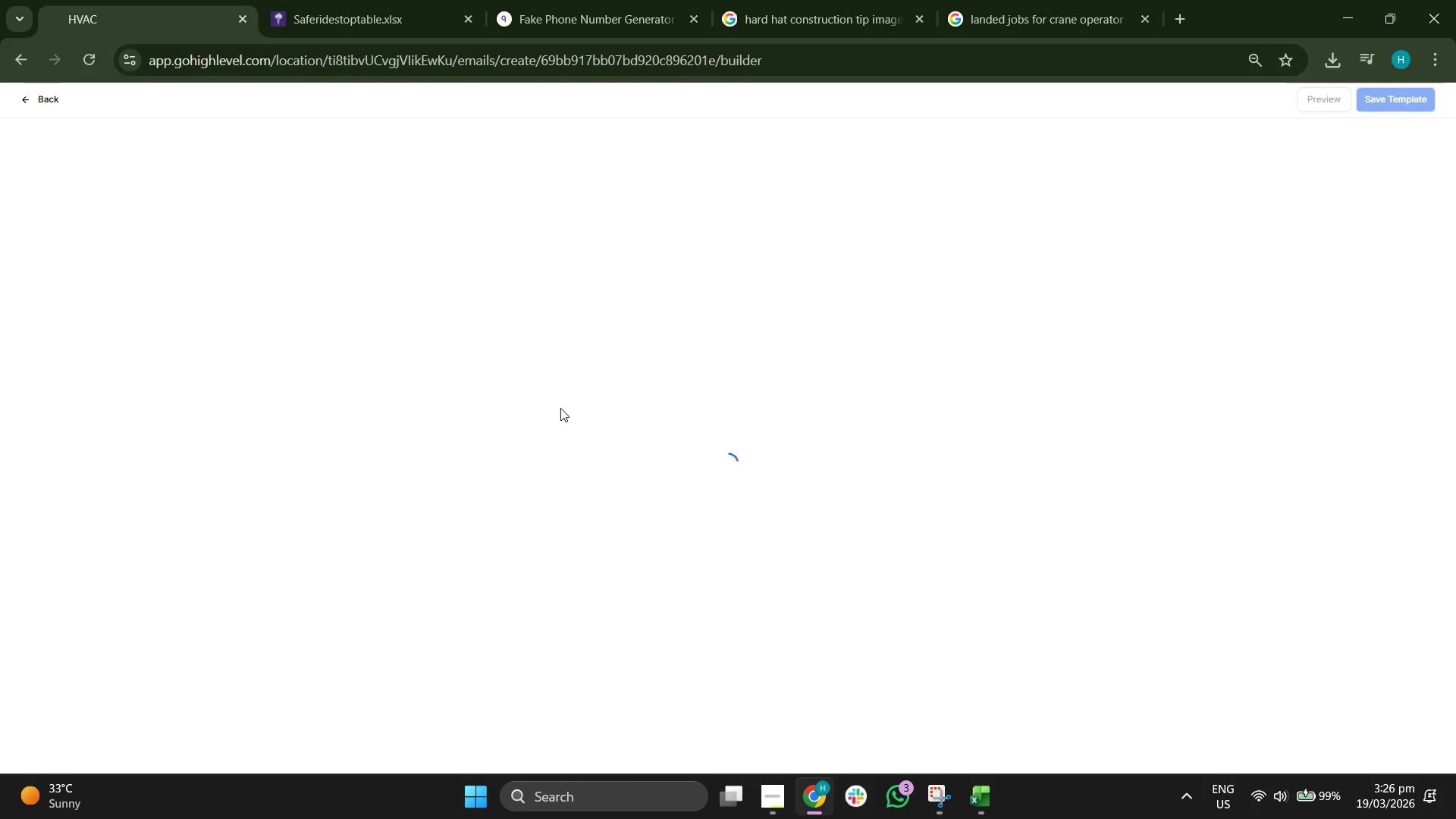 
wait(8.14)
 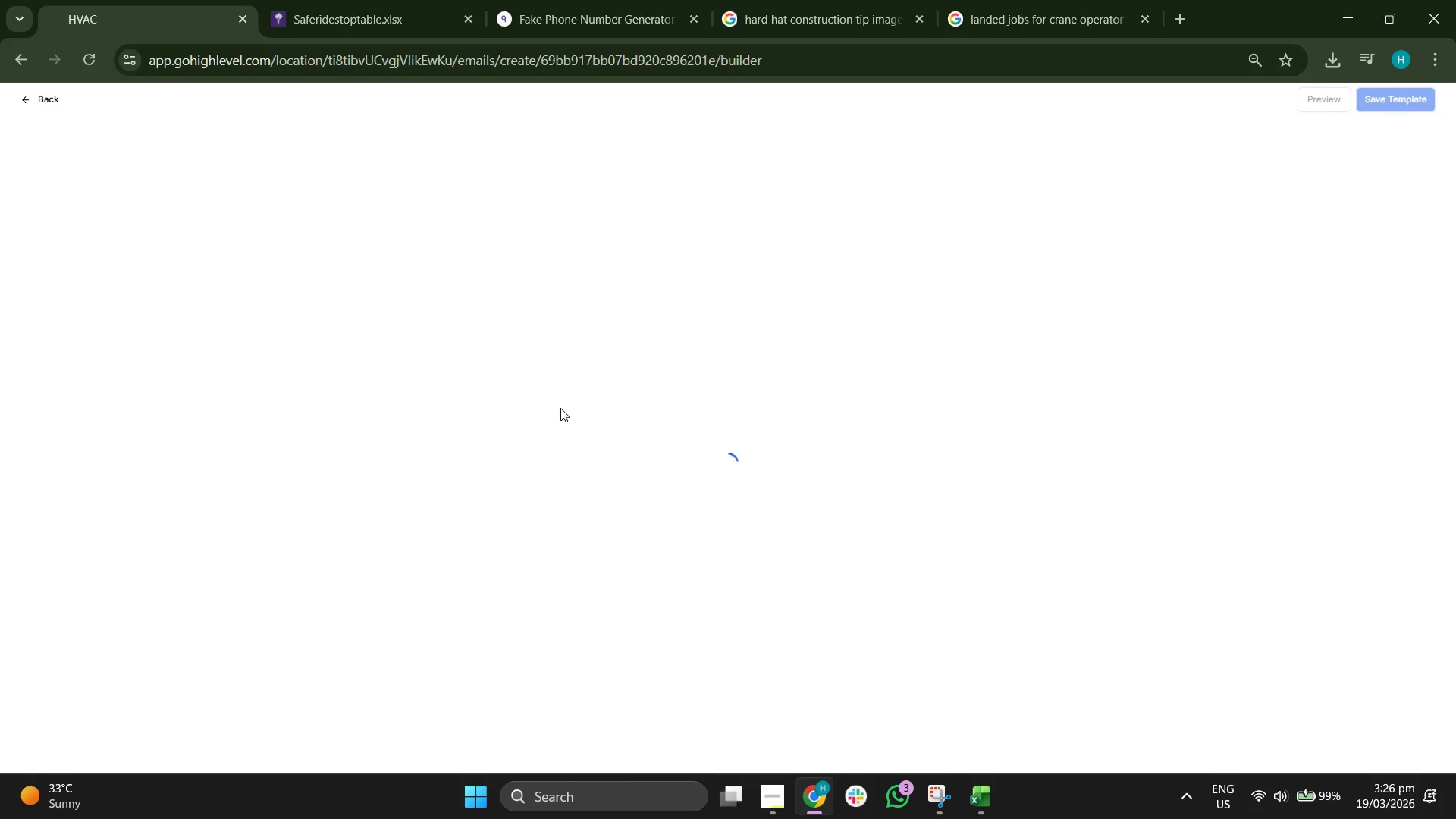 
left_click([478, 794])
 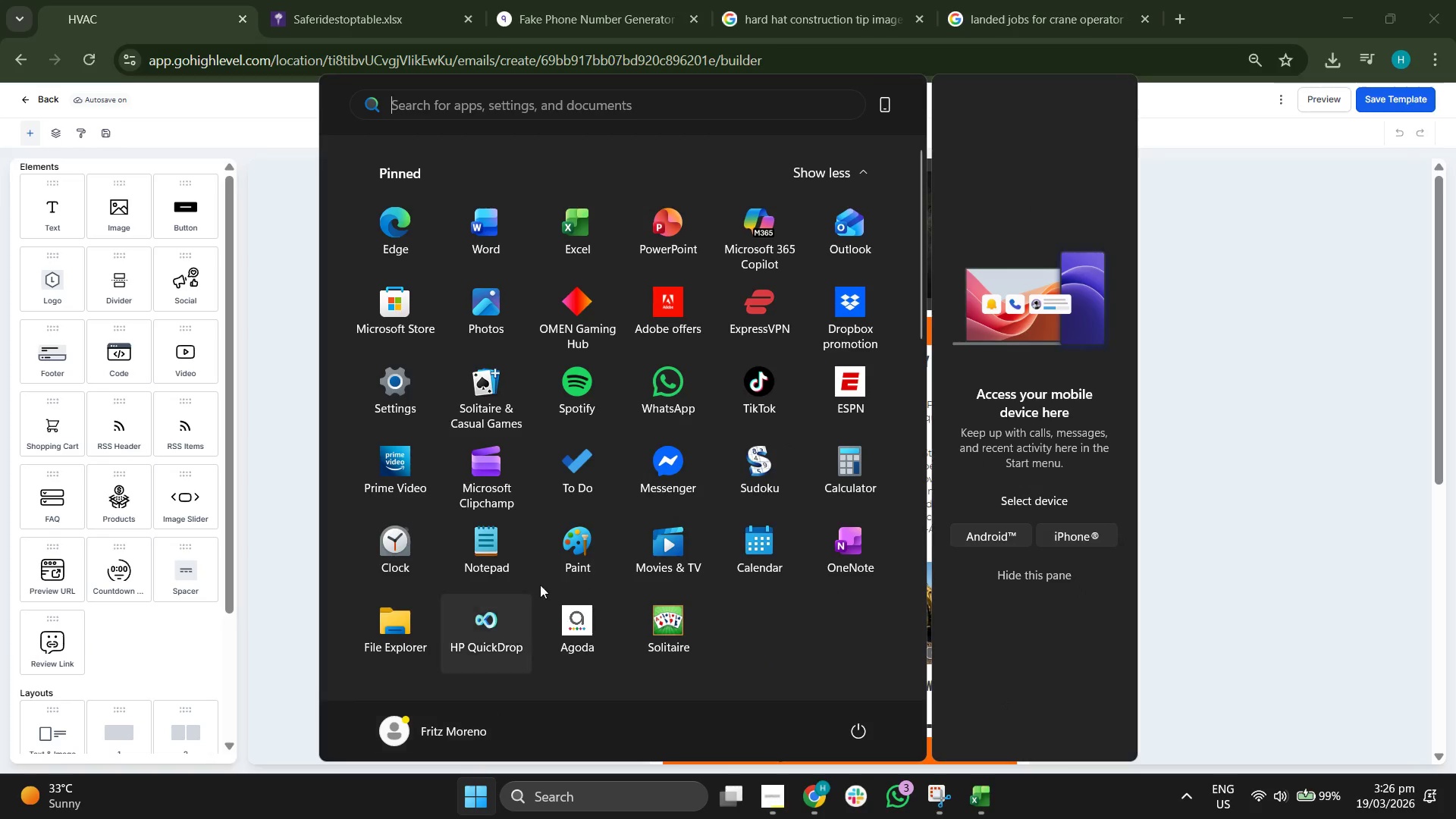 
scroll: coordinate [545, 573], scroll_direction: down, amount: 6.0
 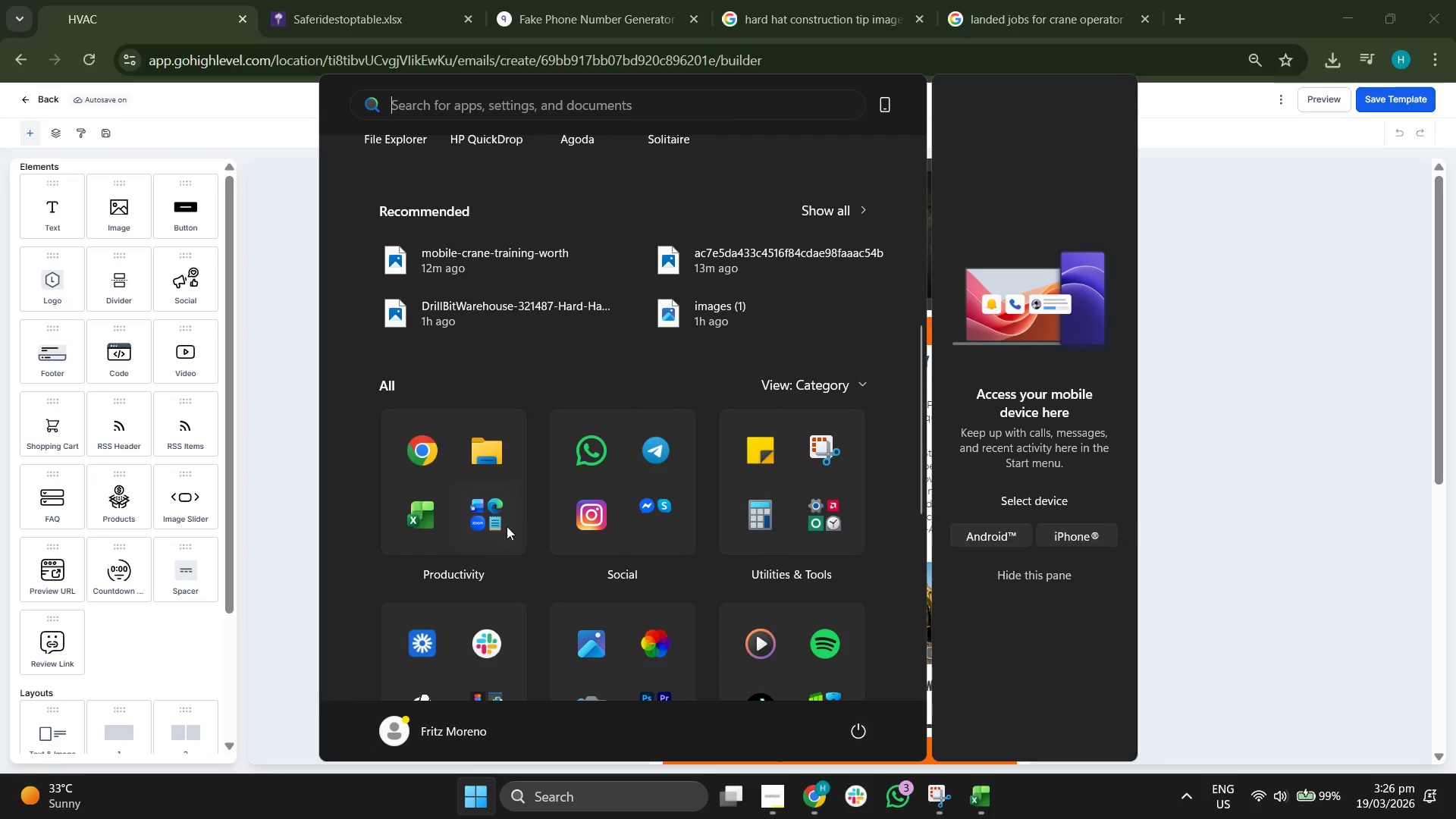 
scroll: coordinate [462, 401], scroll_direction: up, amount: 7.0
 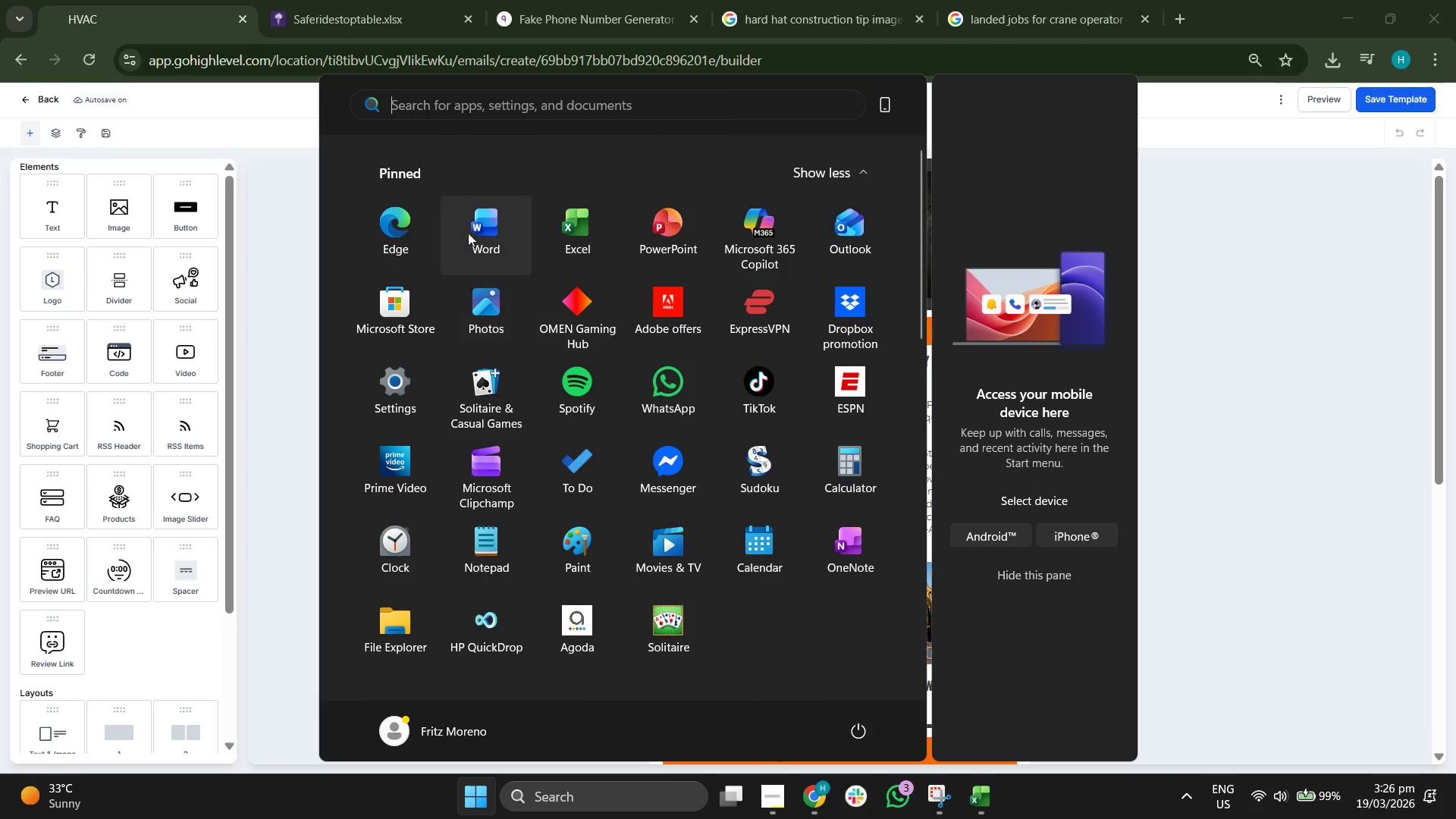 
left_click([476, 227])
 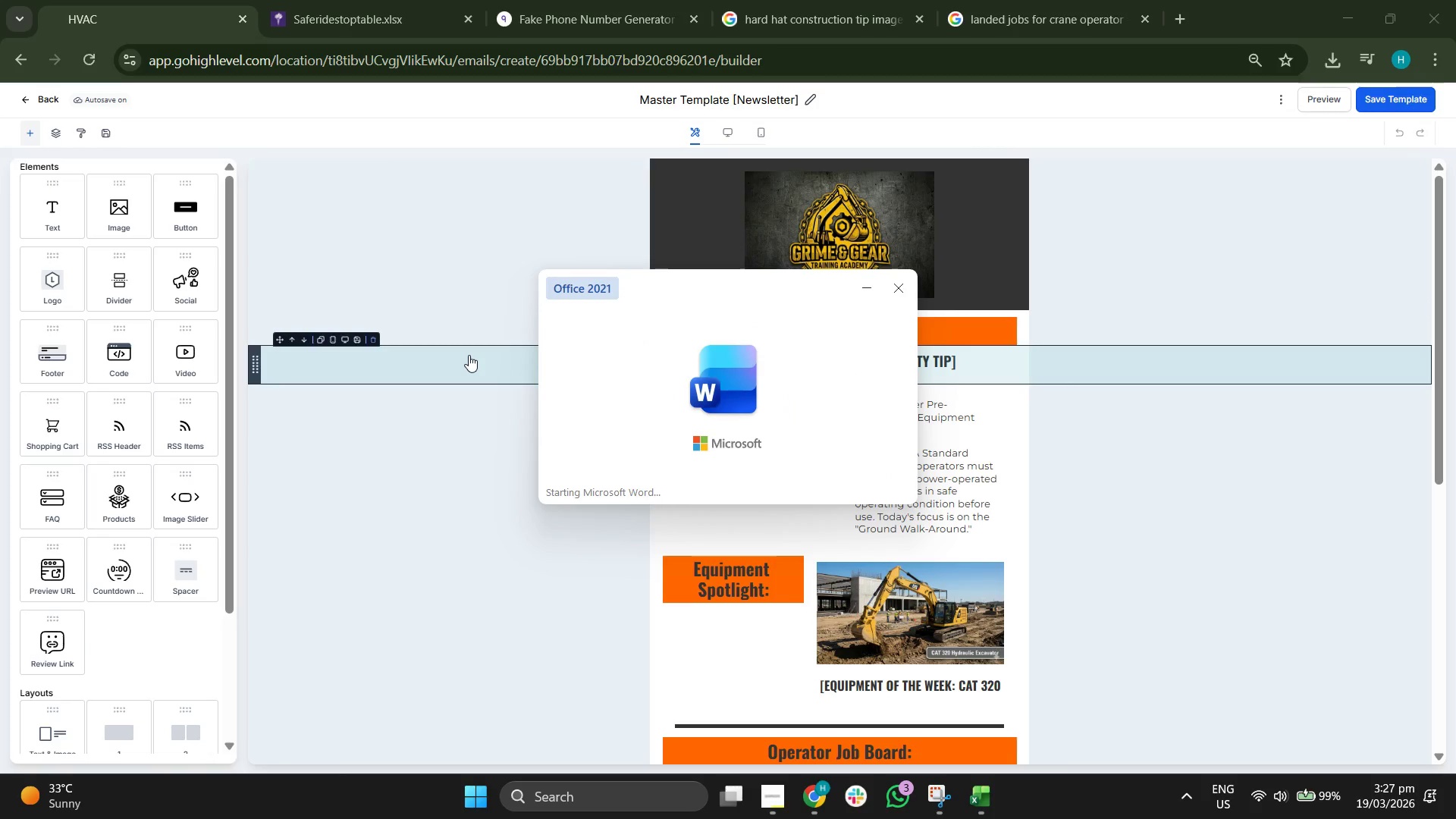 
wait(5.61)
 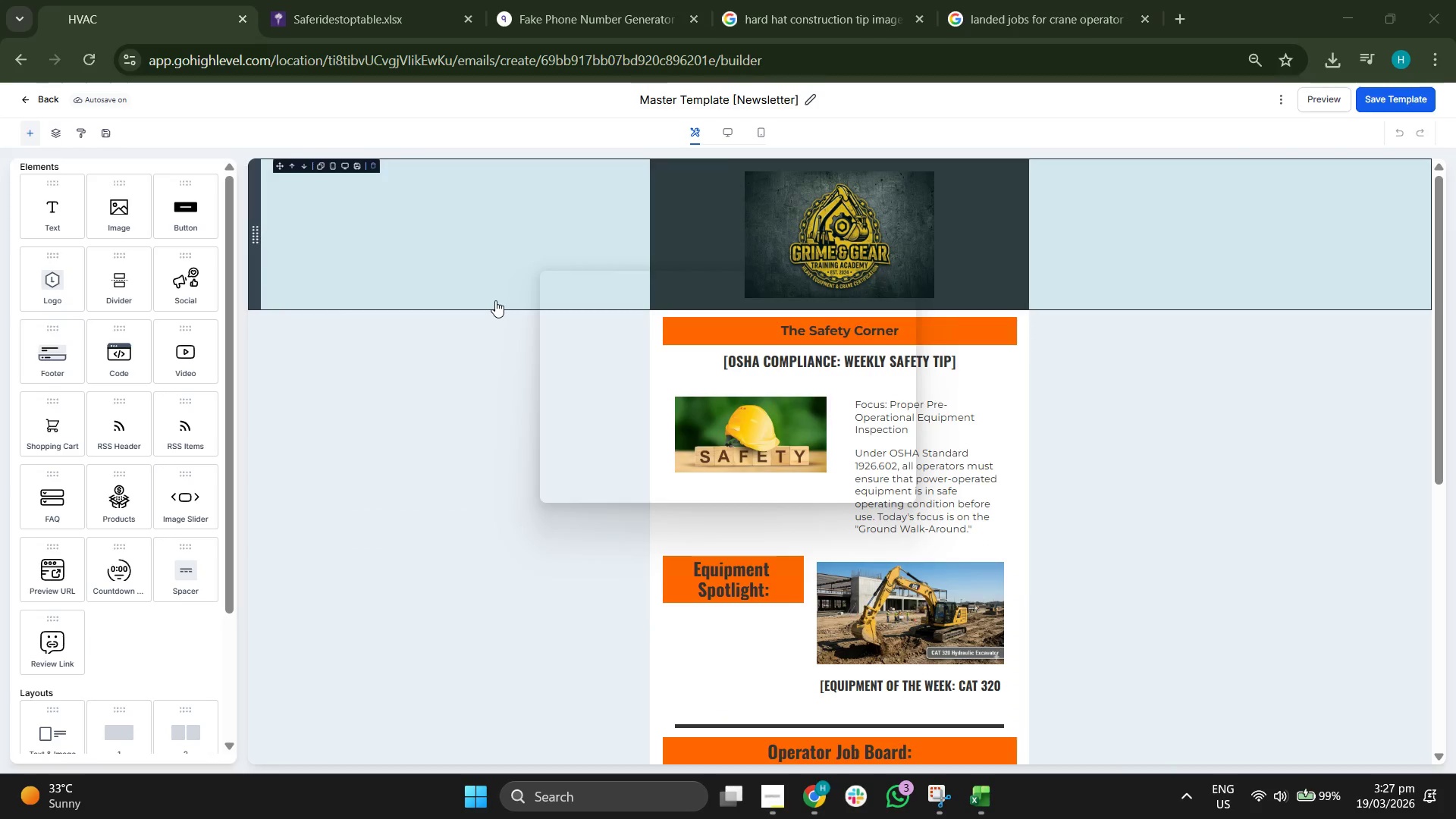 
left_click([384, 206])
 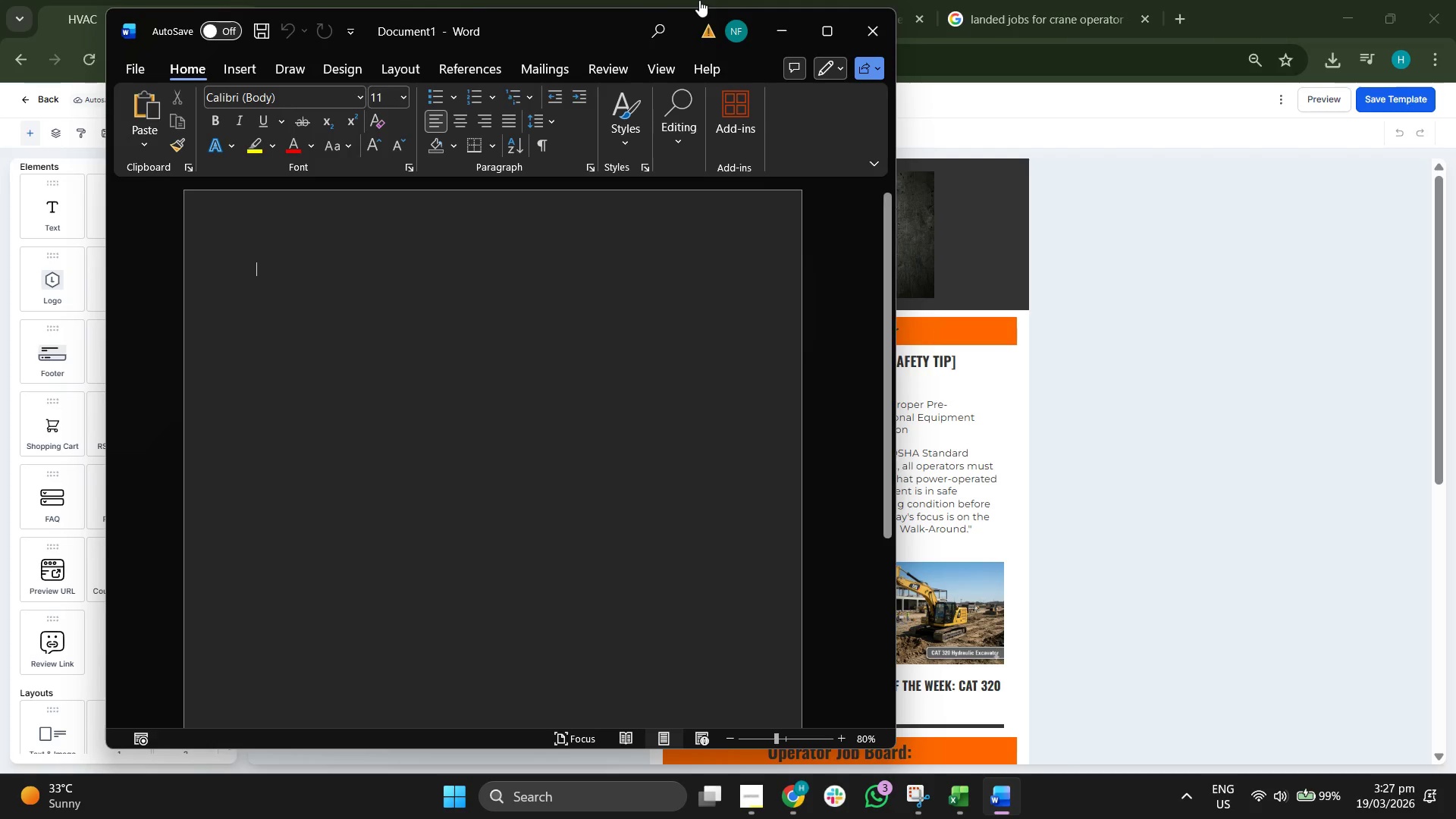 
left_click_drag(start_coordinate=[555, 28], to_coordinate=[367, 27])
 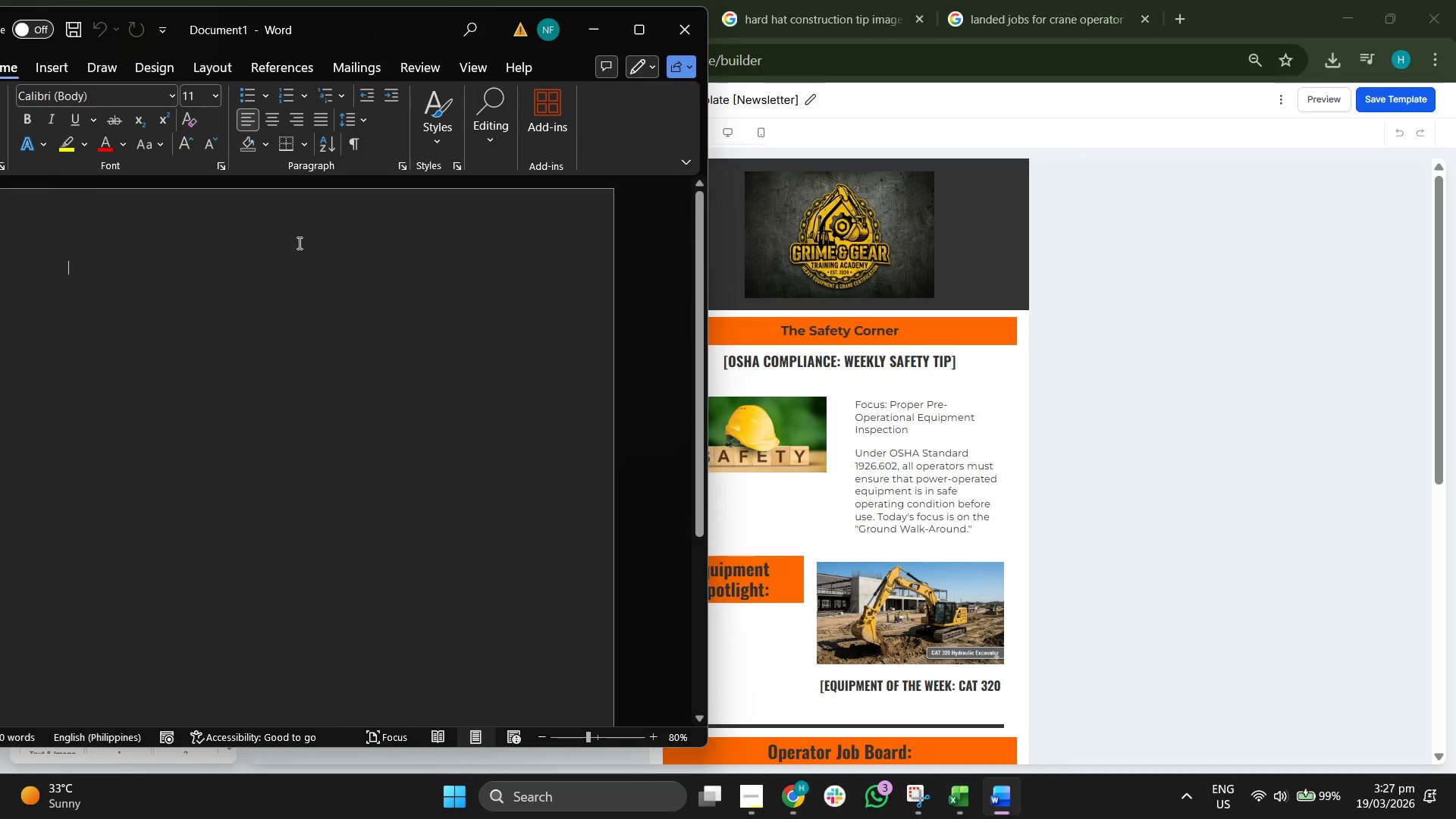 
type(Visual XC)
key(Backspace)
key(Backspace)
type(DO)
key(Backspace)
type(cou)
key(Backspace)
key(Backspace)
key(Backspace)
type(ocumentta)
key(Backspace)
key(Backspace)
type(ation both Desktop & Mobile vci)
key(Backspace)
key(Backspace)
type(iews:)
 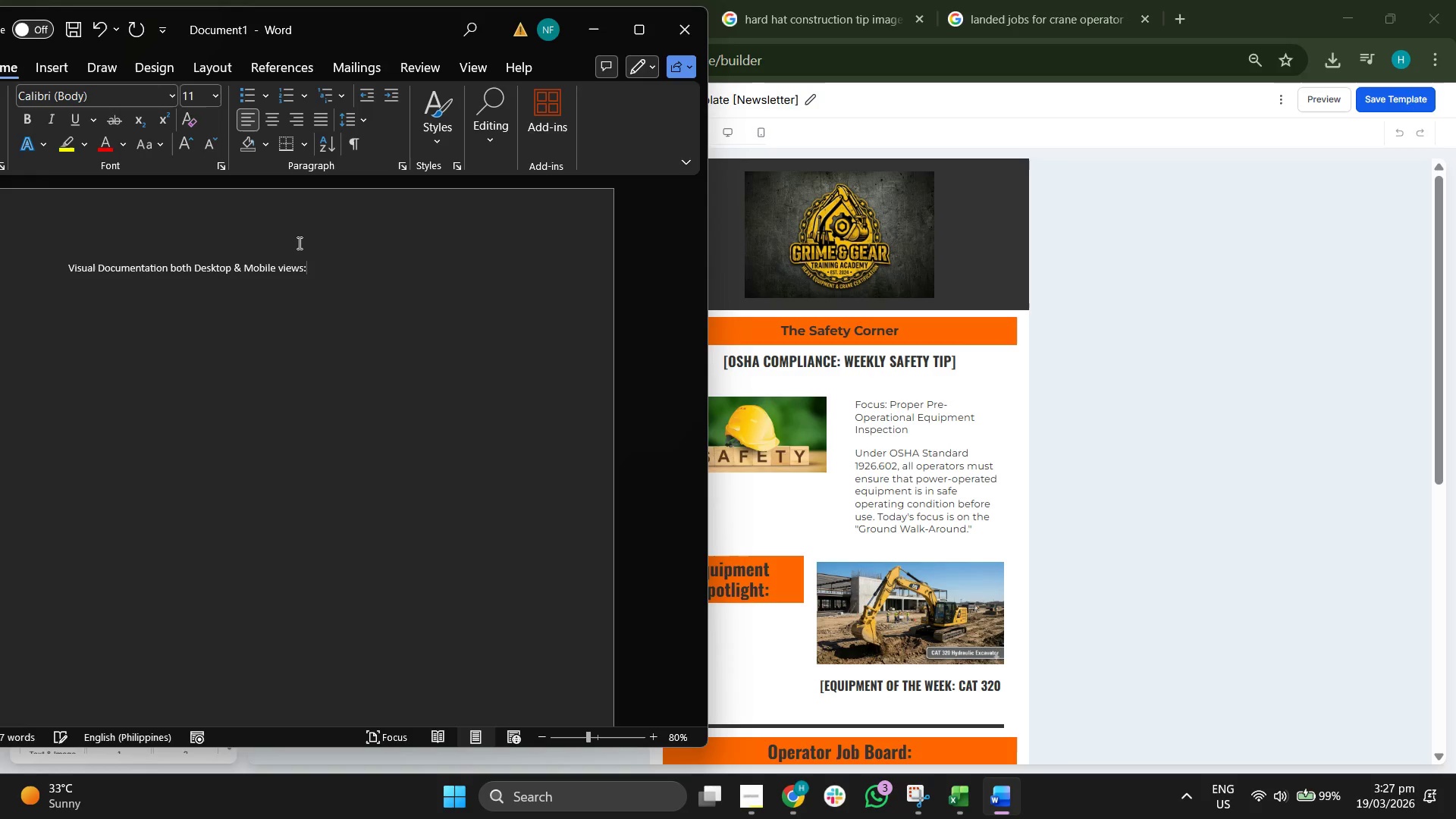 
double_click([281, 273])
 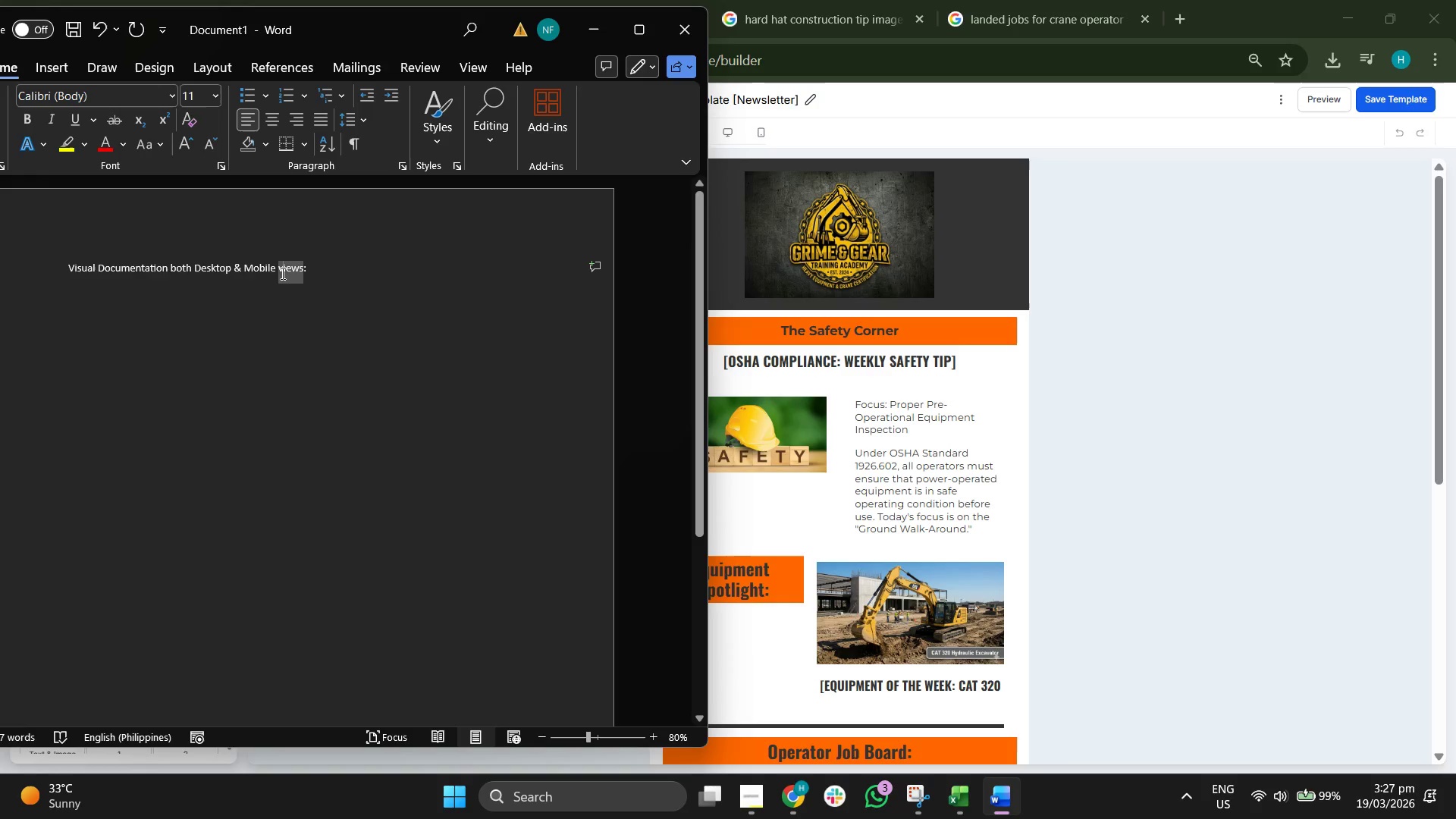 
triple_click([281, 273])
 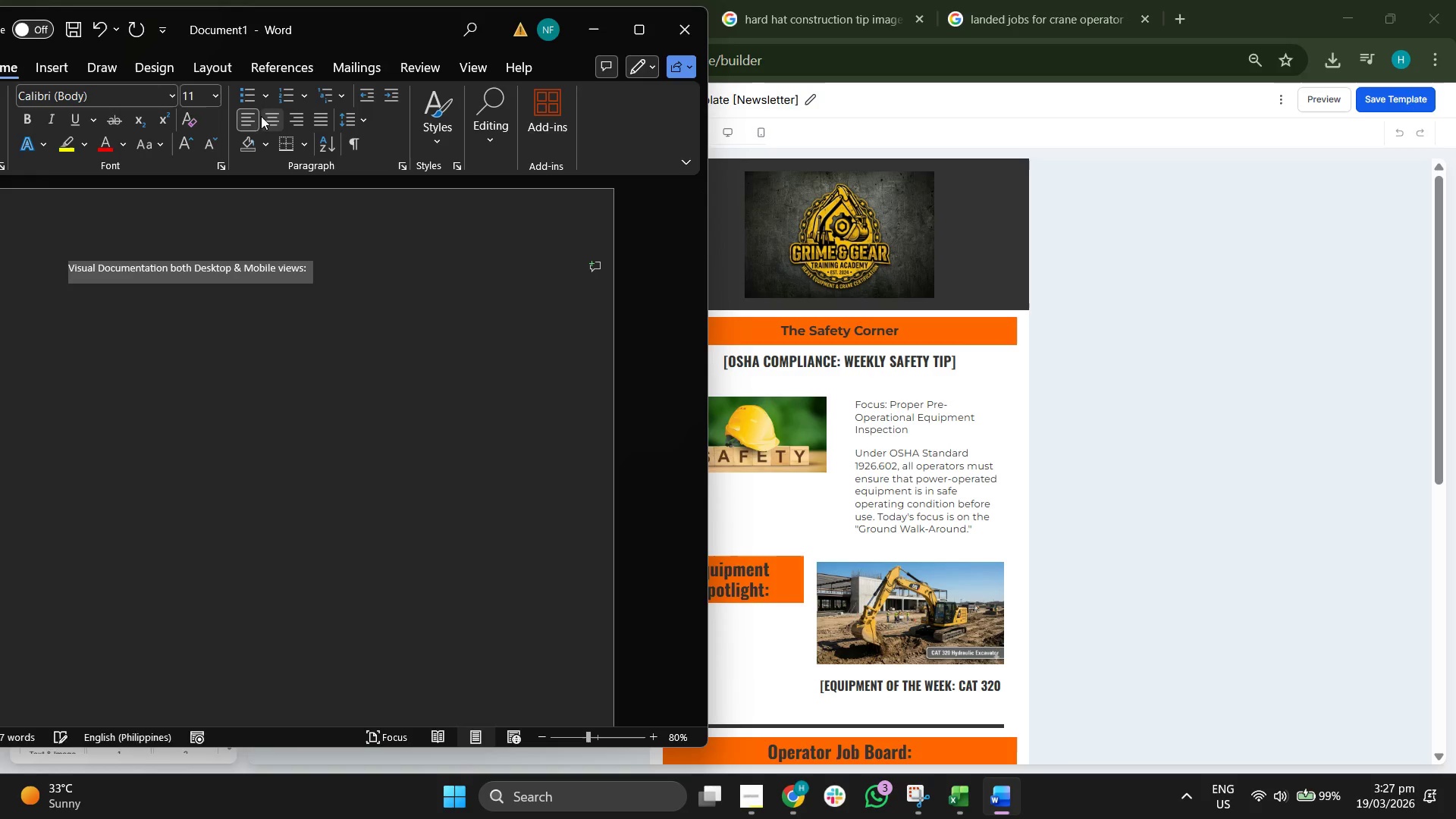 
left_click([269, 115])
 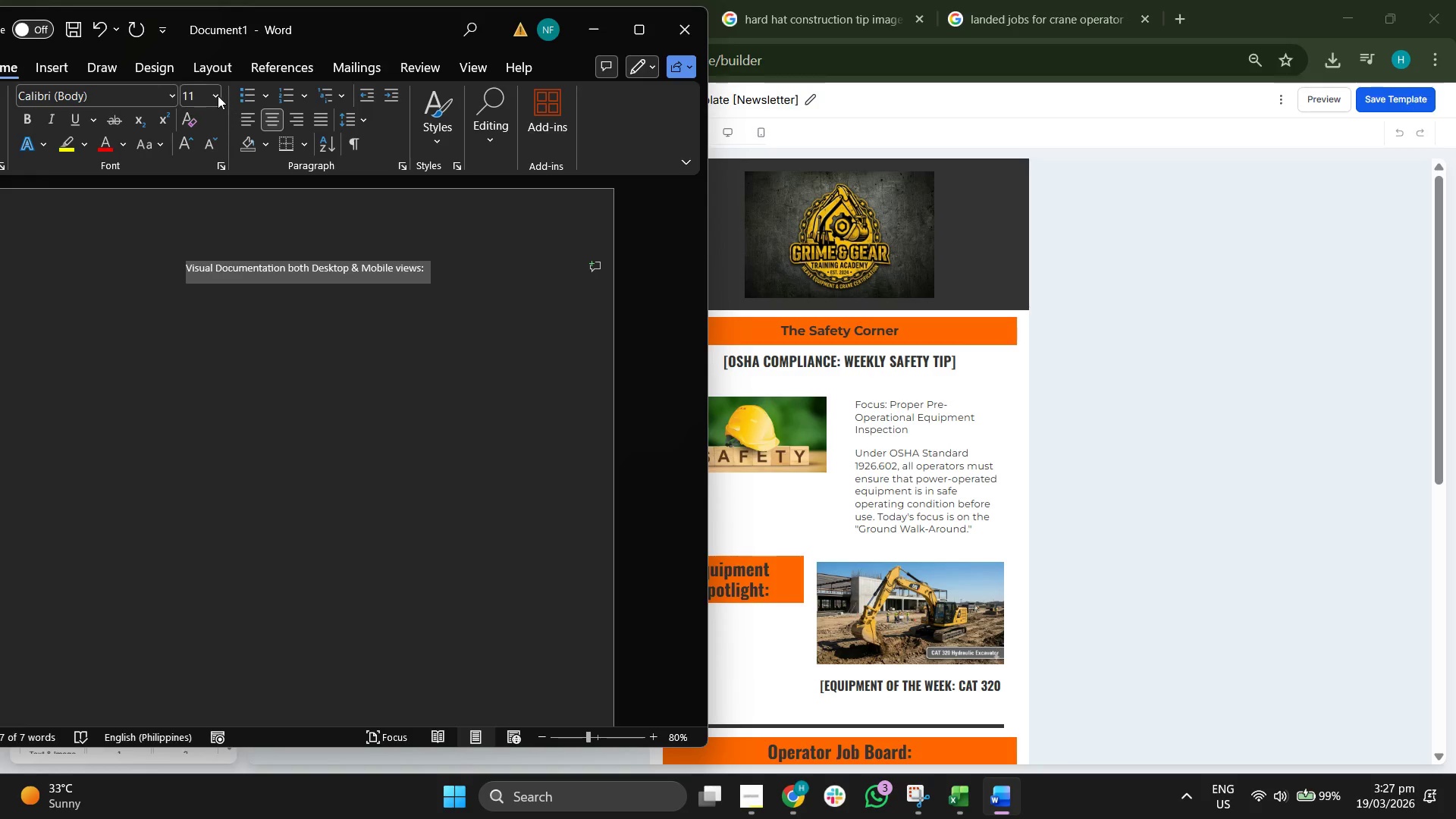 
left_click([215, 95])
 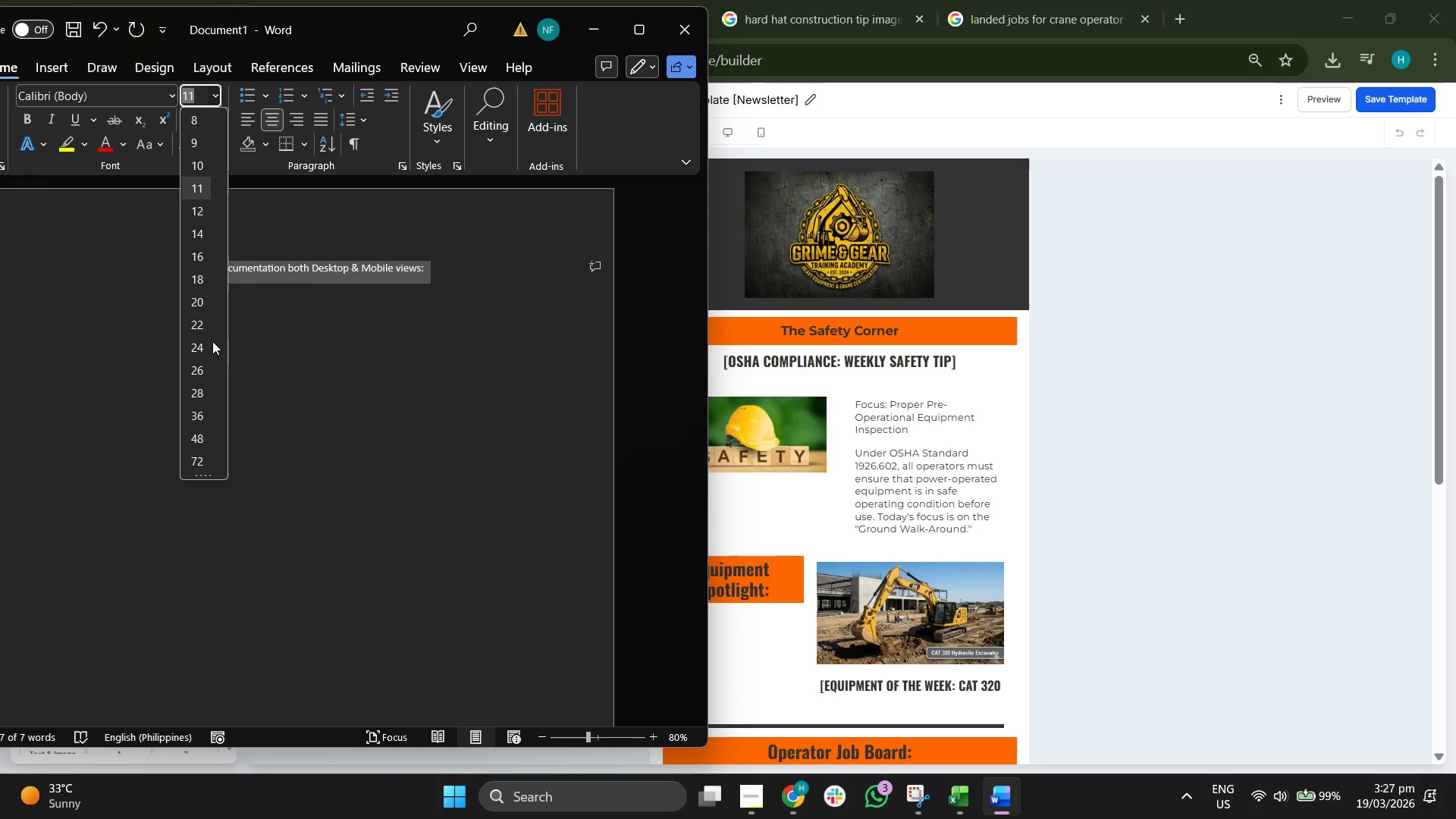 
left_click([201, 351])
 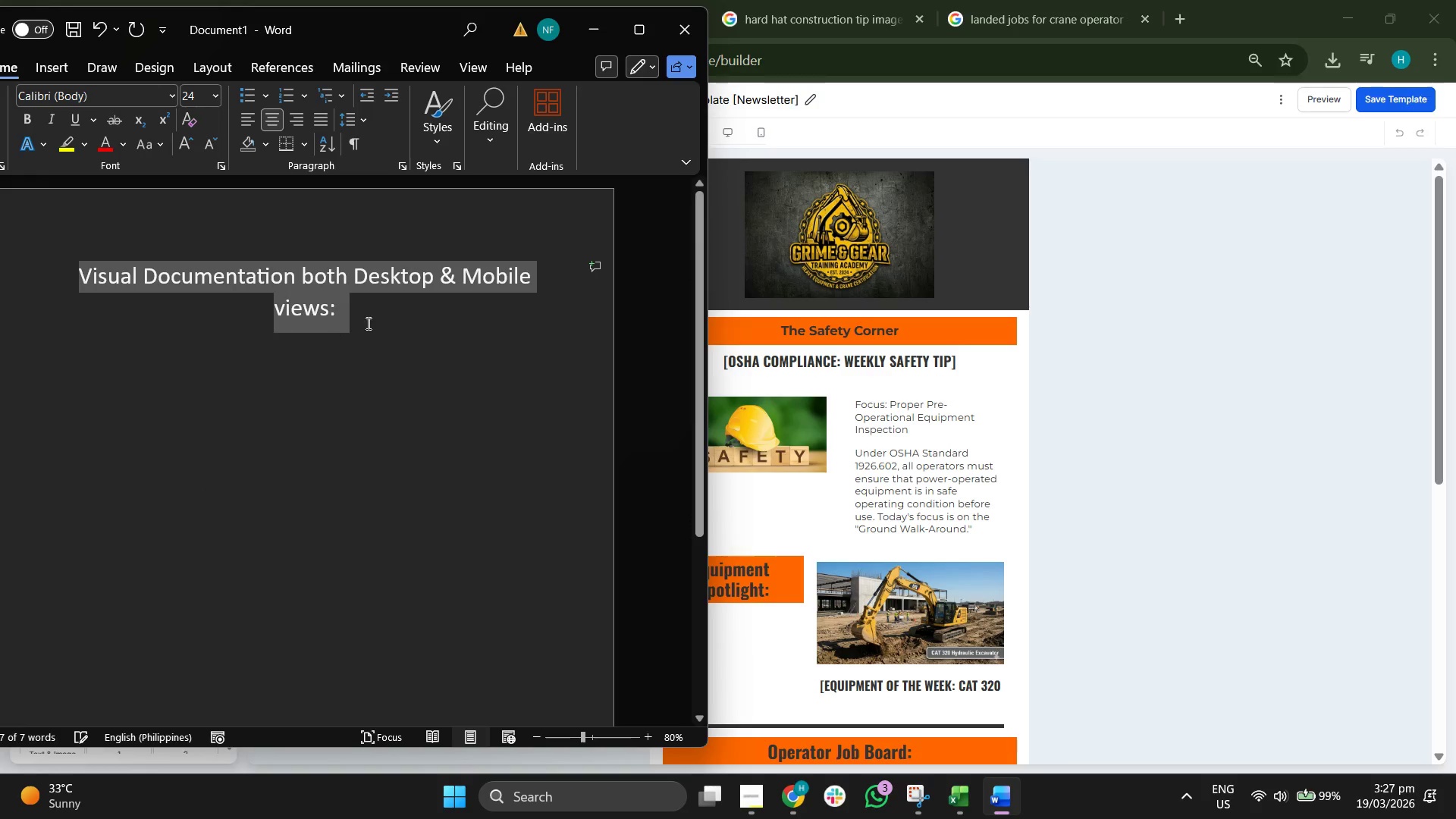 
left_click([409, 305])
 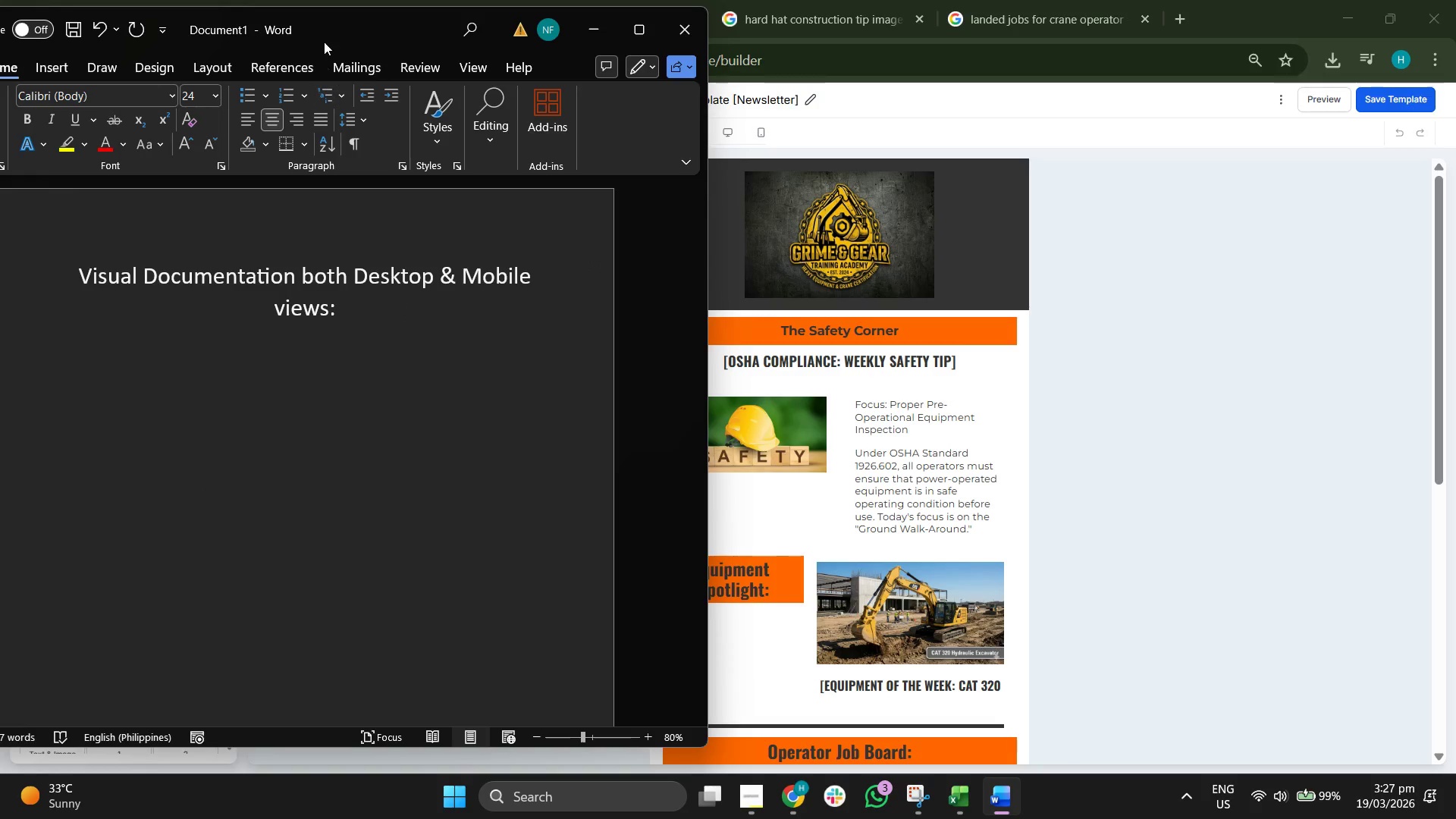 
left_click_drag(start_coordinate=[341, 26], to_coordinate=[383, 26])
 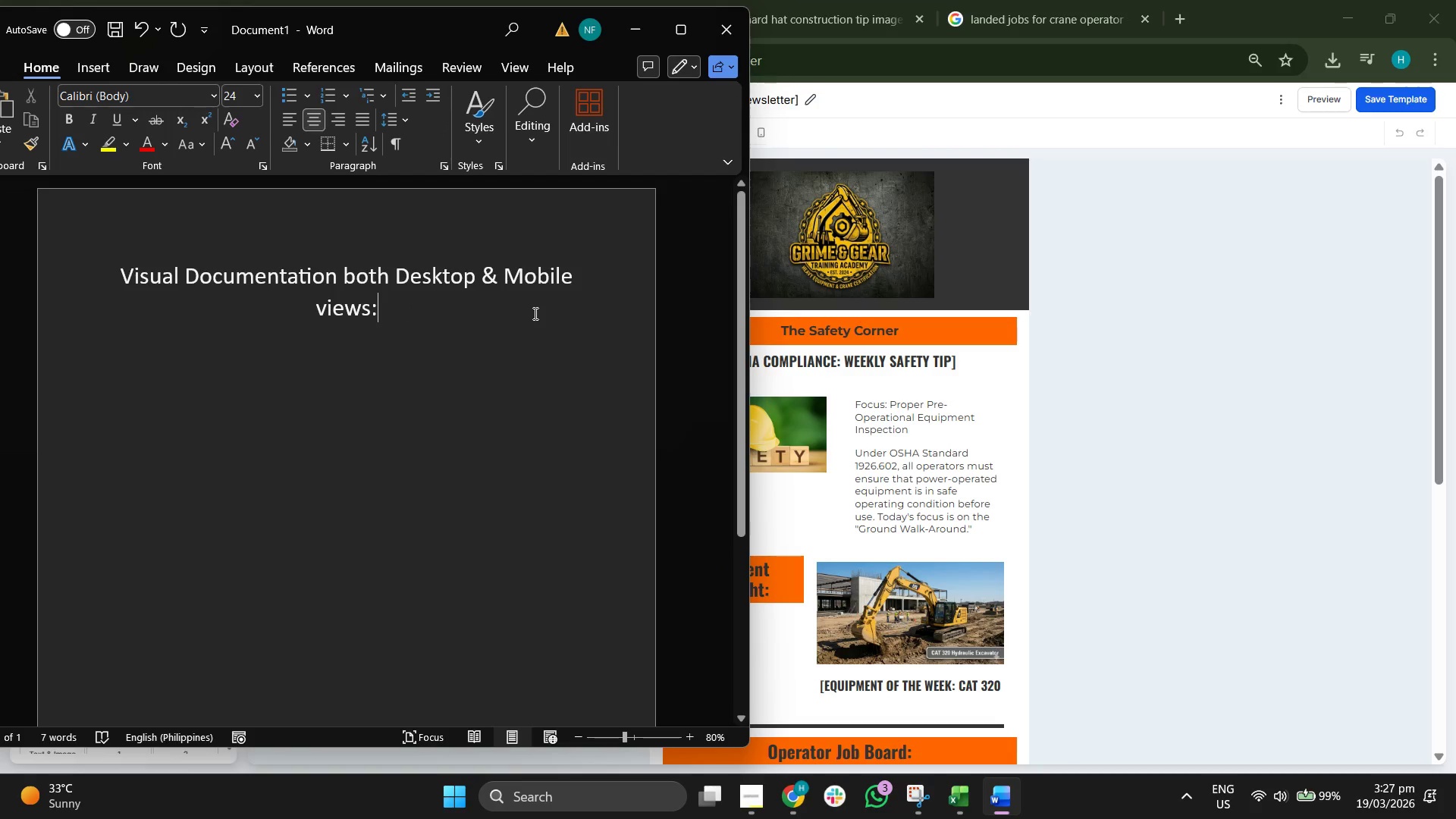 
key(Enter)
 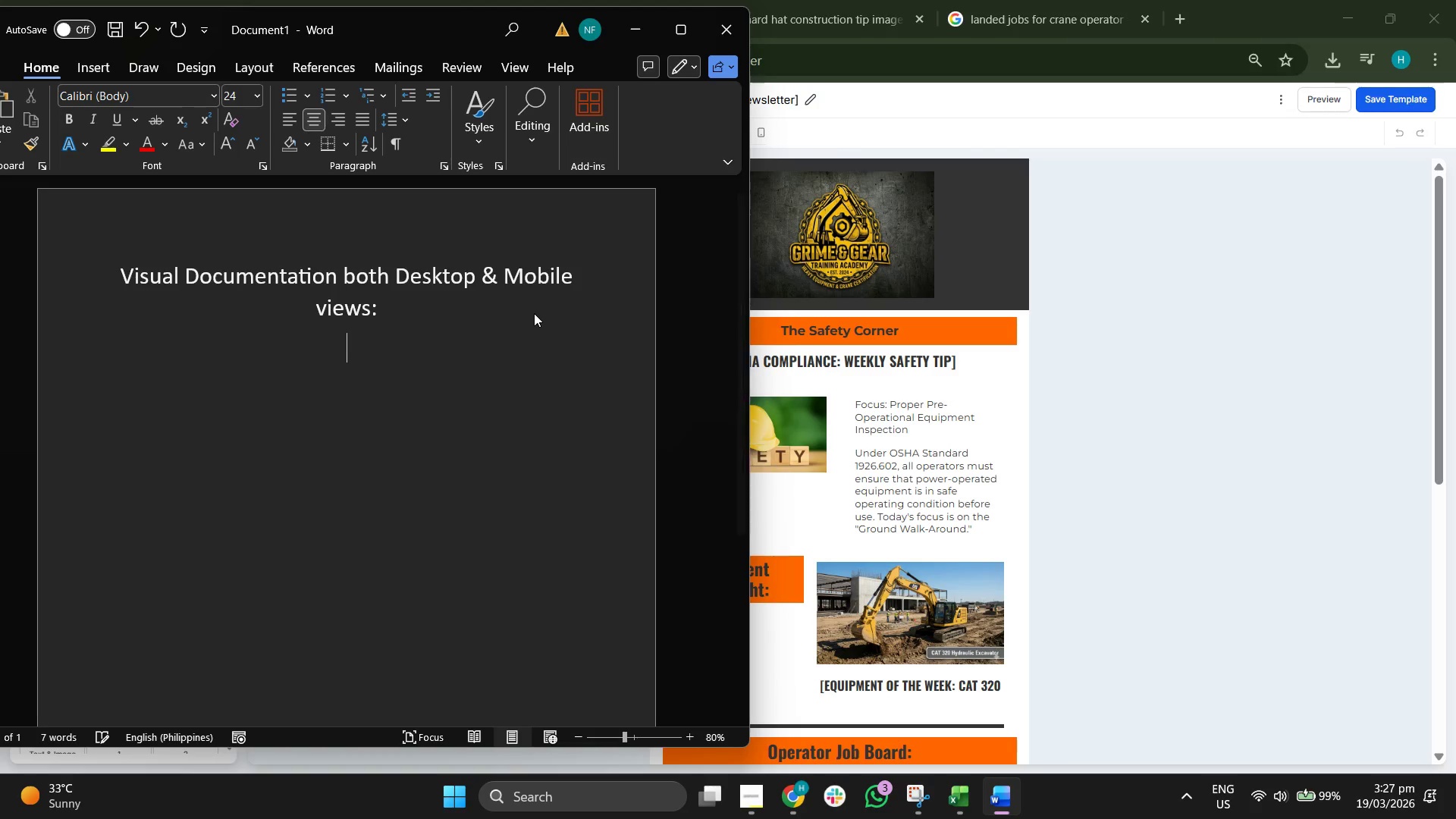 
key(Enter)
 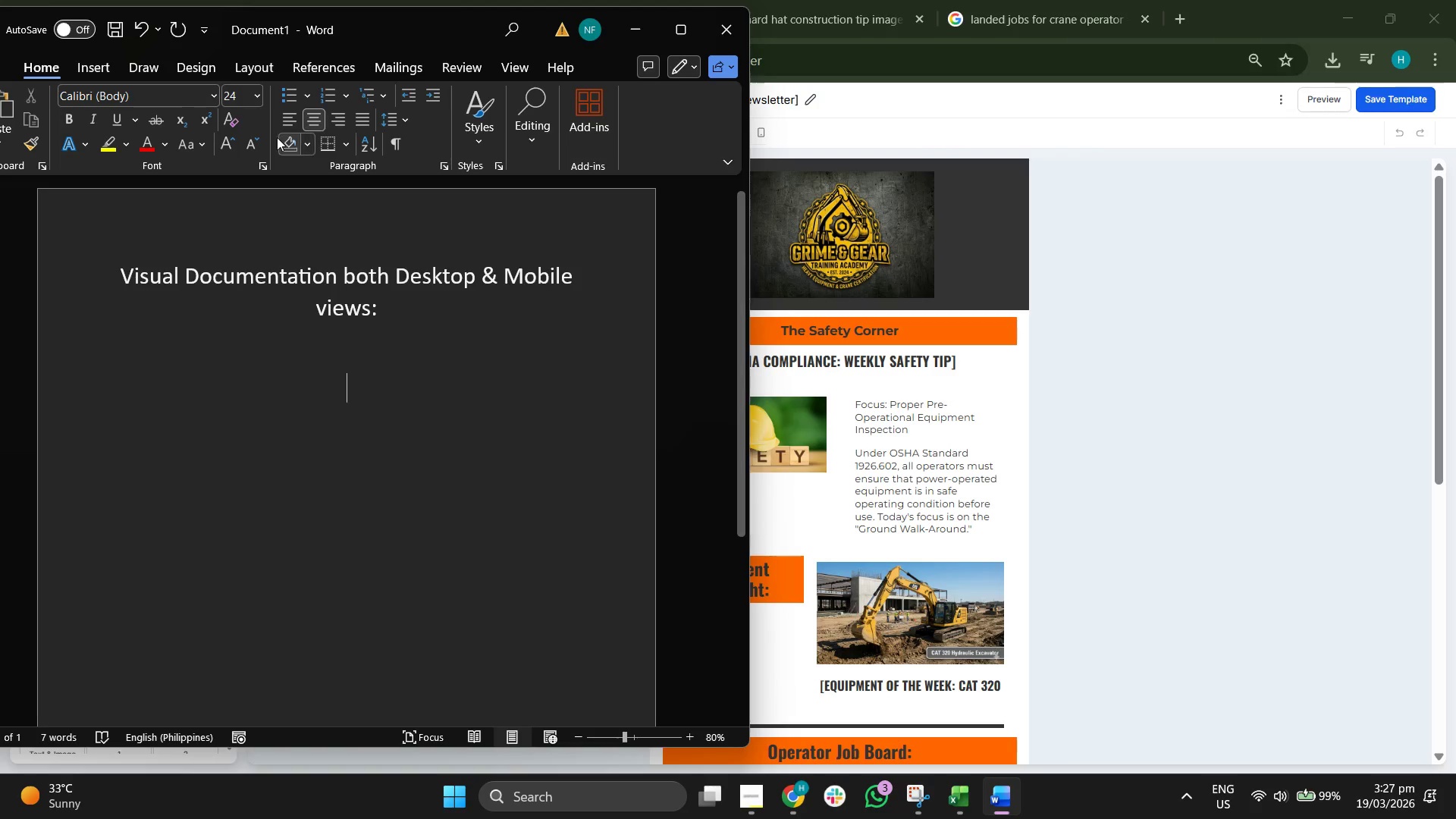 
left_click([293, 121])
 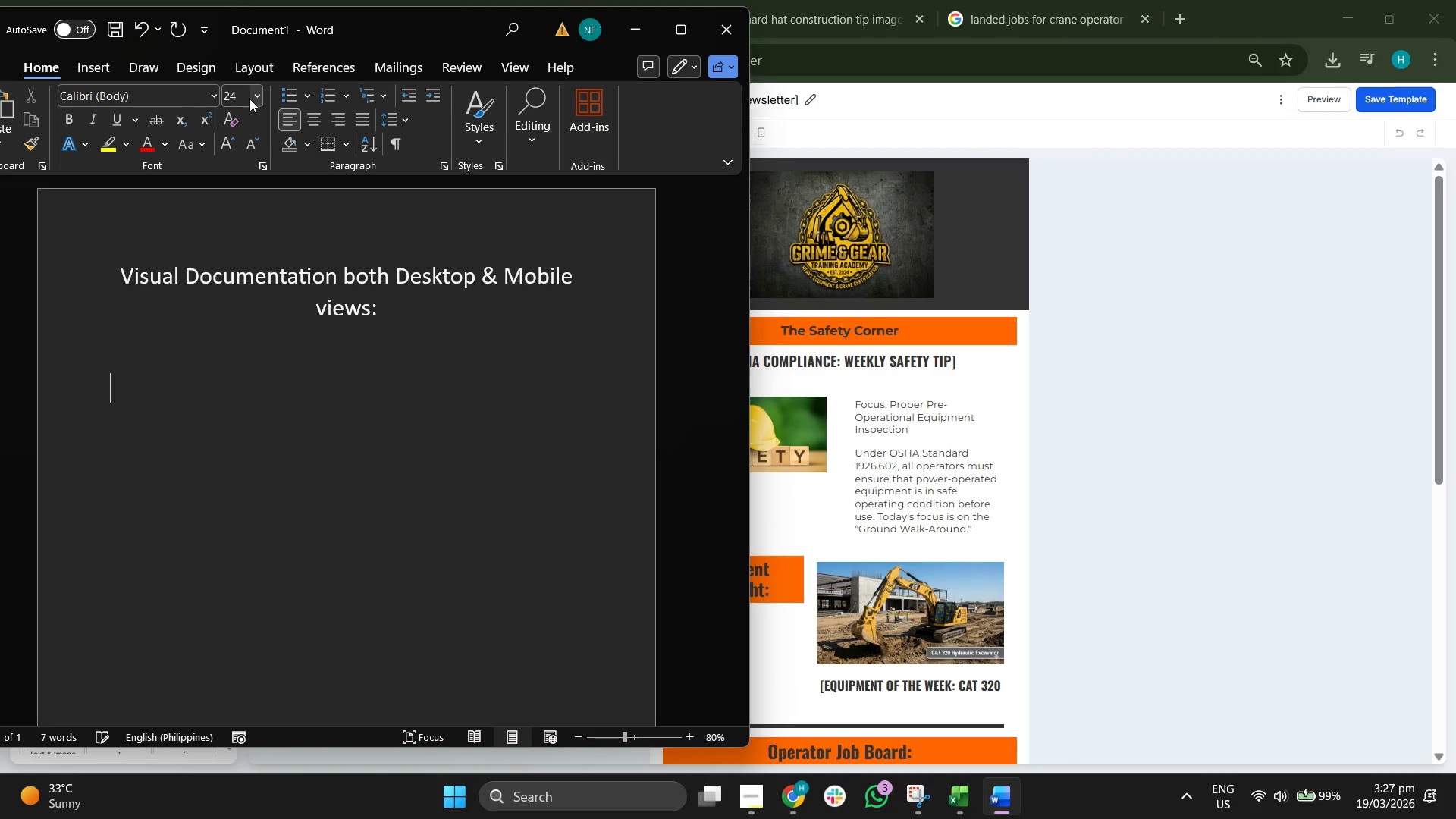 
left_click([257, 96])
 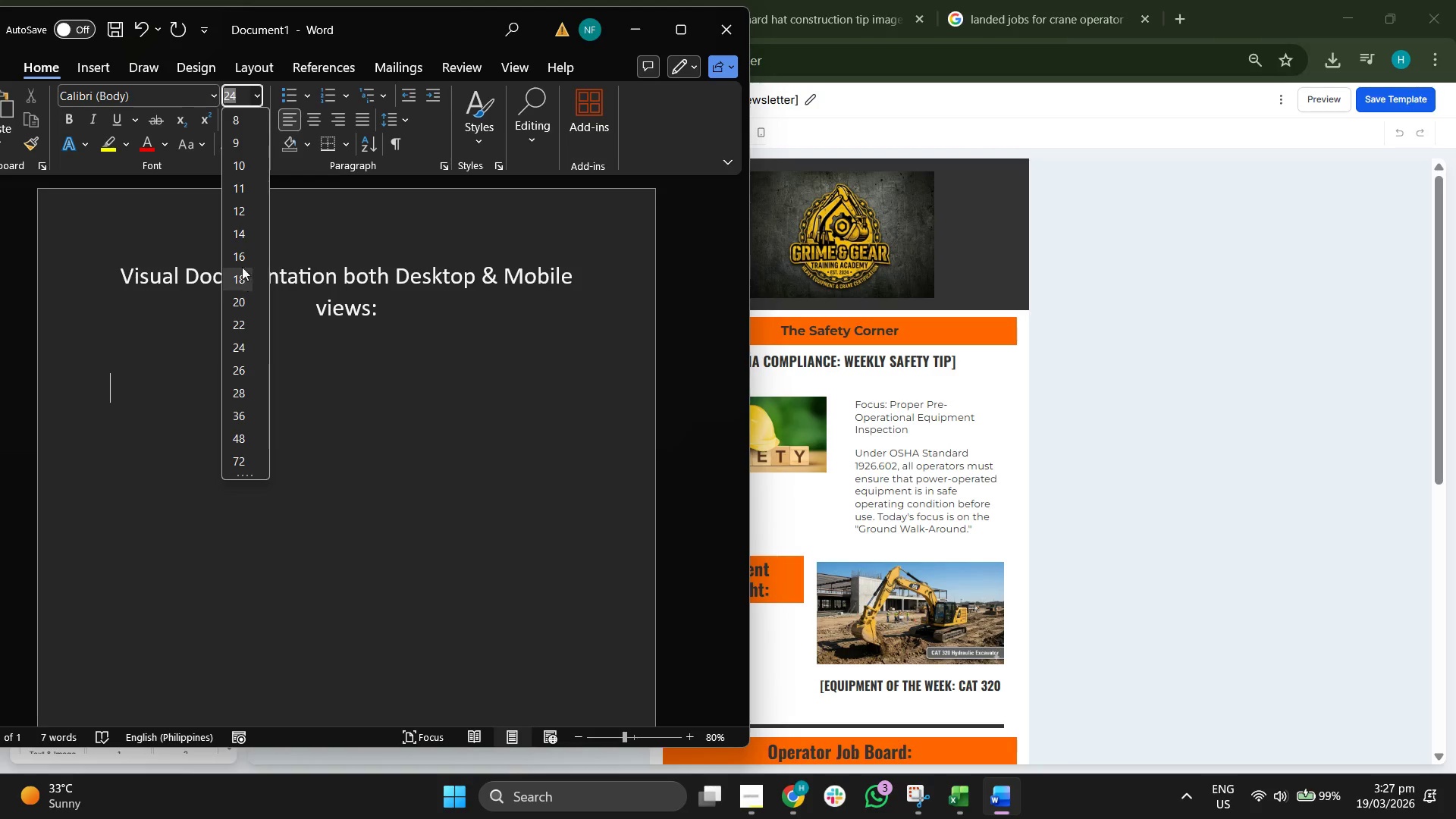 
left_click([244, 257])
 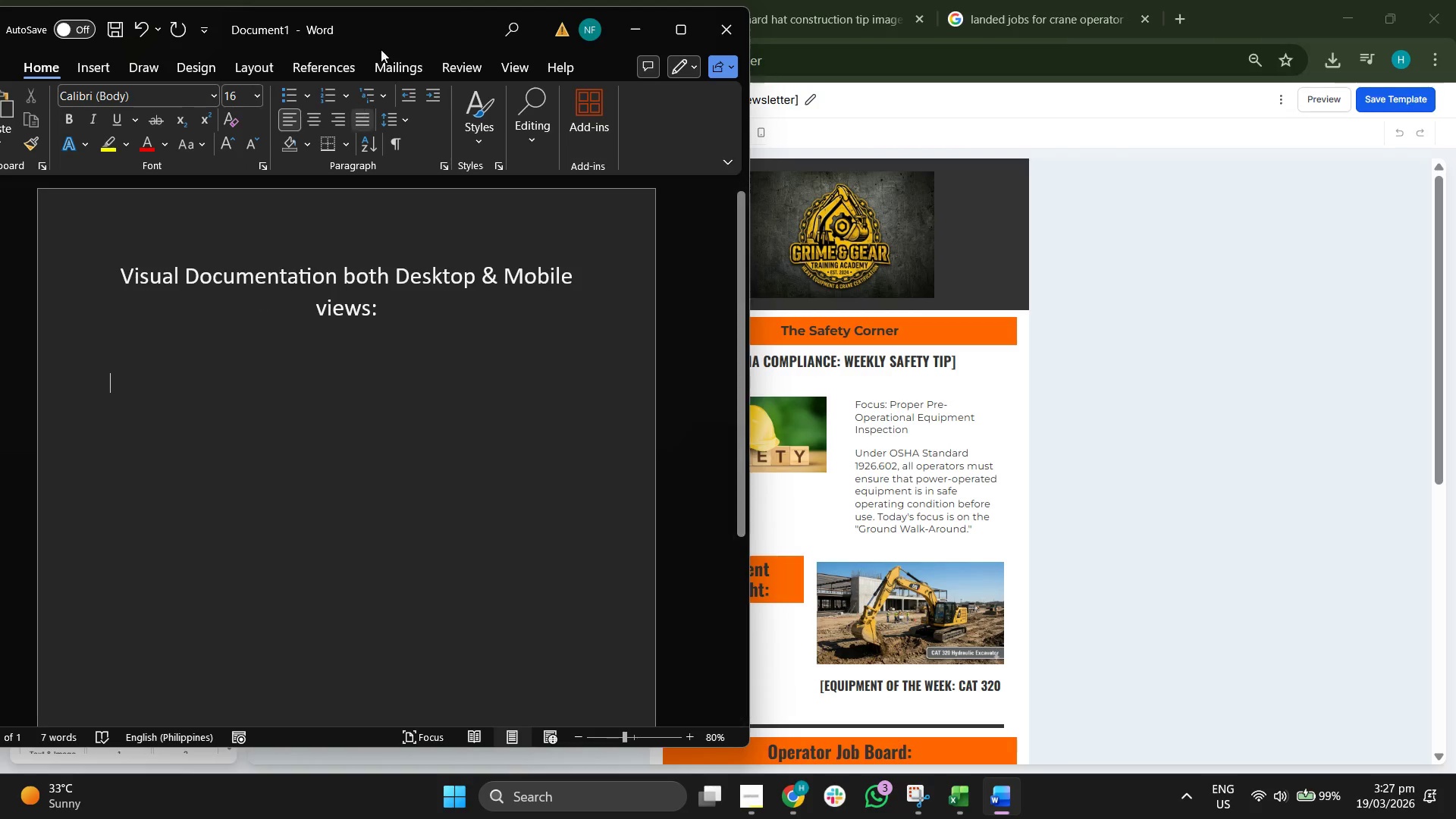 
left_click_drag(start_coordinate=[417, 33], to_coordinate=[365, 30])
 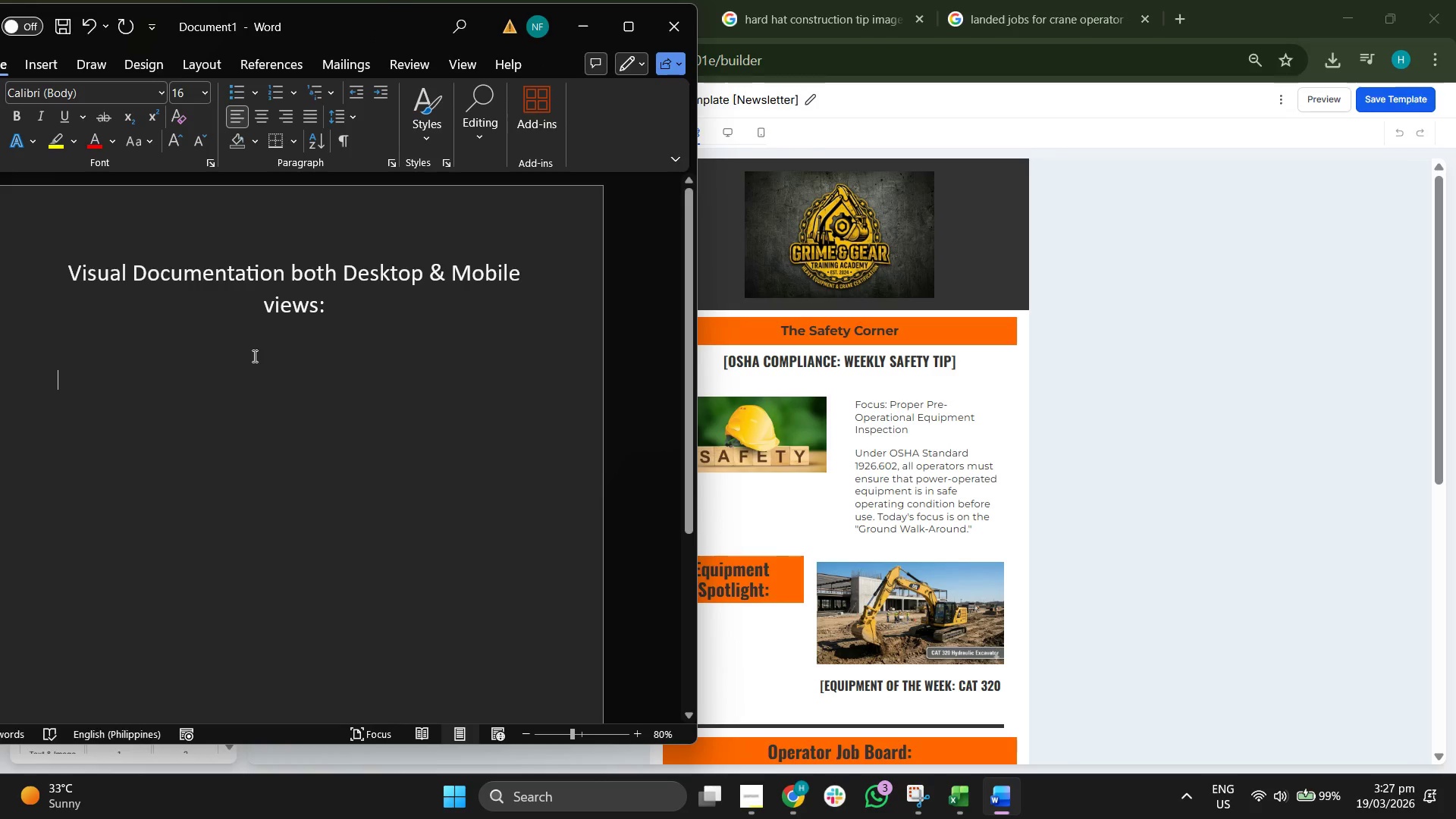 
type(Logo Image [GR)
key(Backspace)
type(irm)
key(Backspace)
key(Backspace)
key(Backspace)
type(rine)
key(Backspace)
key(Backspace)
type(me & Gear)
 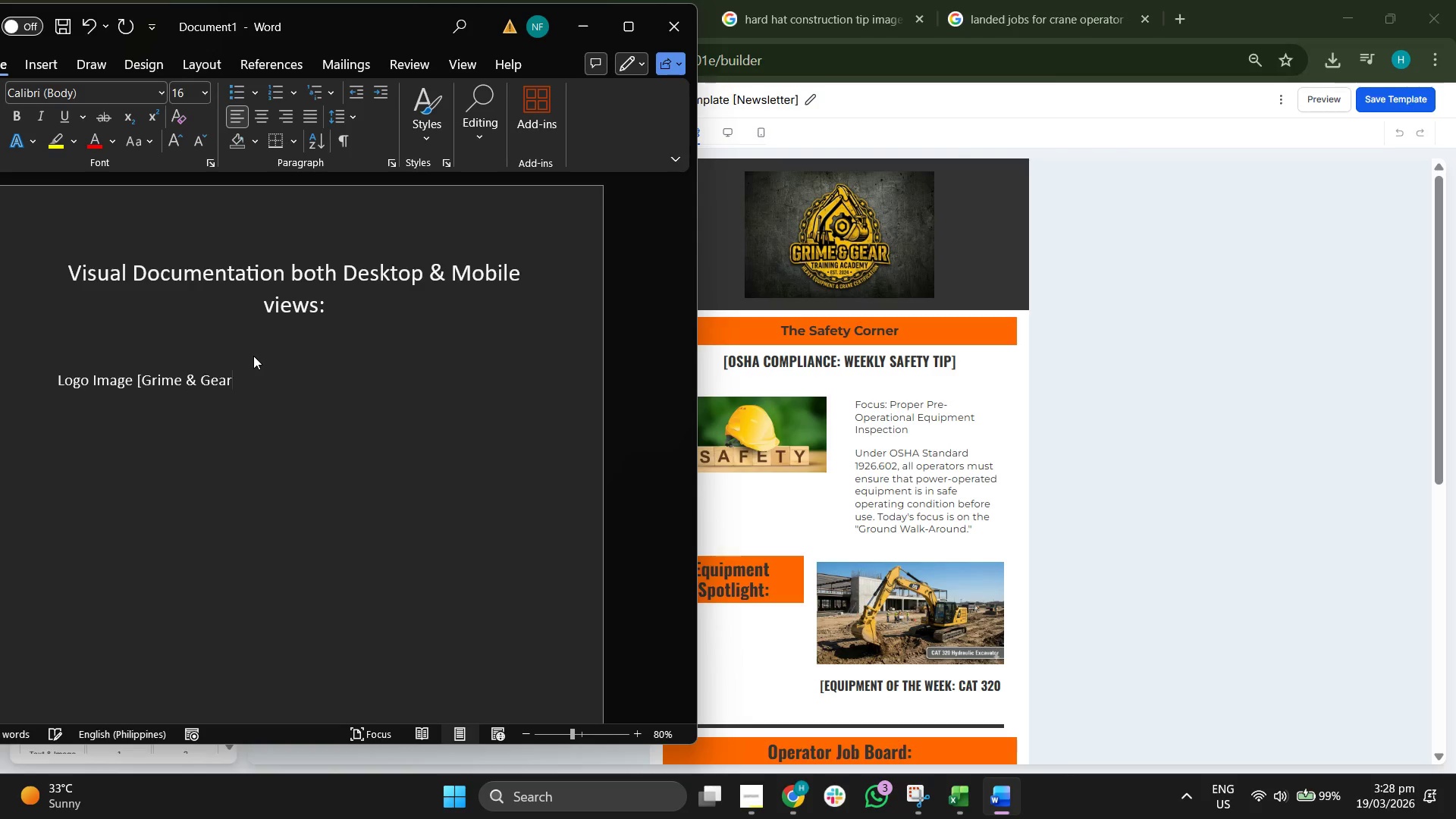 
type(] alt text: Training Ace)
key(Backspace)
type(a)
key(Backspace)
key(Backspace)
key(Backspace)
key(Backspace)
key(Backspace)
key(Backspace)
key(Backspace)
key(Backspace)
key(Backspace)
key(Backspace)
key(Backspace)
type(RAINING ACE)
key(Backspace)
type(ADEMY ")
key(Backspace)
type(*EST. 2024*)
 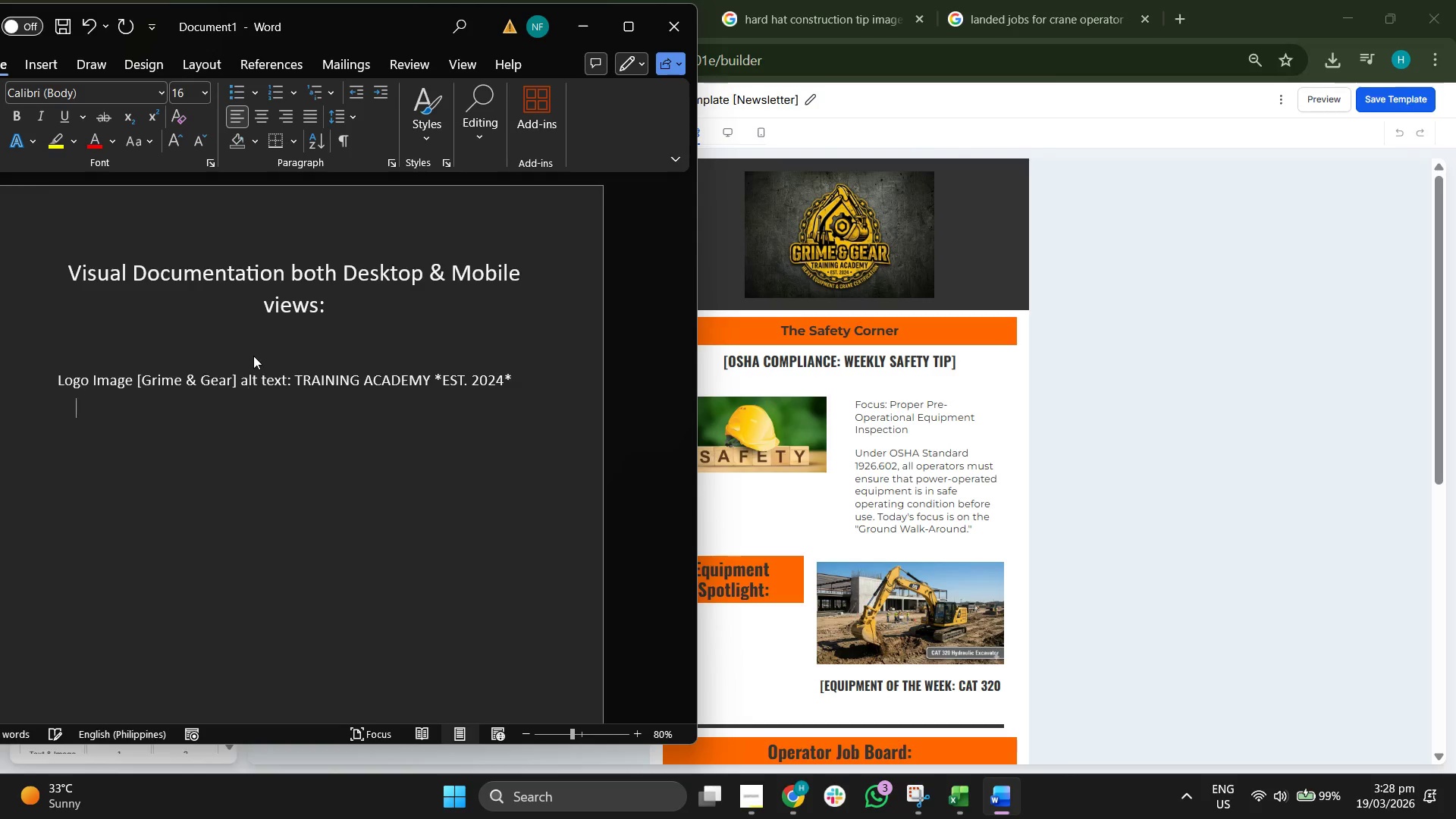 
 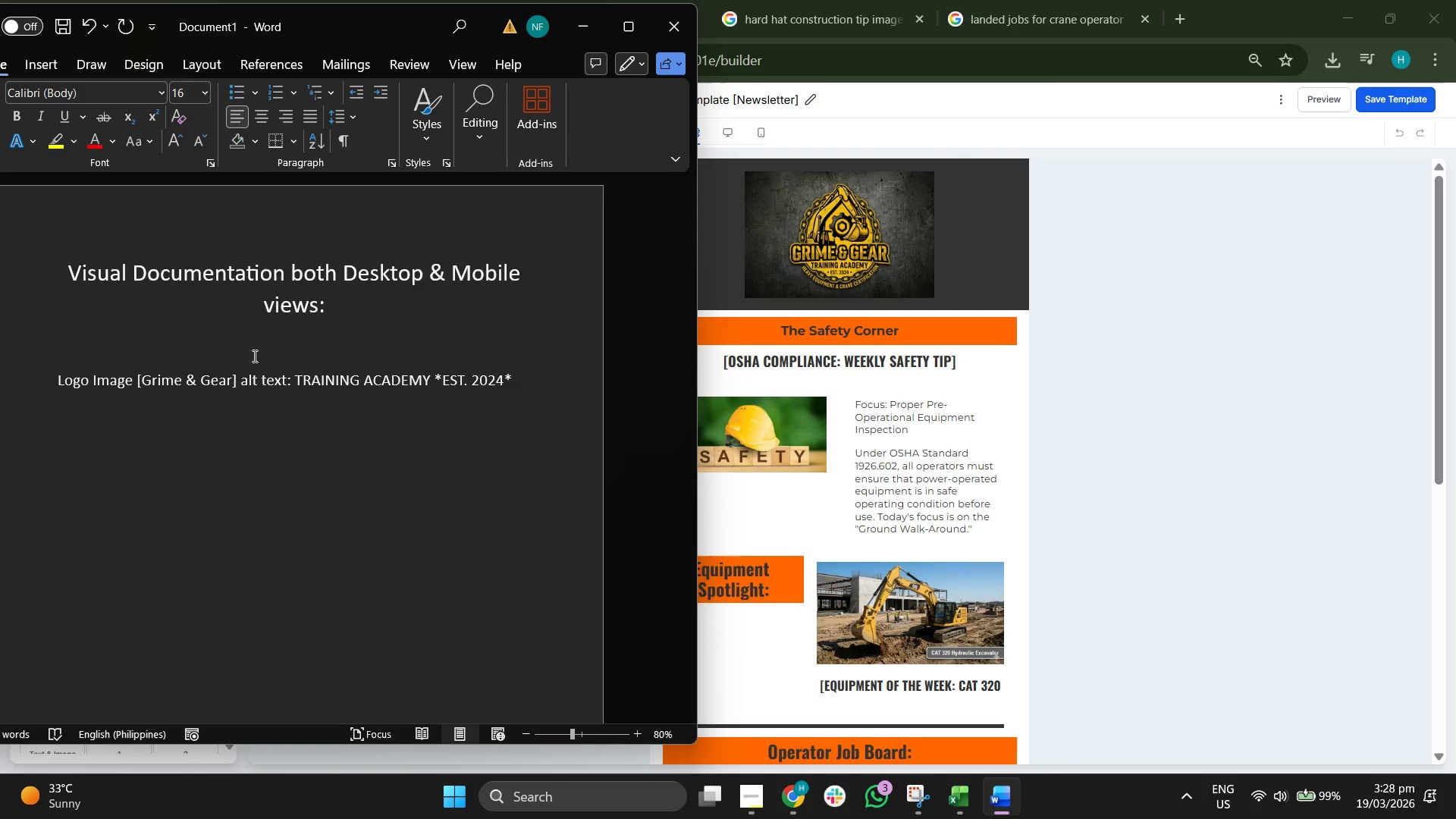 
key(Enter)
 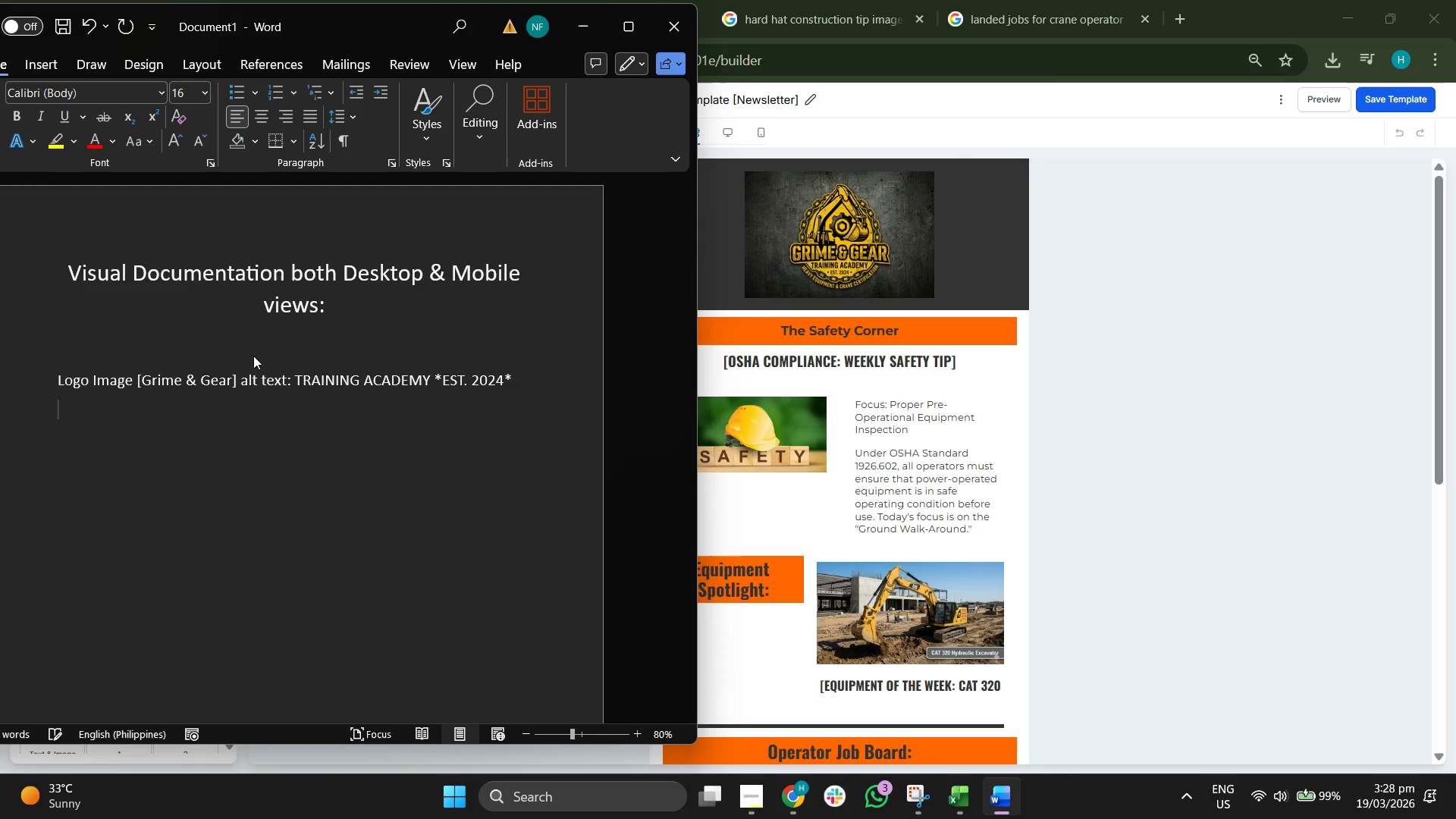 
key(Enter)
 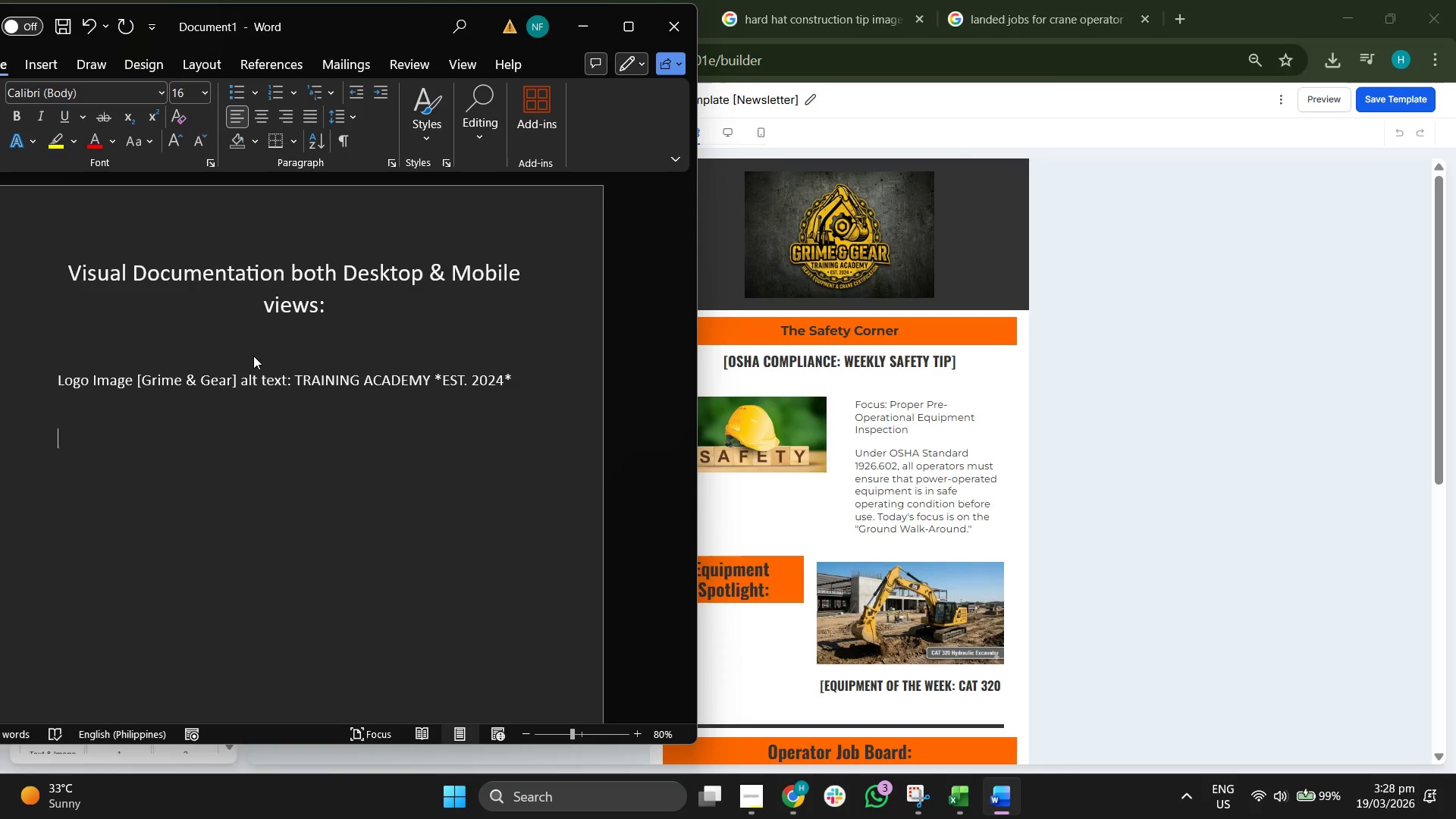 
key(Backspace)
type(HE)
 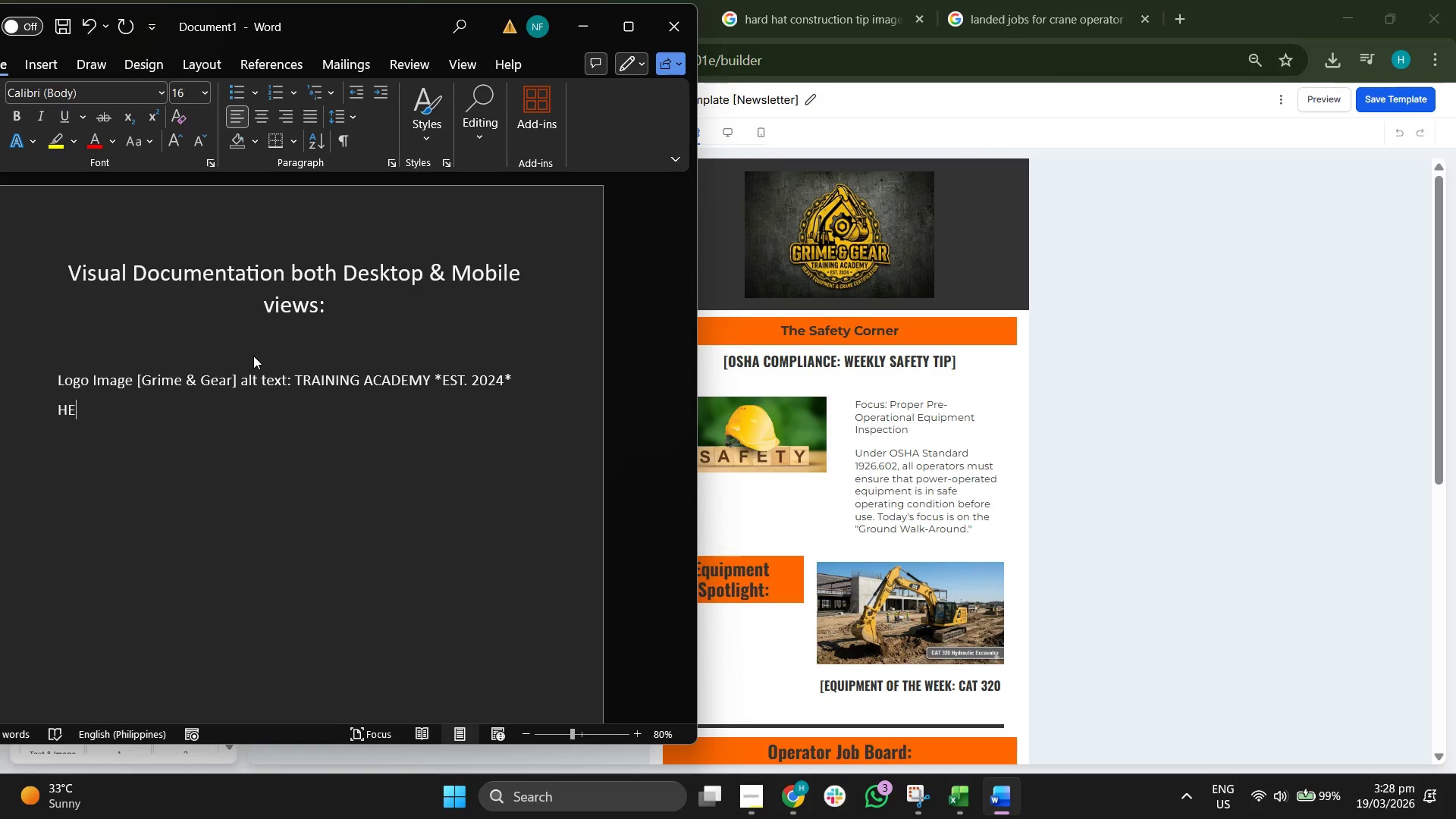 
type(ADER: THE)
key(Backspace)
key(Backspace)
type(he Sef)
key(Backspace)
key(Backspace)
type(ge)
key(Backspace)
key(Backspace)
type(f)
key(Backspace)
type(afety S)
key(Backspace)
type(Corner)
 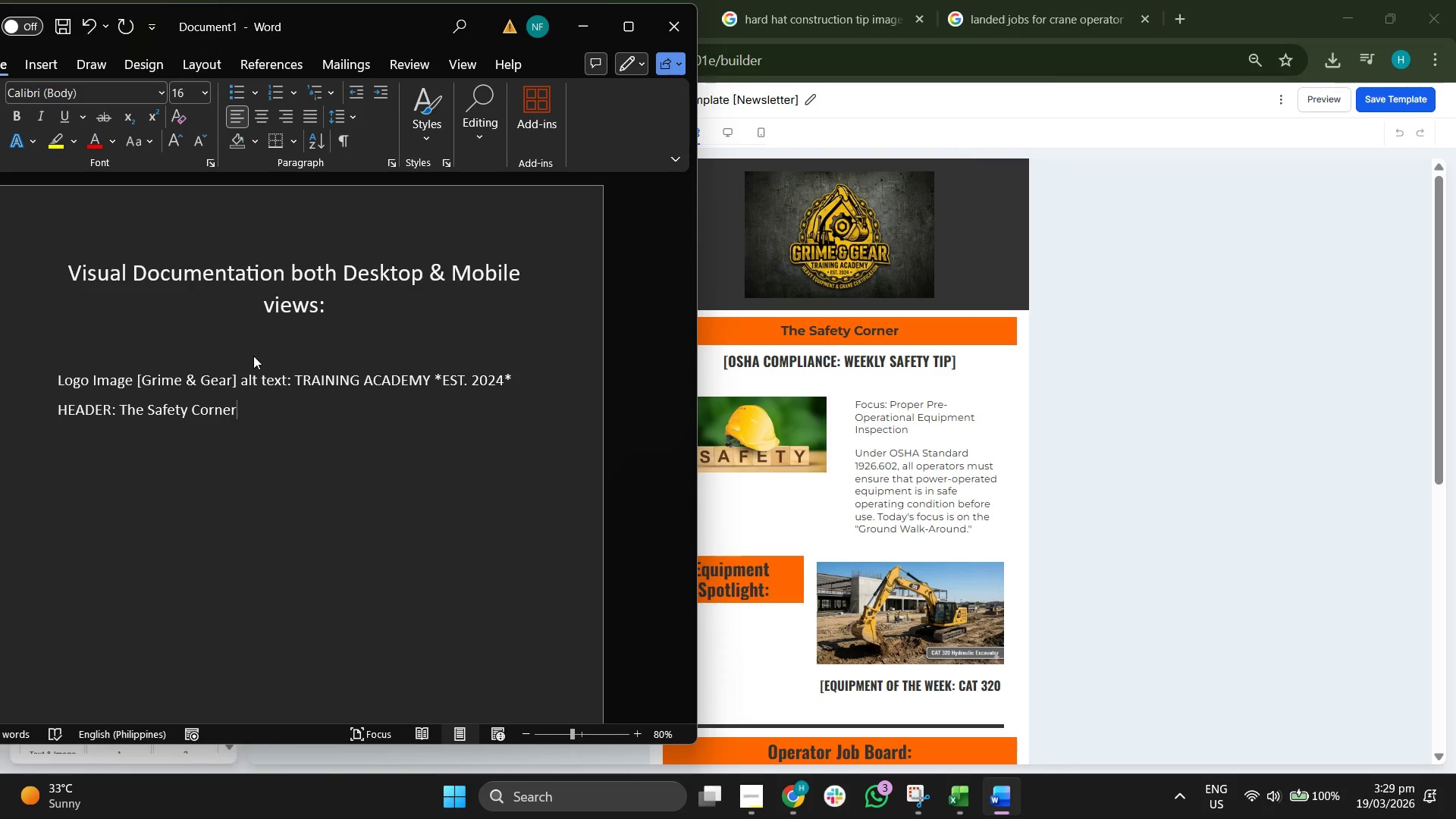 
key(Enter)
 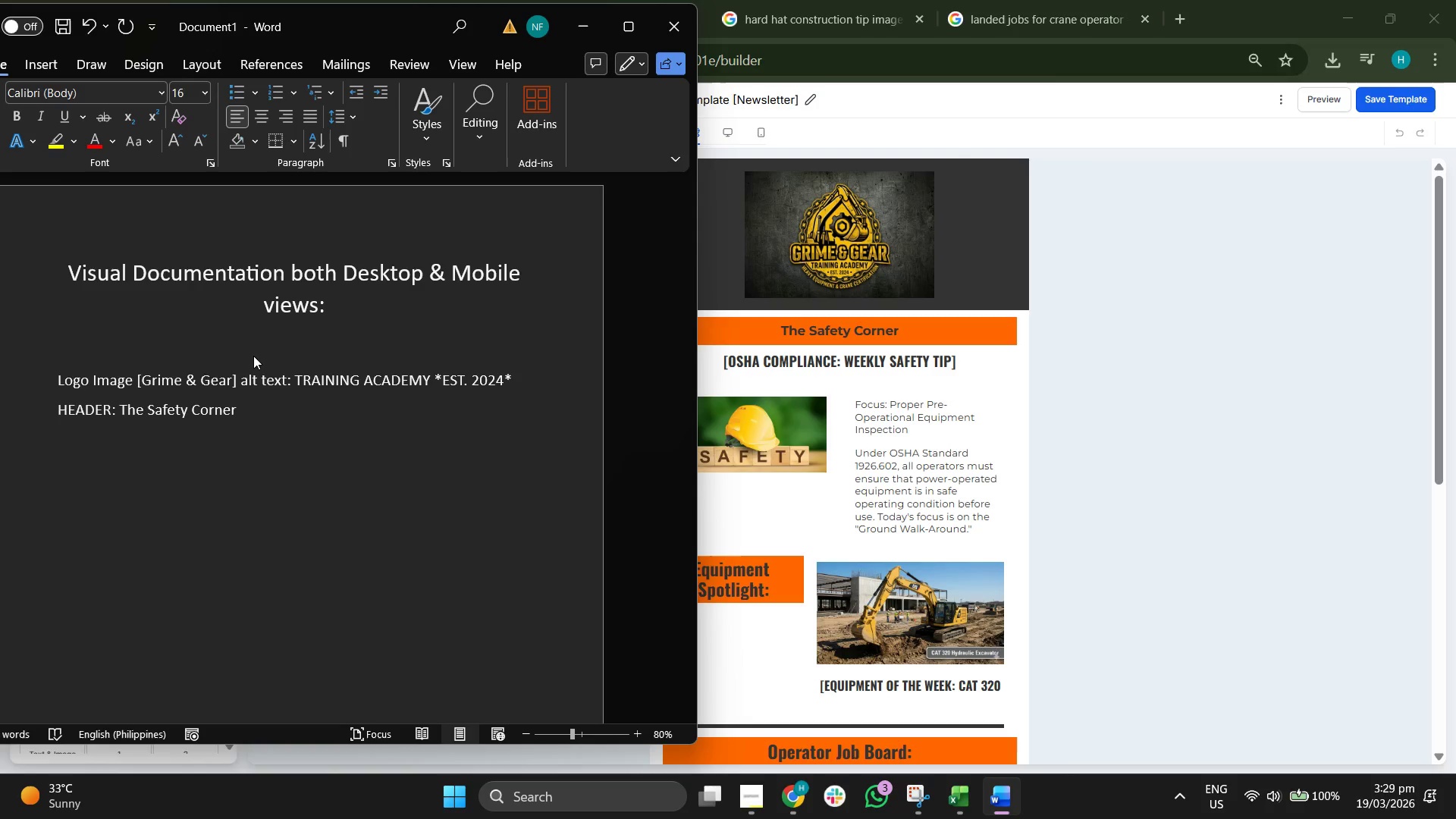 
type(Pre-Header)
key(Backspace)
key(Backspace)
key(Backspace)
key(Backspace)
key(Backspace)
key(Backspace)
type(hear)
key(Backspace)
type(der:)
 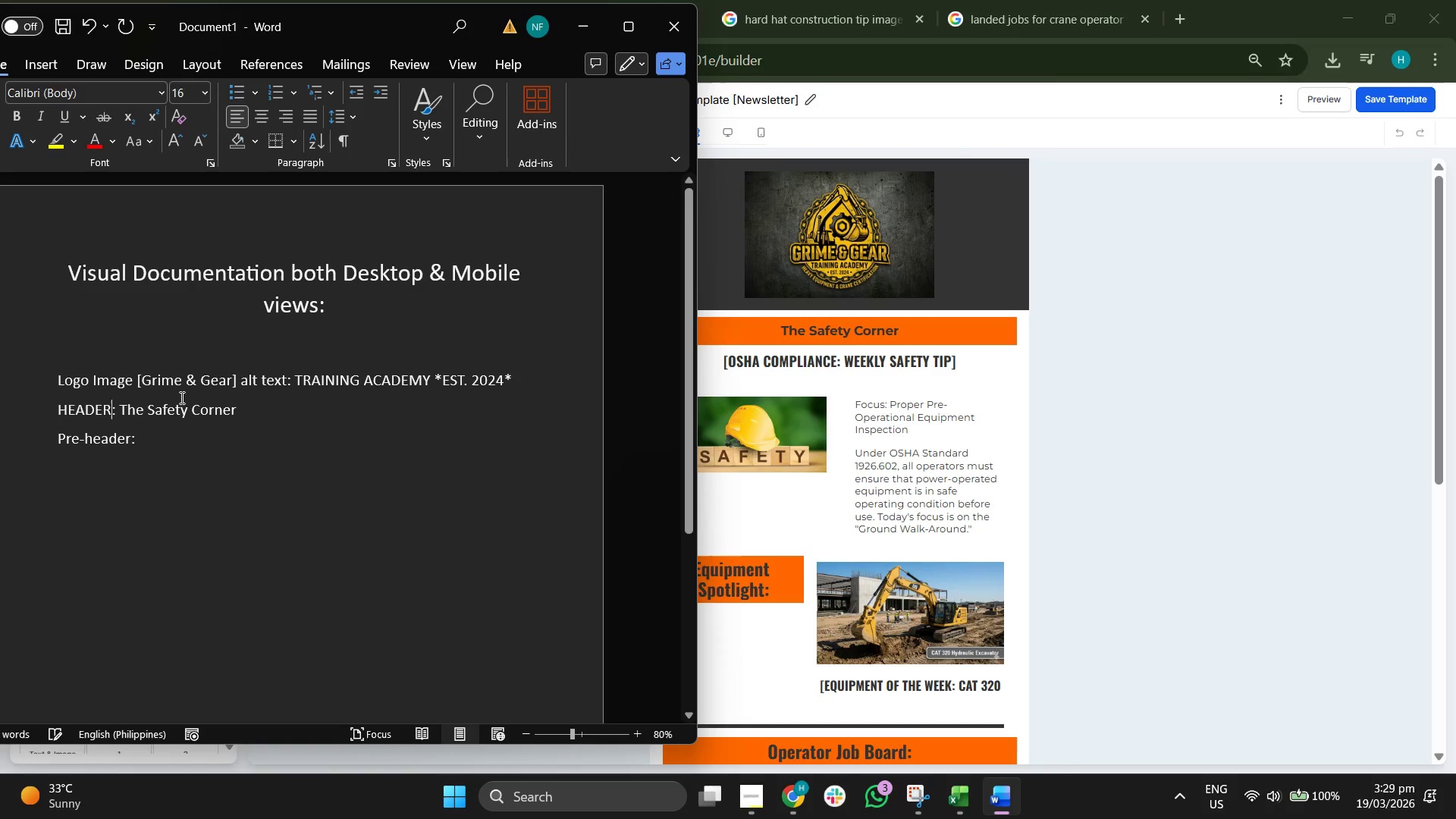 
key(Backspace)
key(Backspace)
key(Backspace)
key(Backspace)
key(Backspace)
type(eader)
 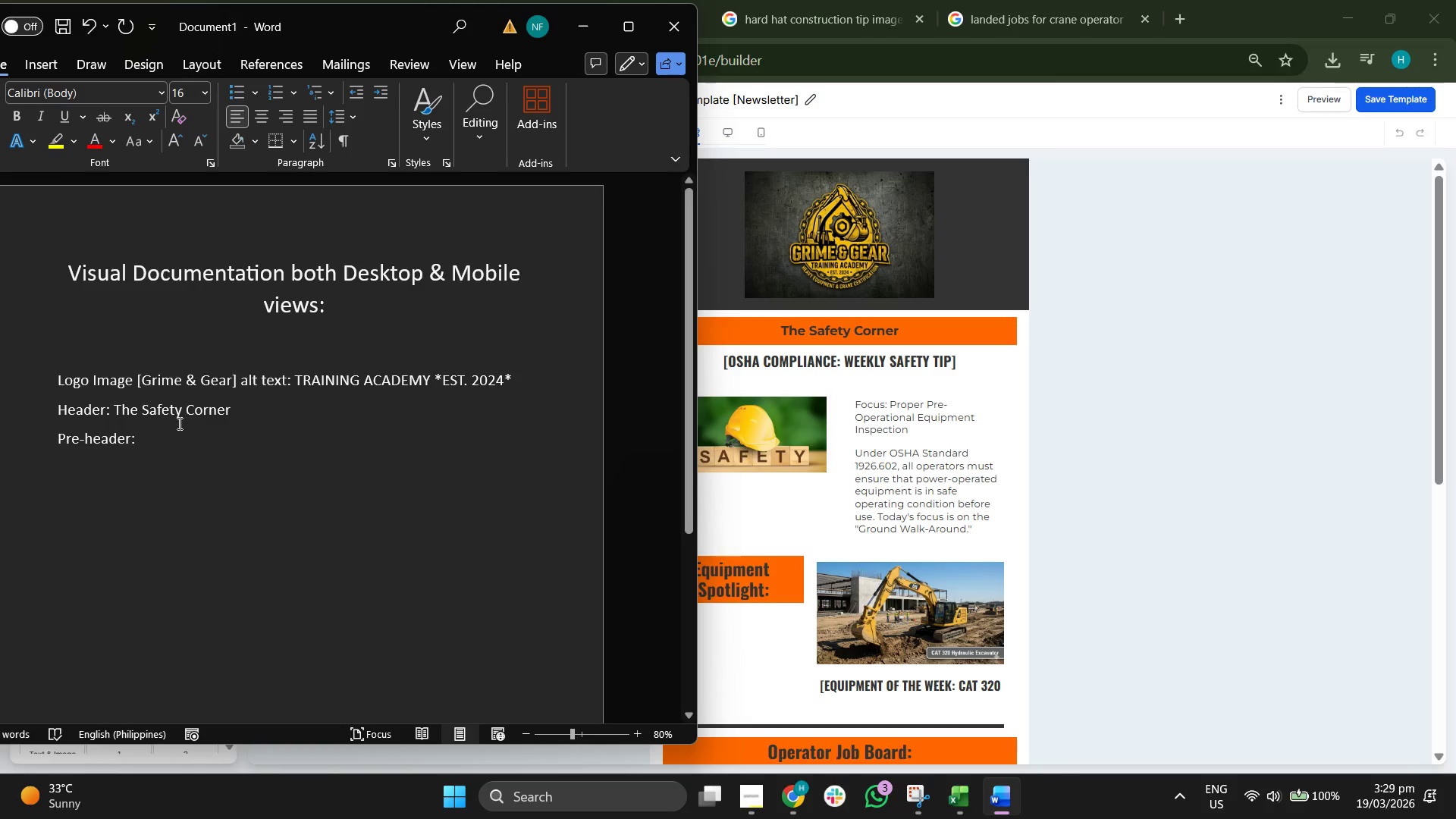 
left_click([207, 436])
 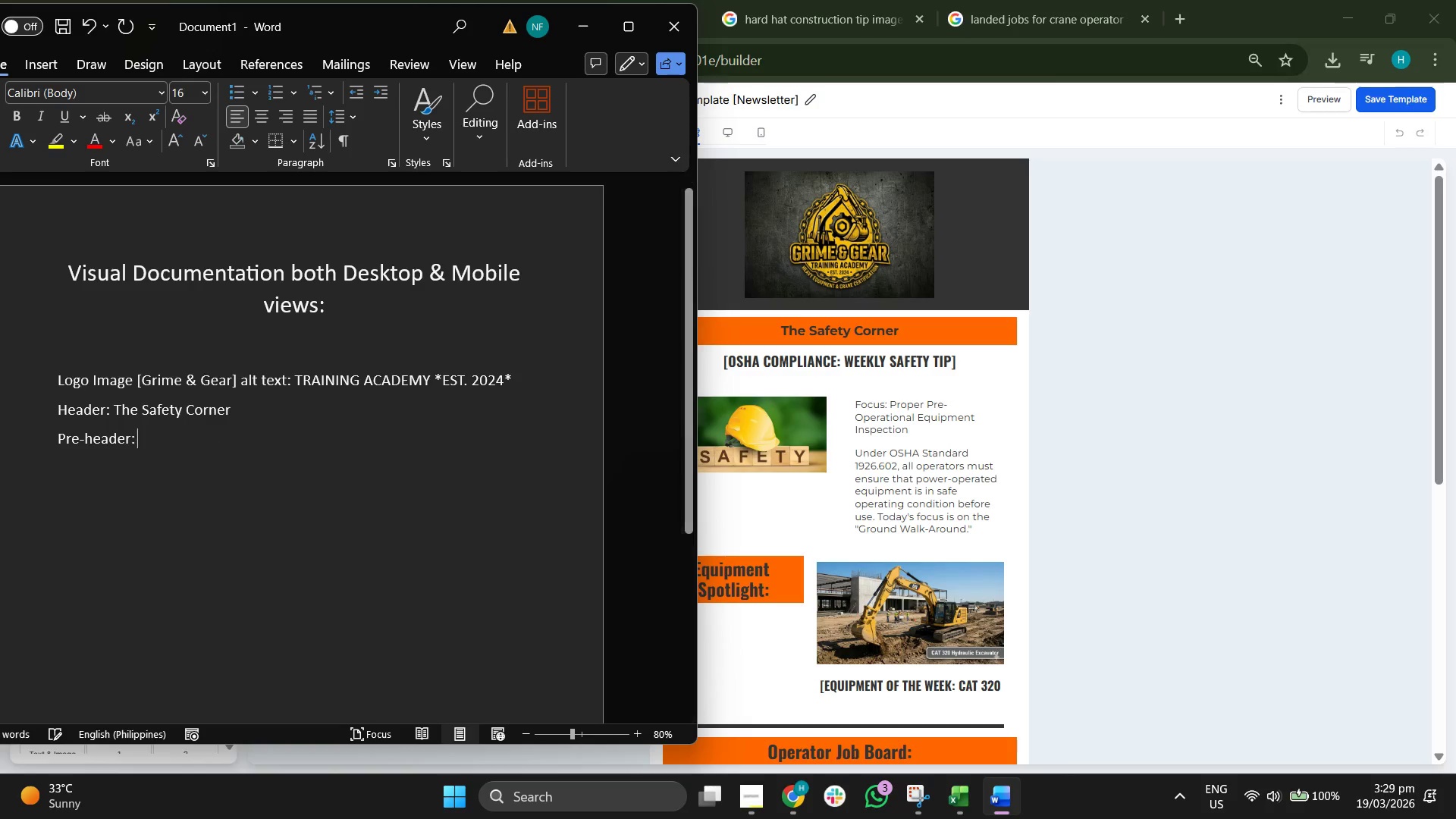 
type( [OSHA COMPLIANCE: WEEKLY SAFETY TIP])
 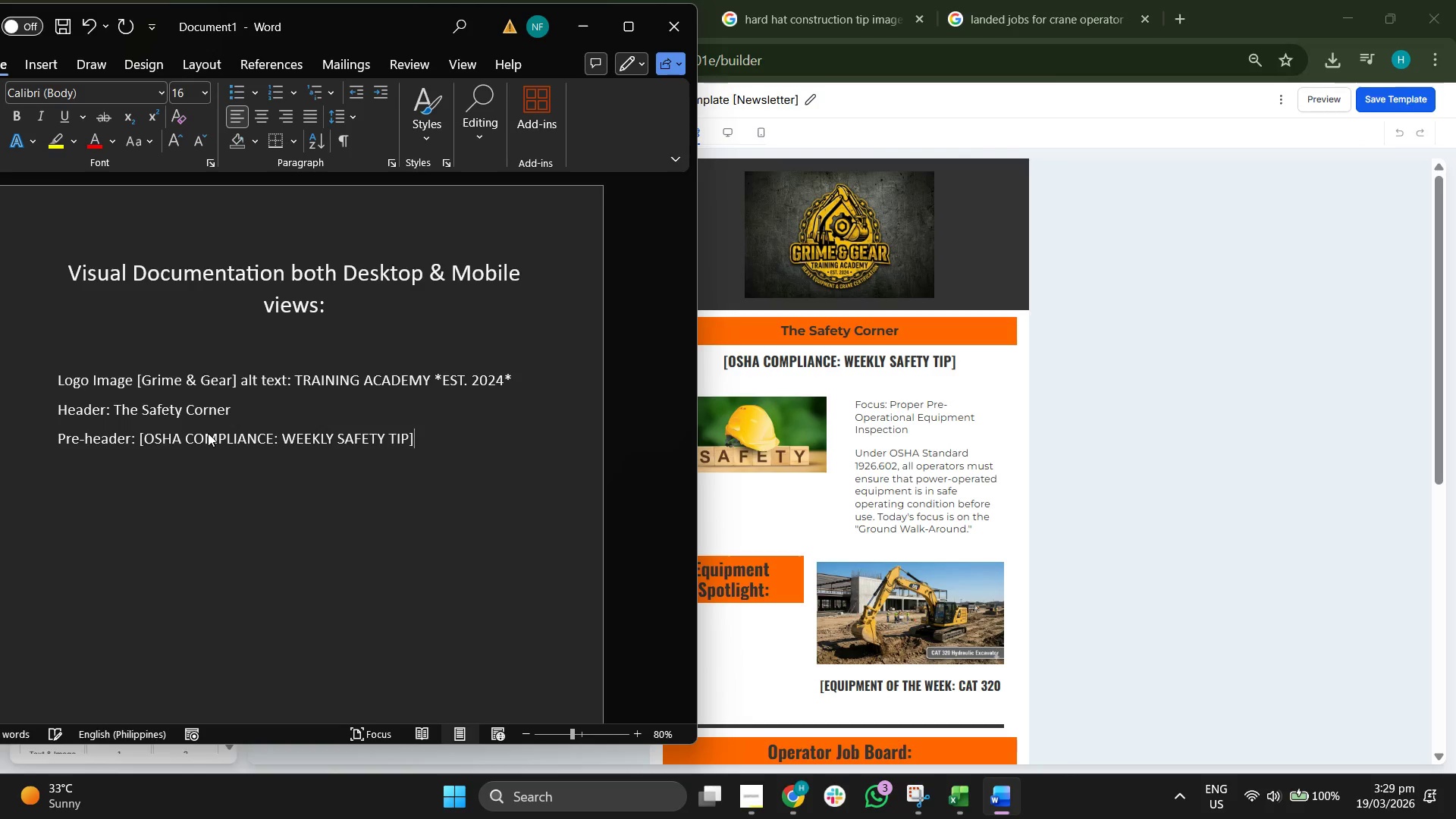 
key(Enter)
 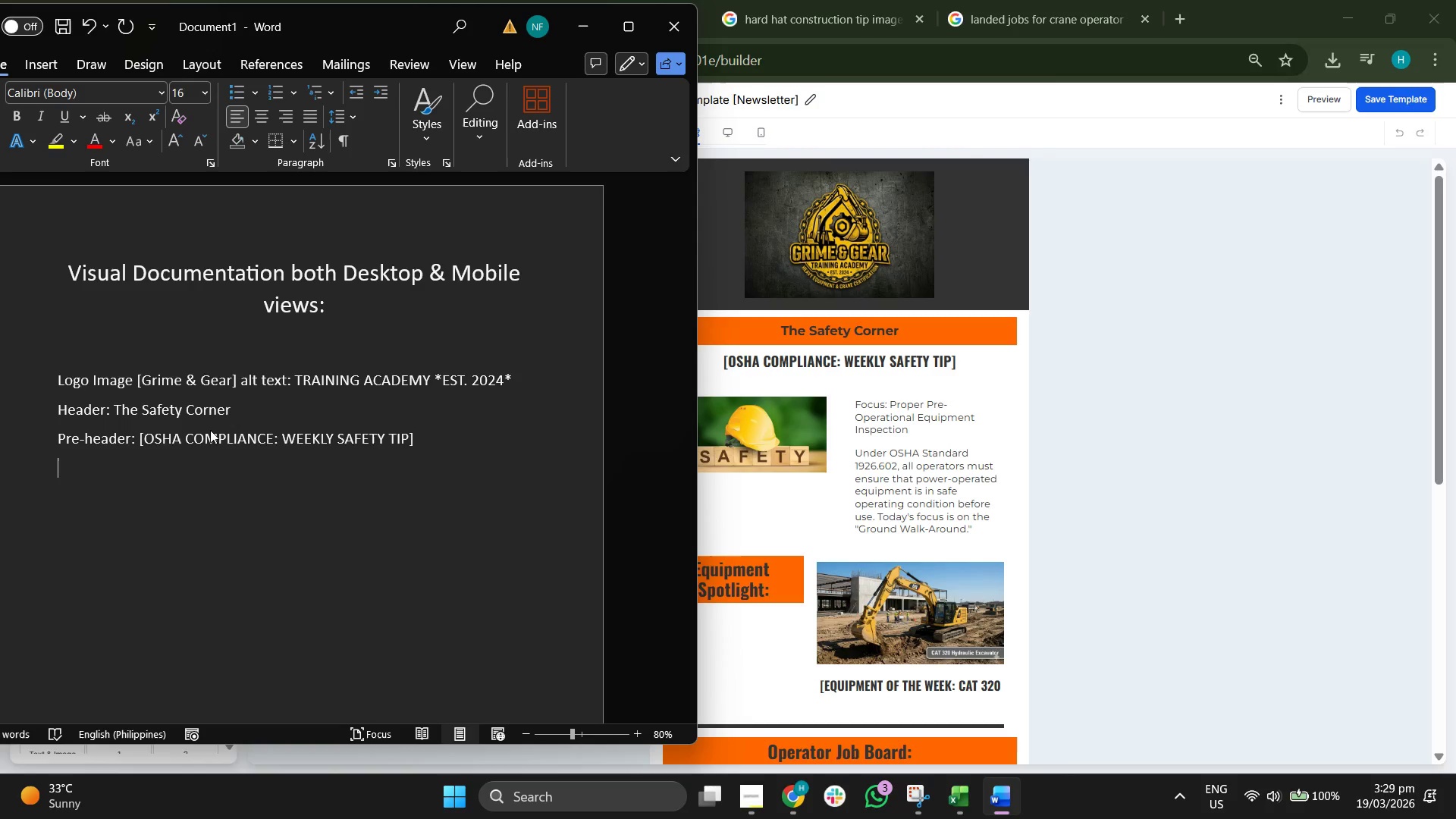 
type(Image )
key(Backspace)
 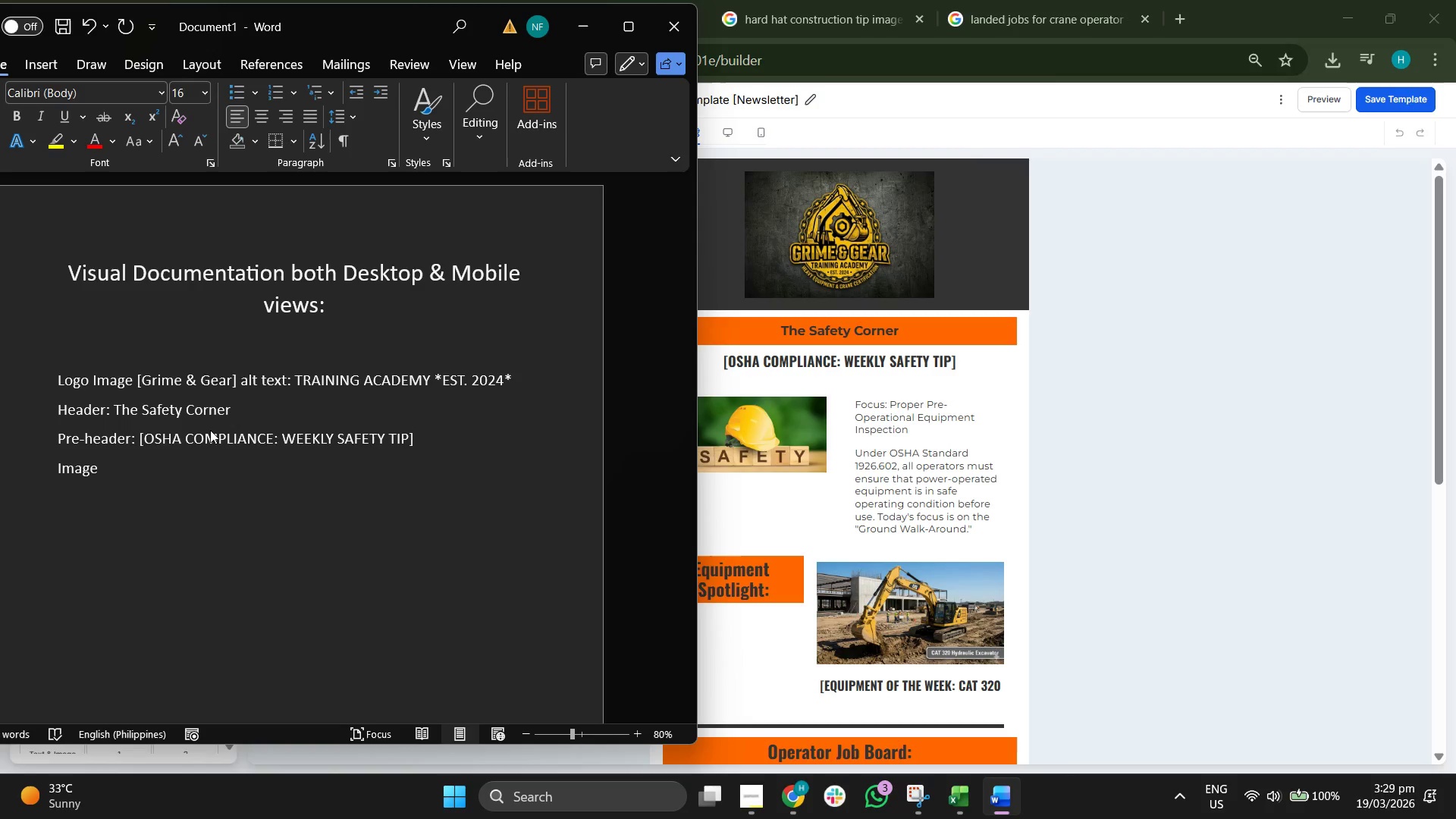 
key(ArrowLeft)
 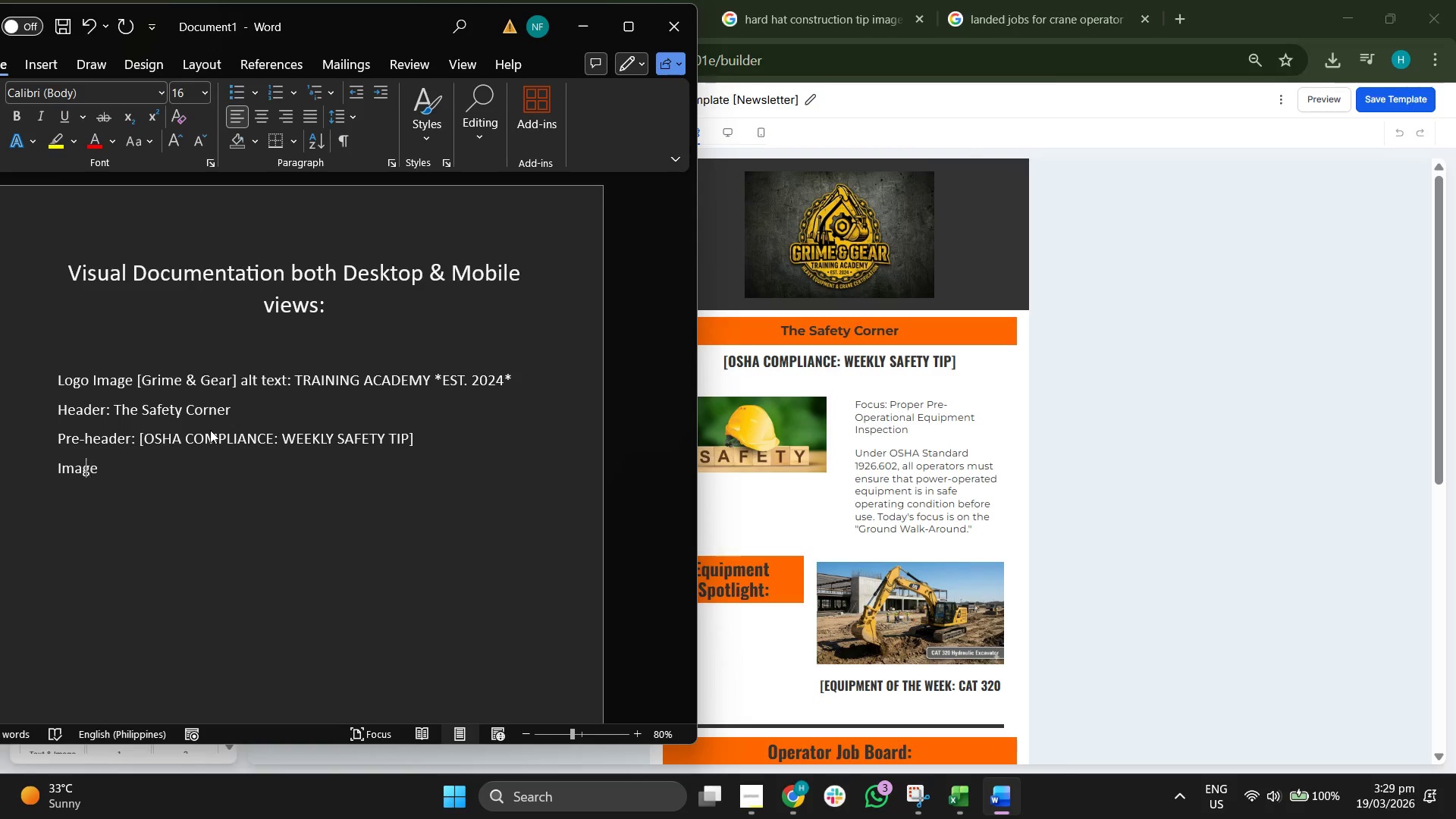 
key(ArrowLeft)
 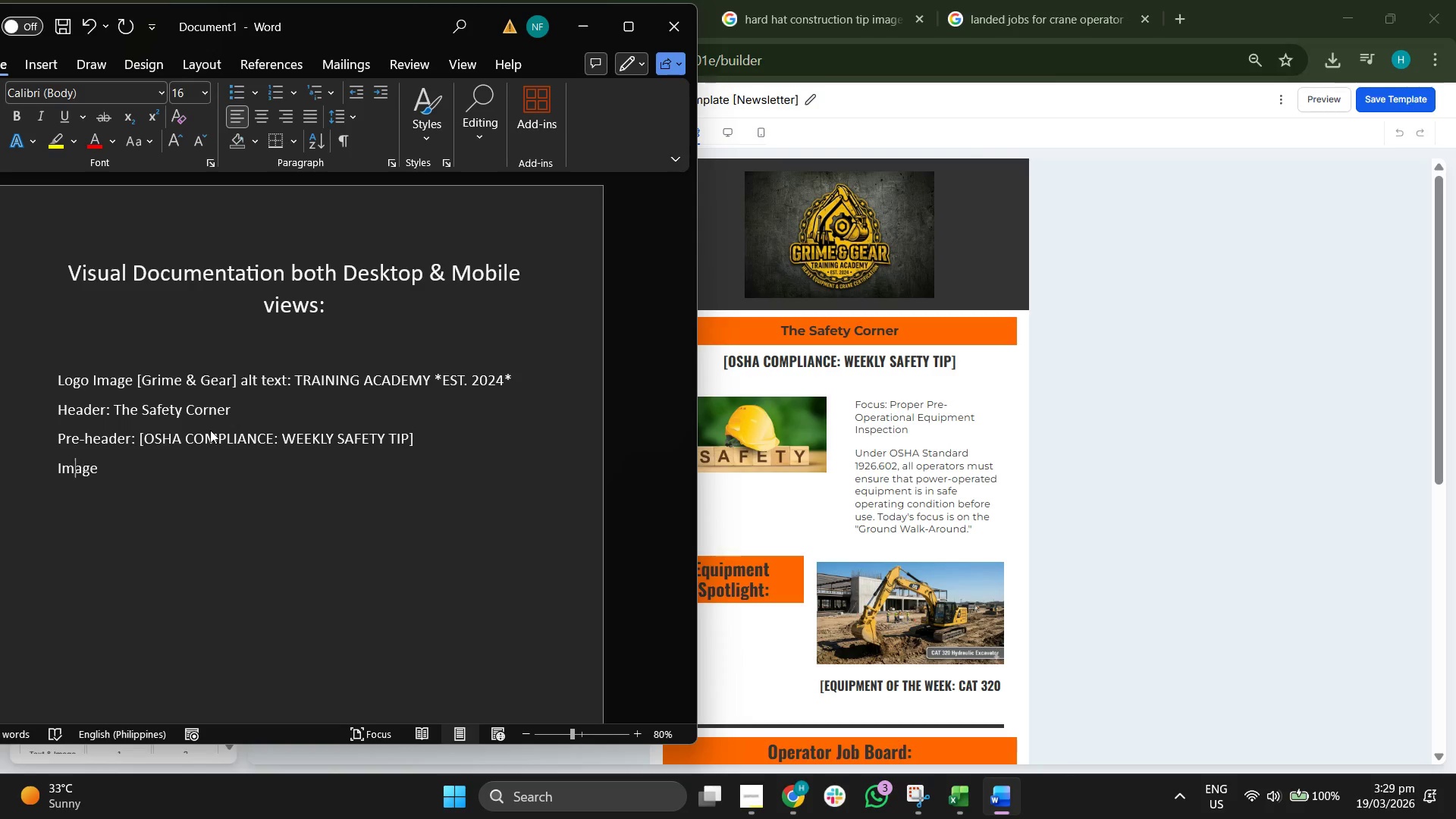 
key(ArrowLeft)
 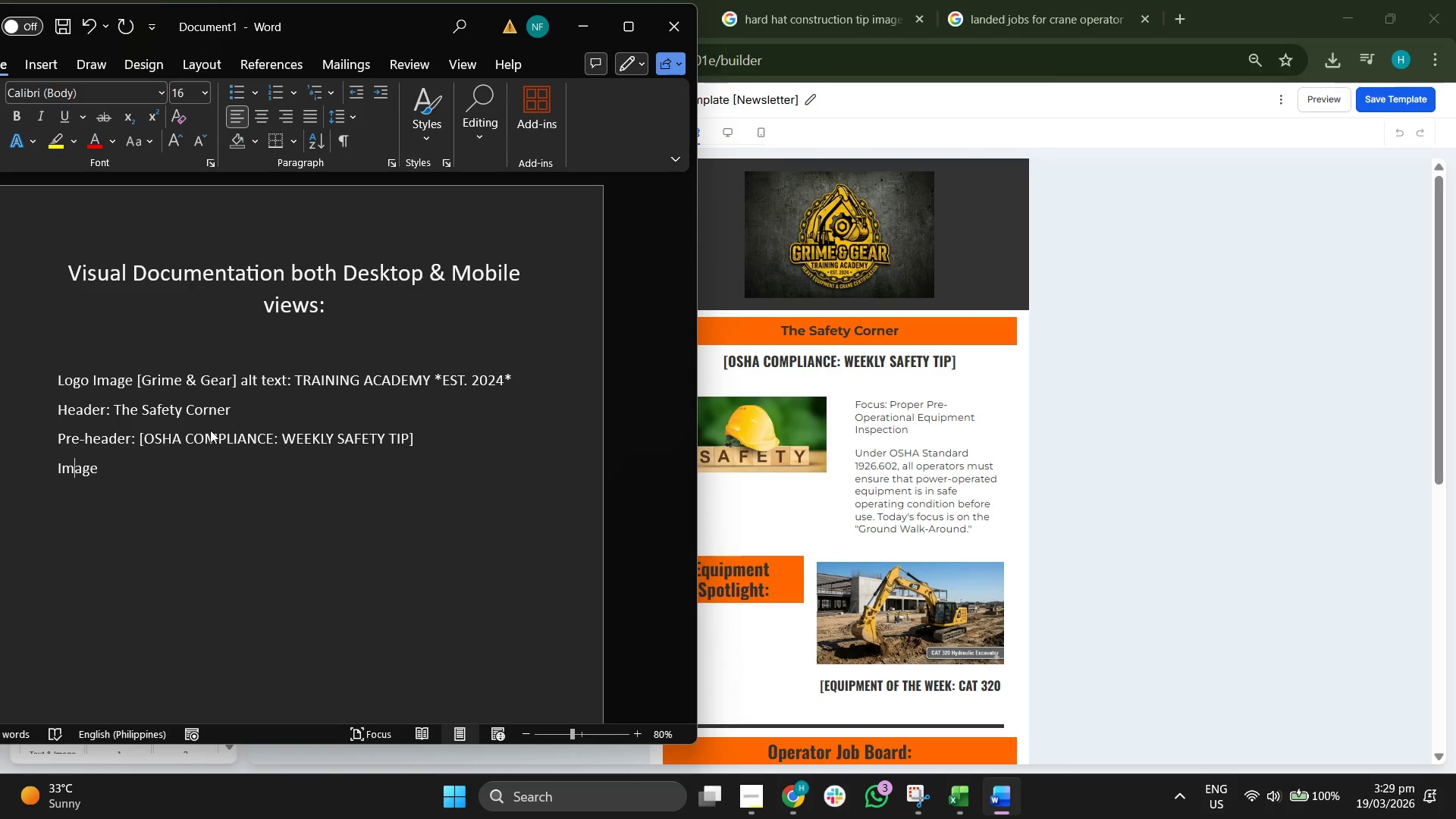 
key(ArrowLeft)
 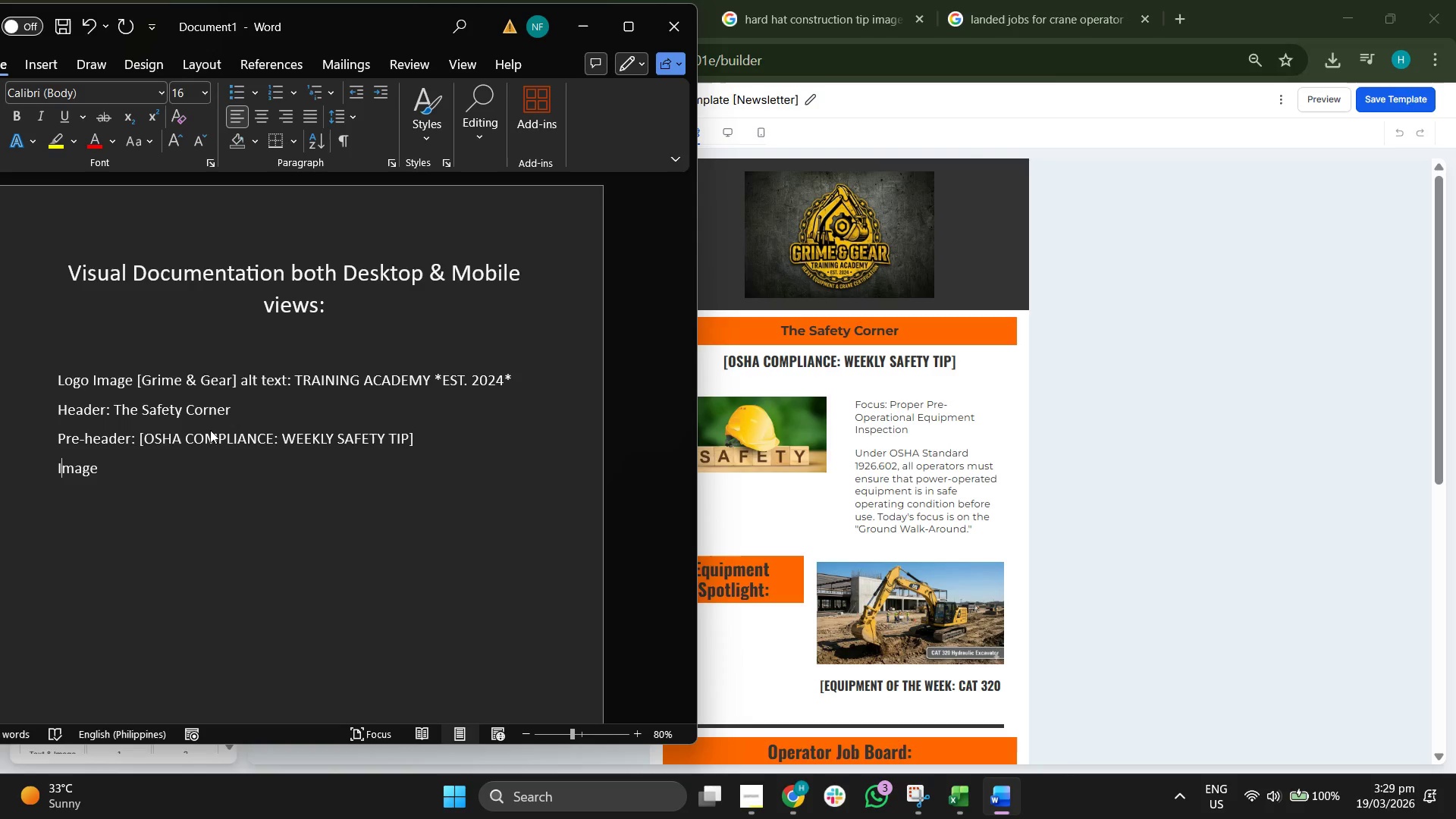 
key(ArrowLeft)
 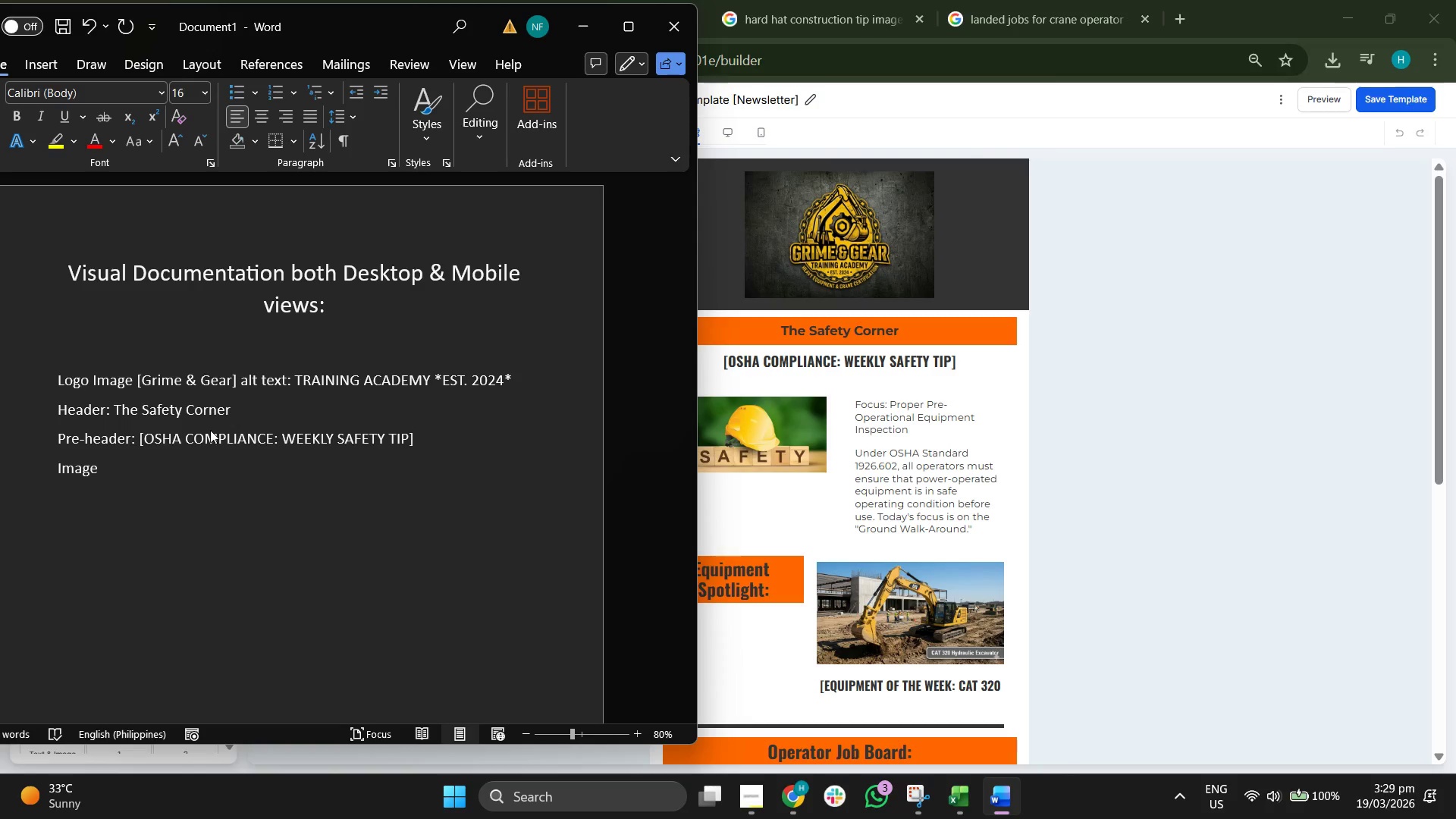 
key(BracketLeft)
 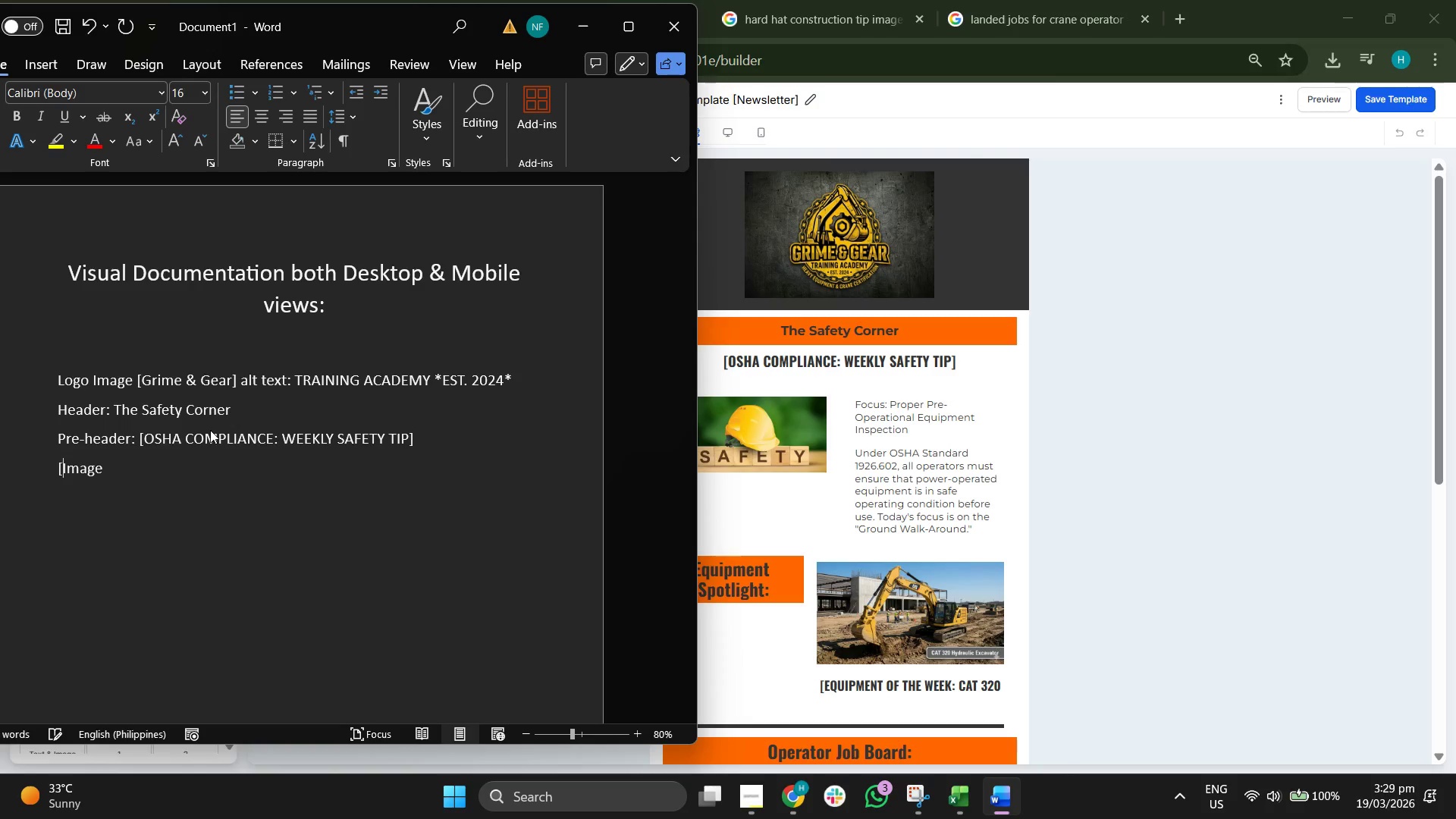 
key(ArrowRight)
 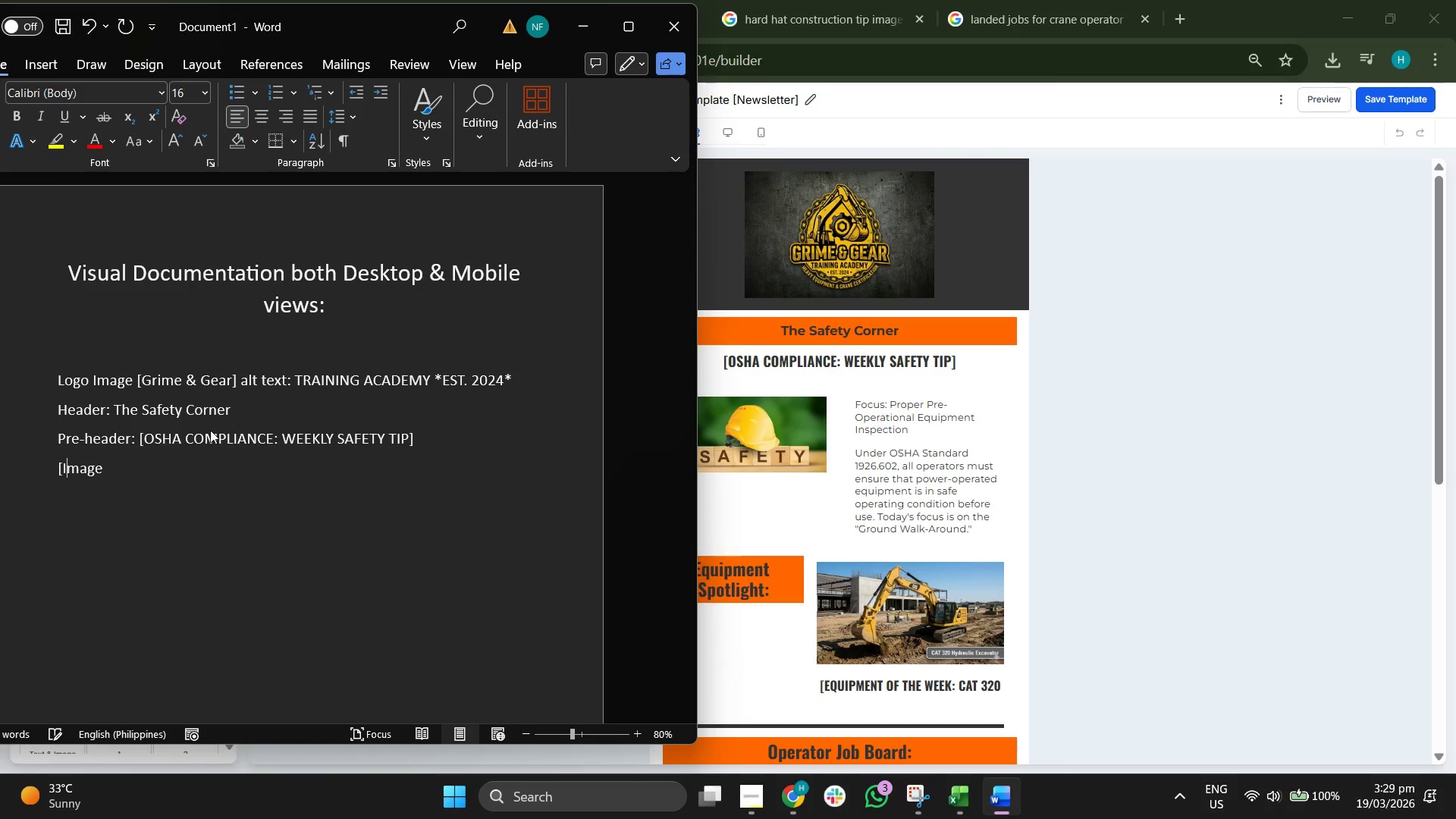 
key(ArrowRight)
 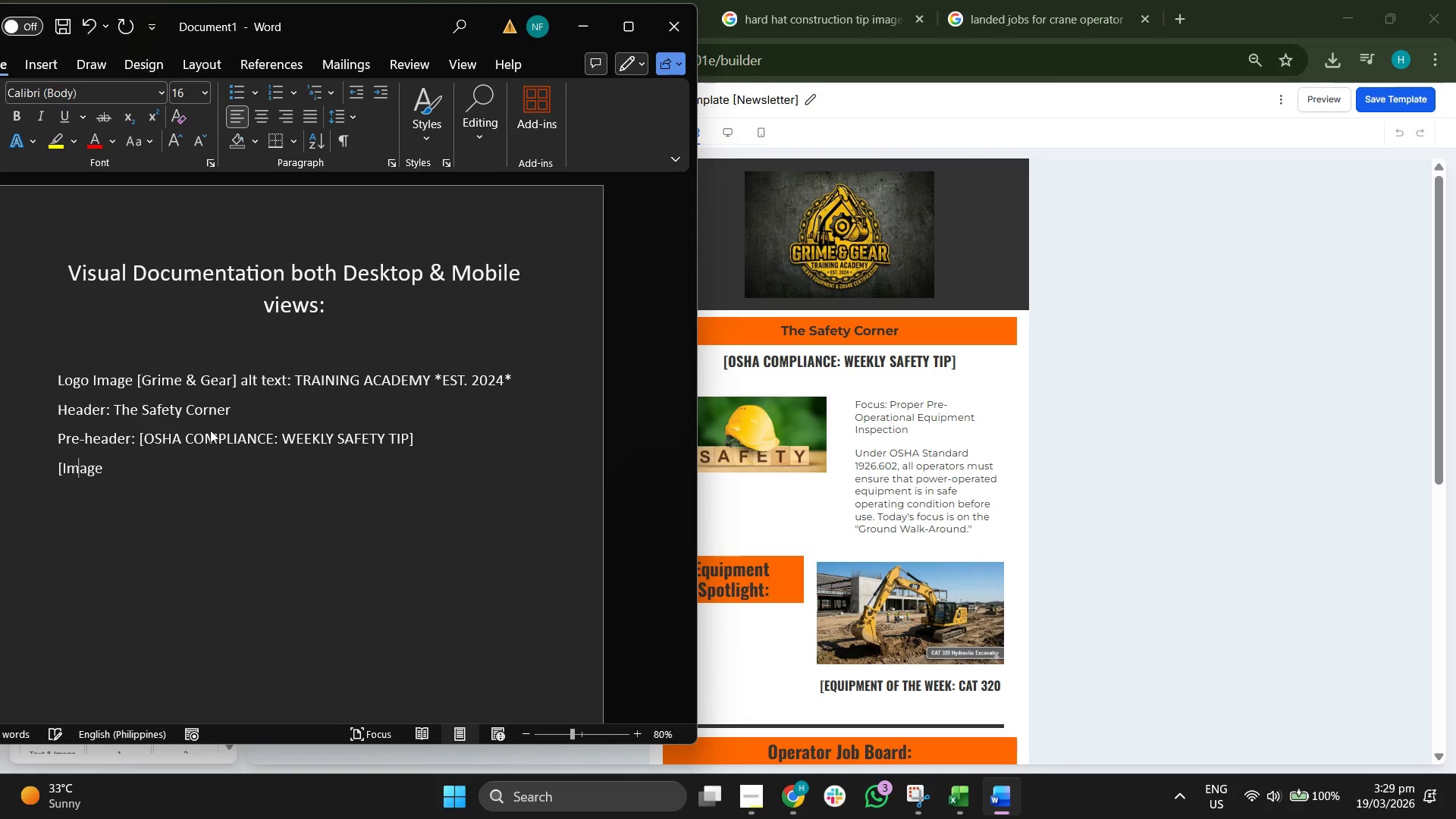 
key(ArrowRight)
 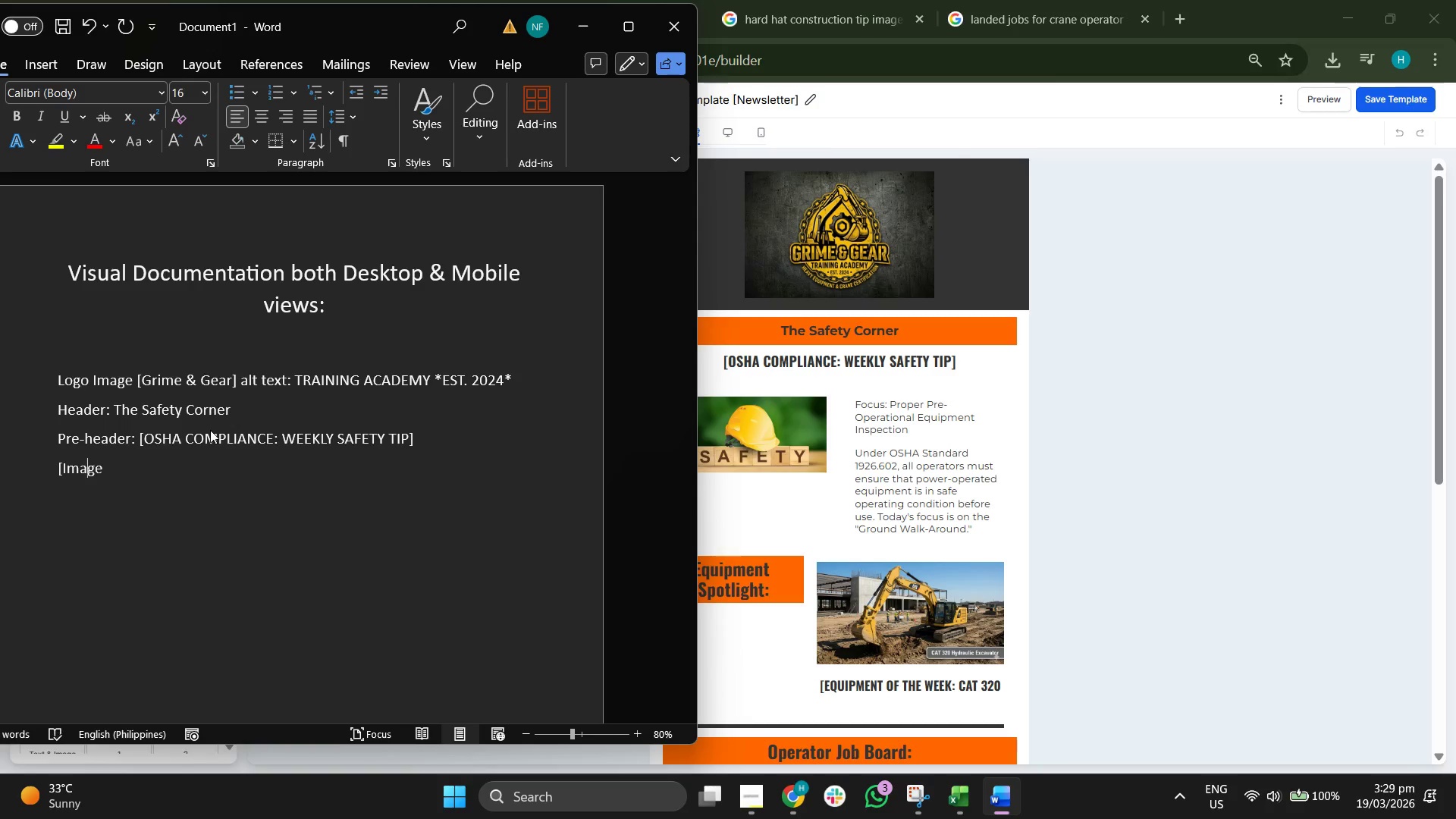 
key(ArrowRight)
 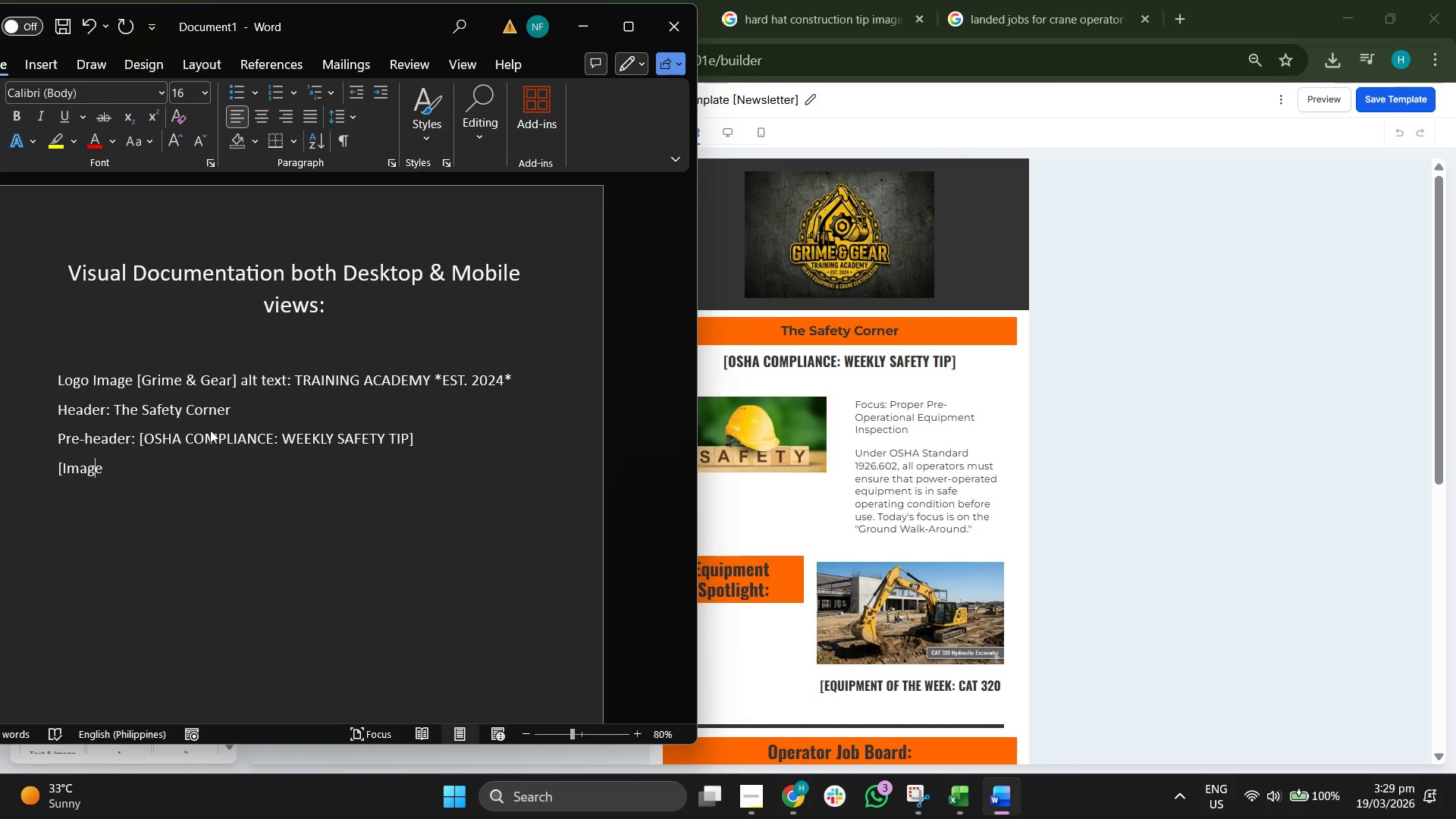 
key(ArrowRight)
 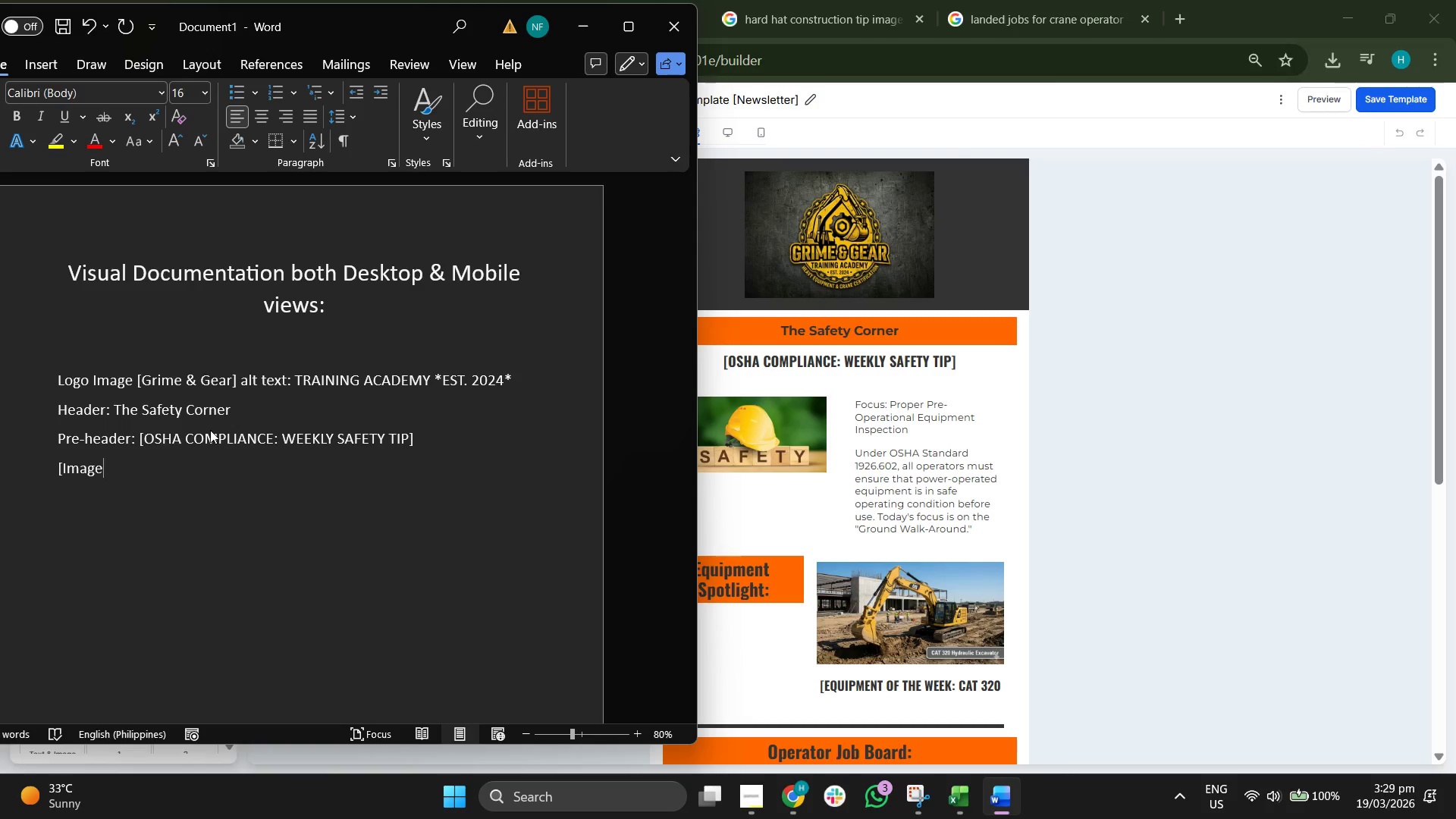 
type(: Hard Hat)
 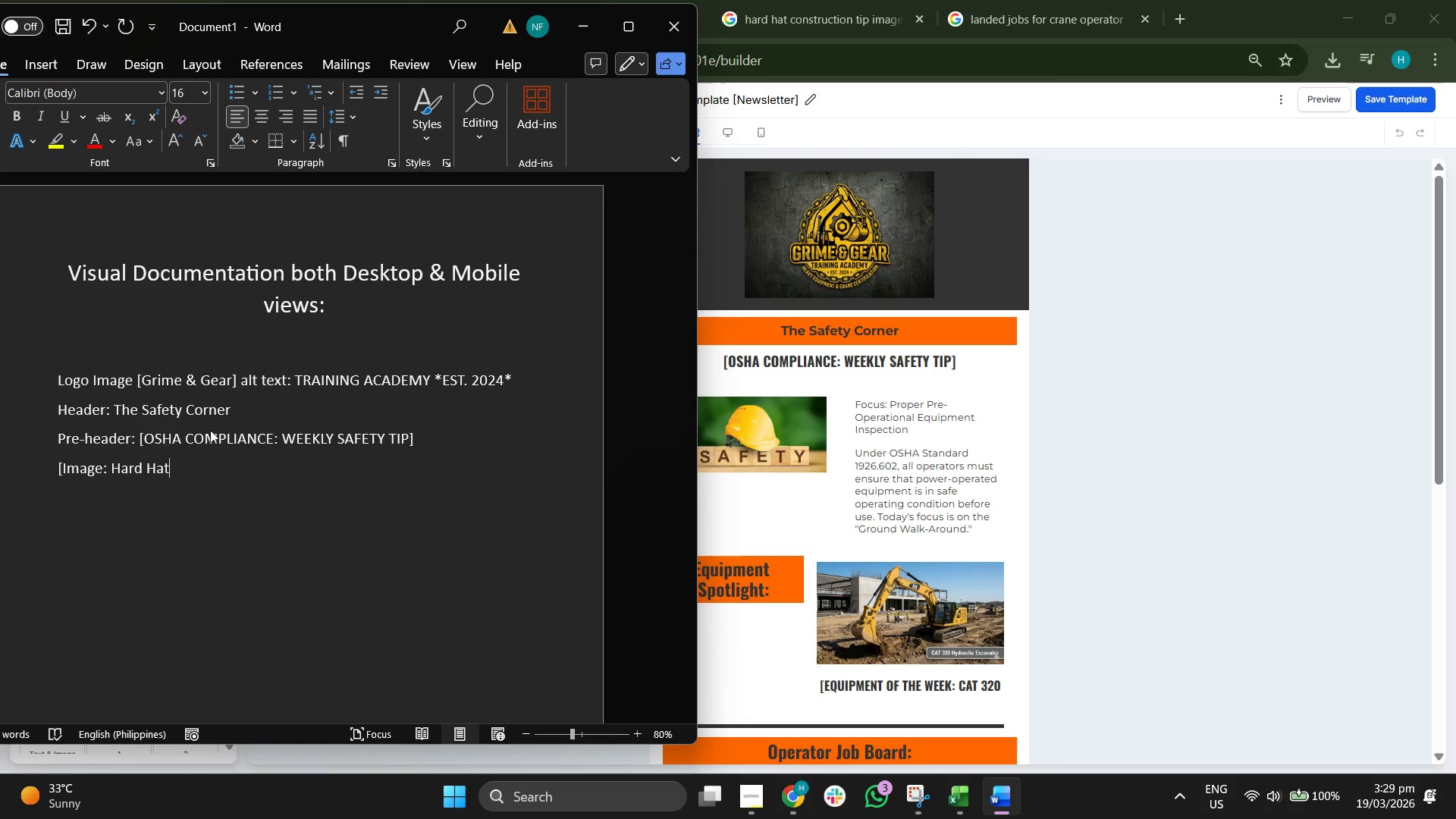 
type( "Safety"])
 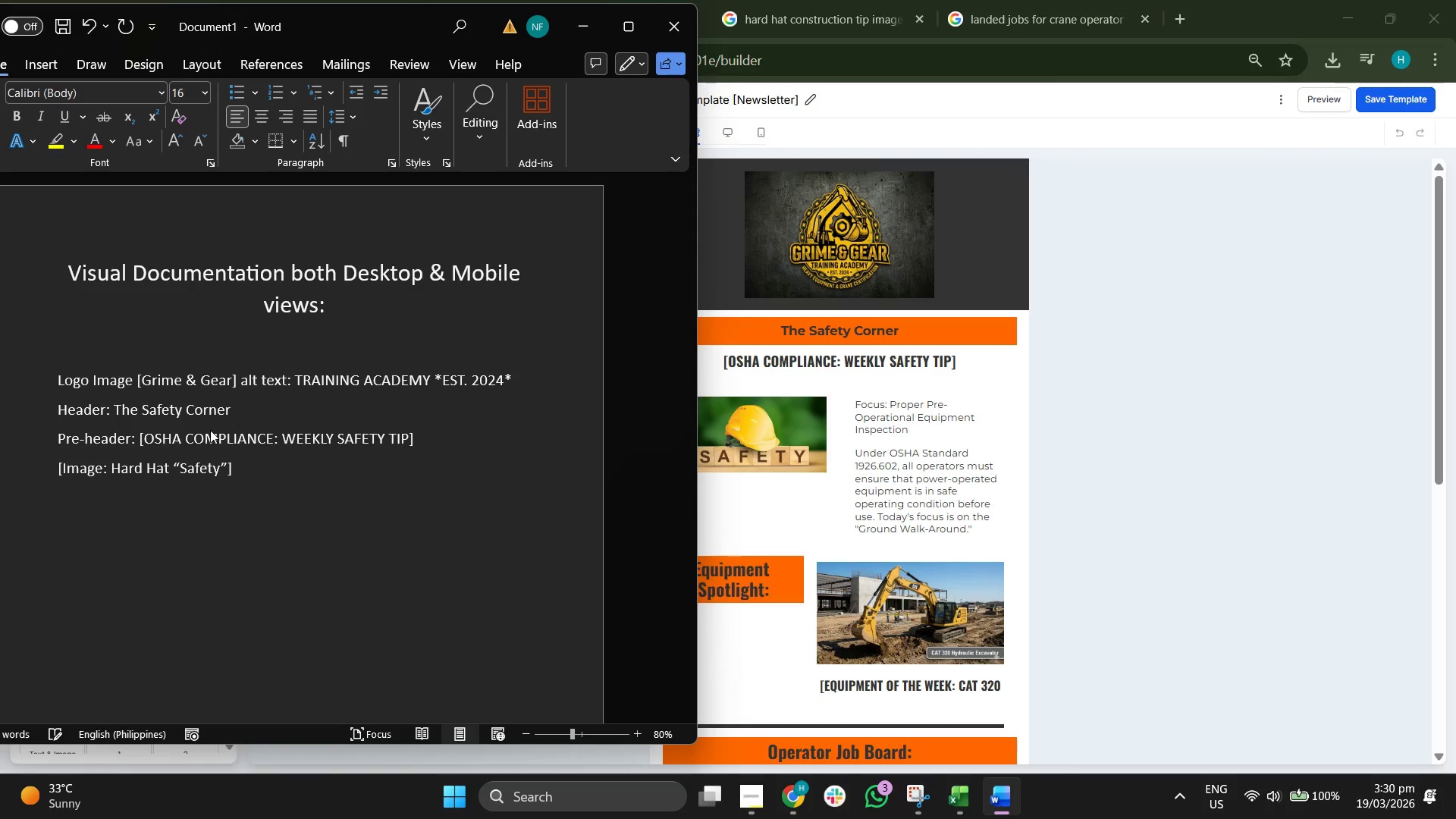 
key(Enter)
 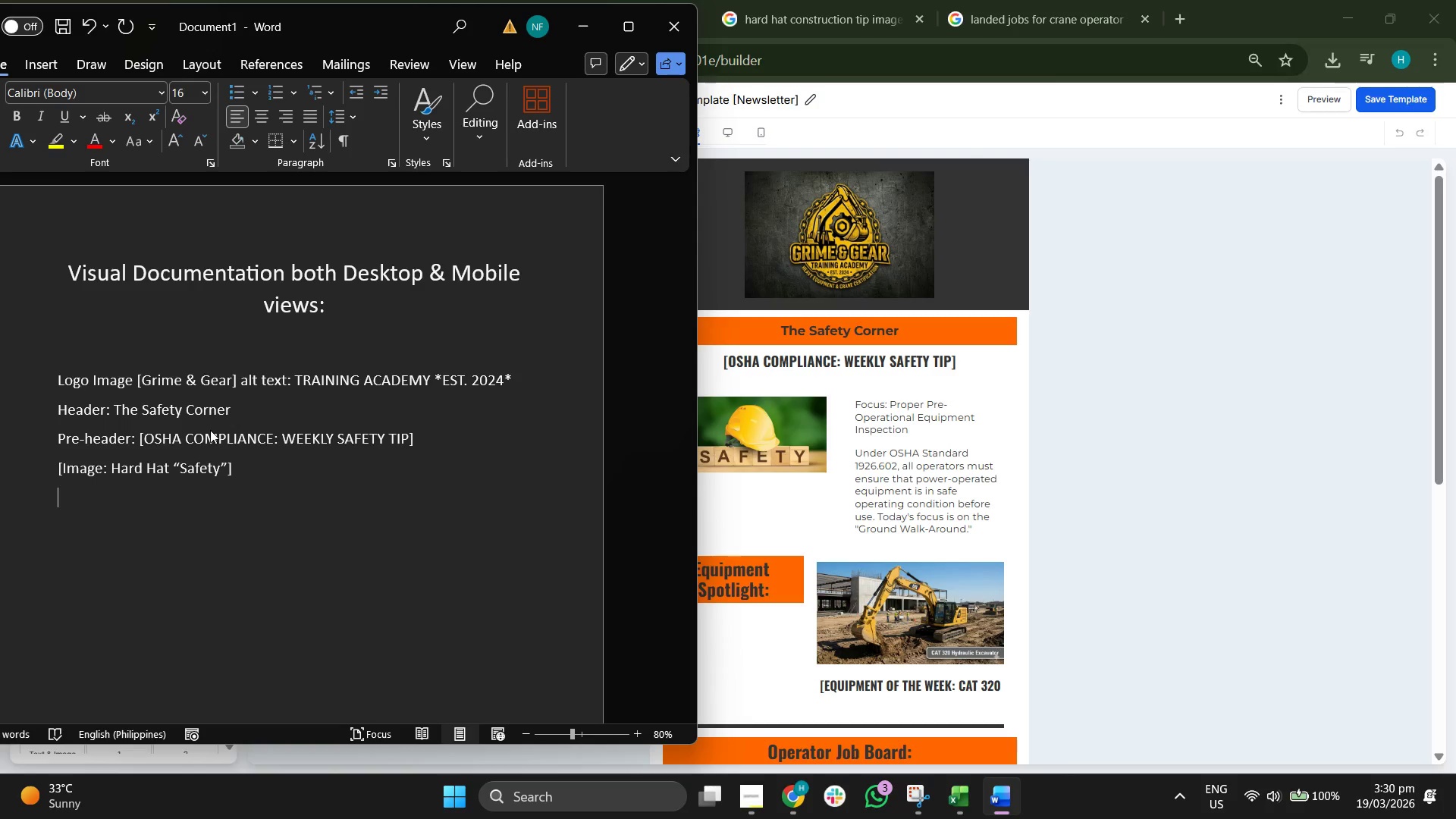 
key(CapsLock)
 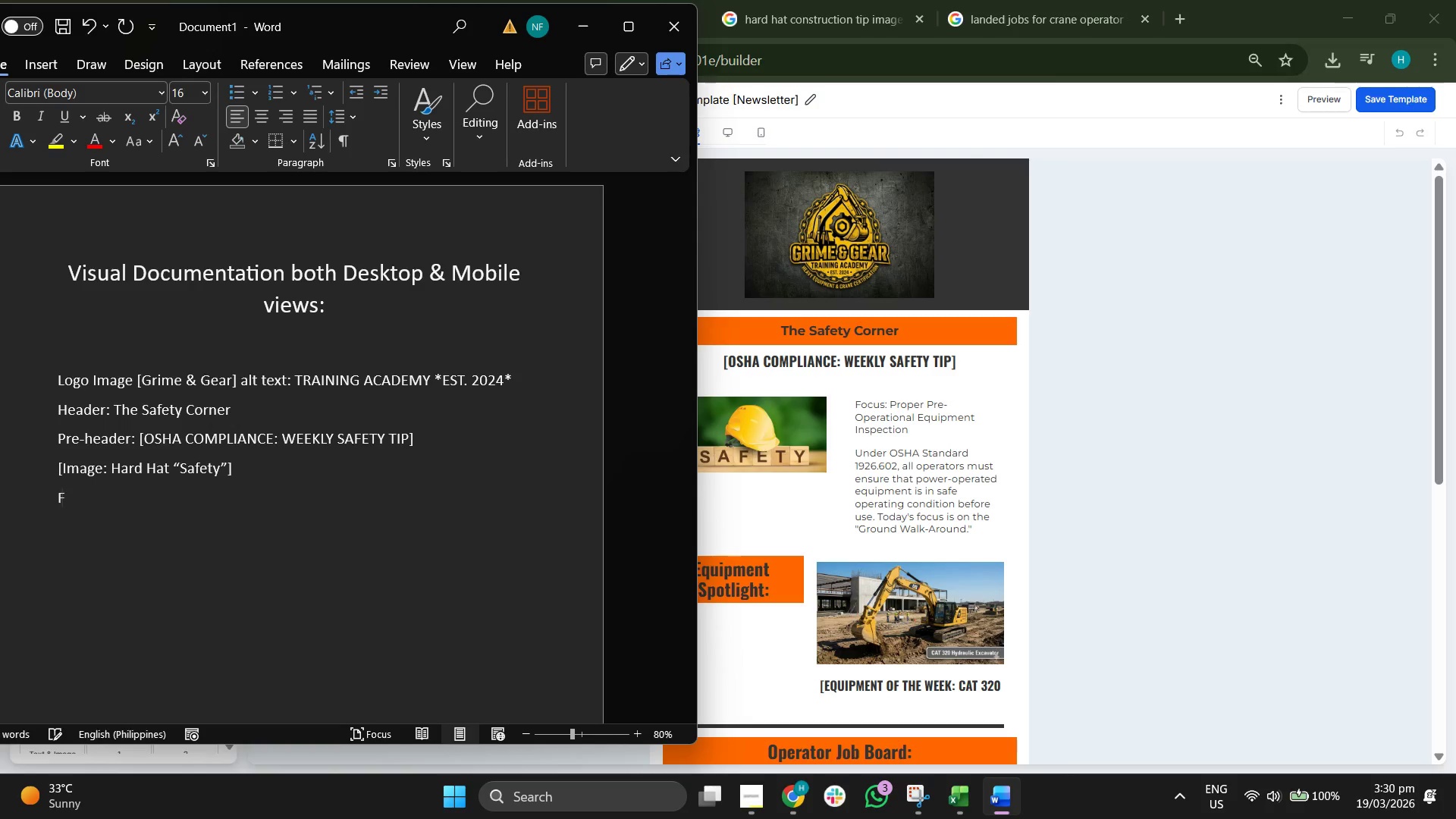 
key(F)
 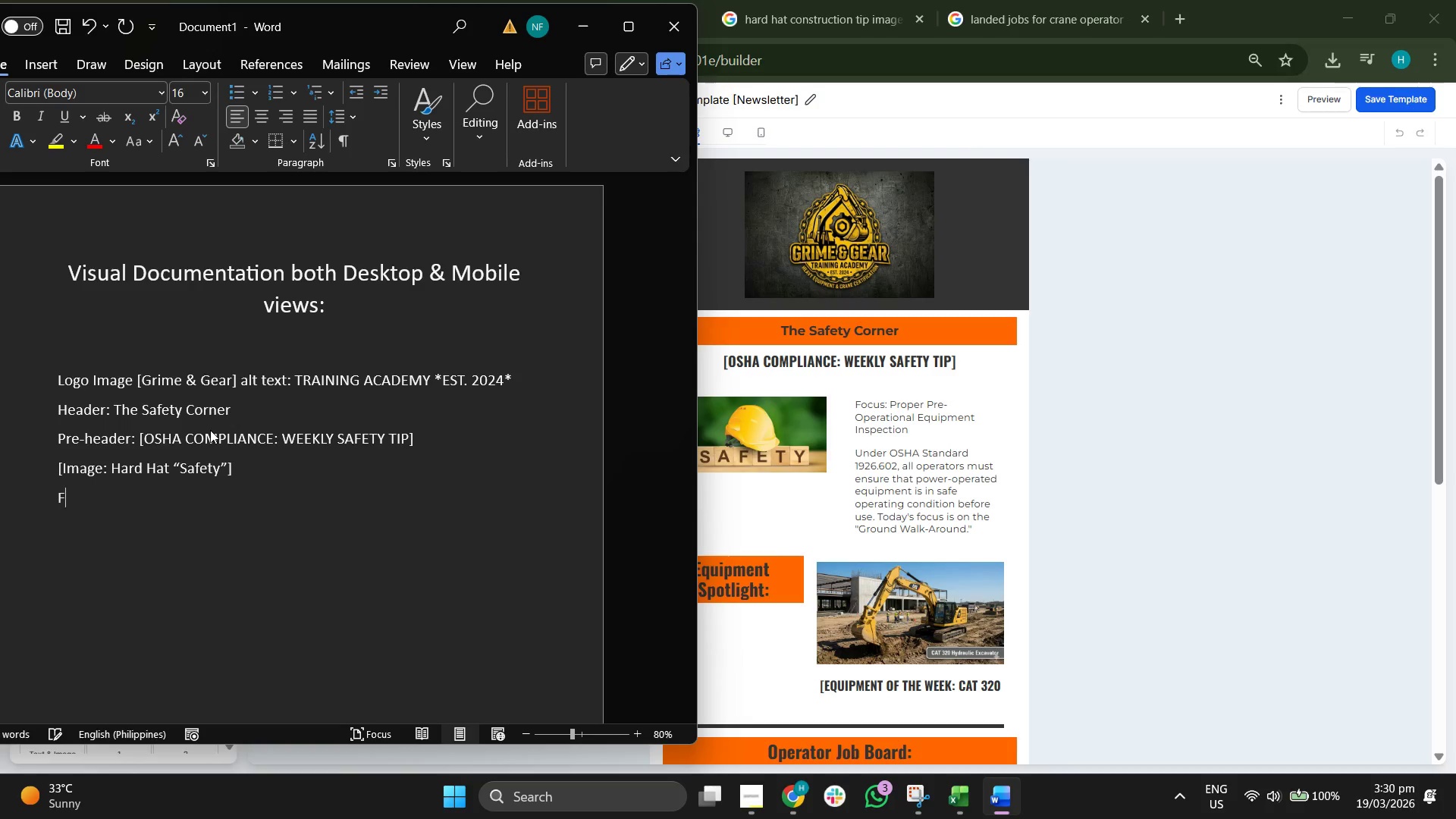 
key(CapsLock)
 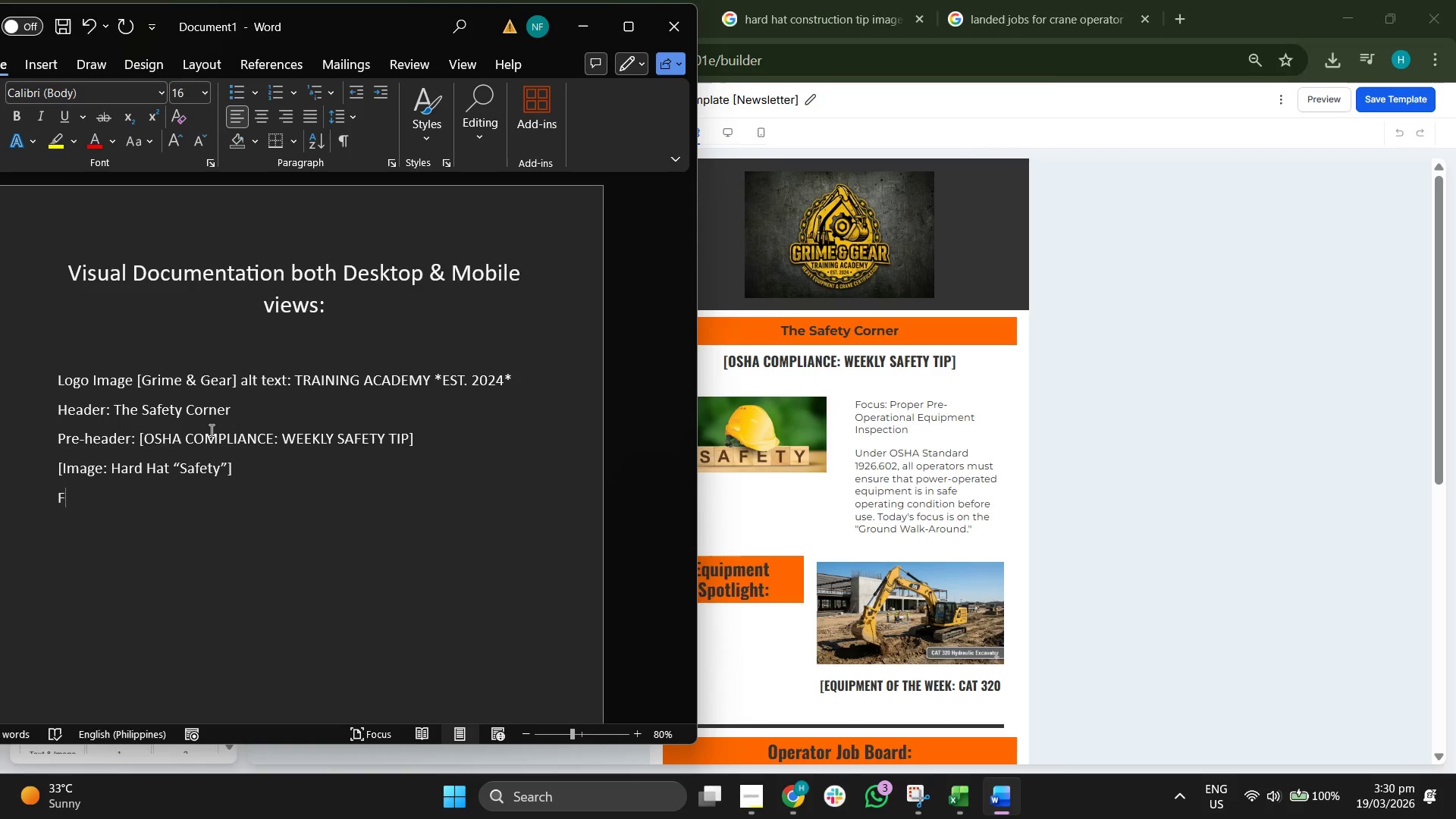 
key(Backspace)
 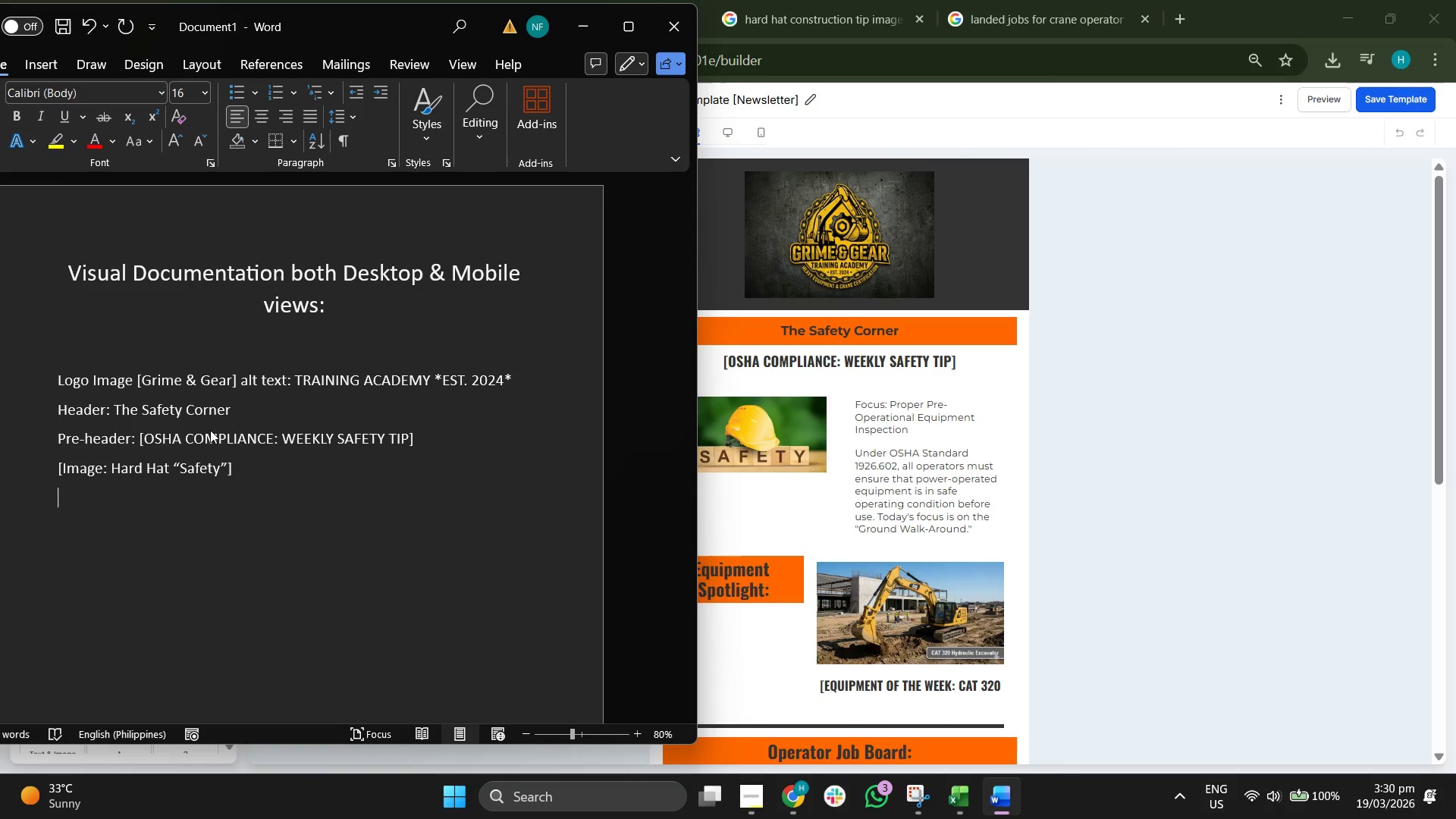 
type(Text: )
 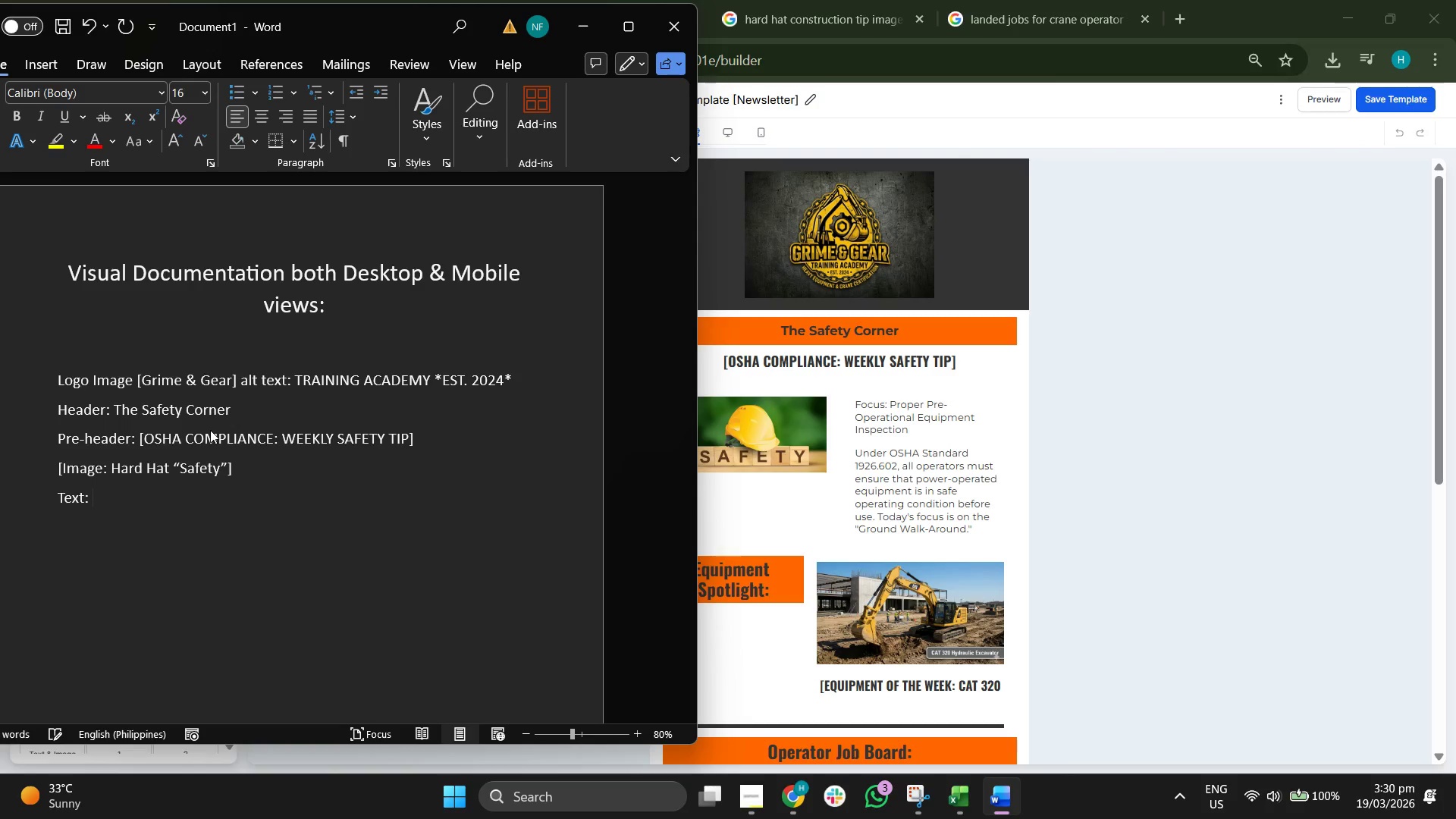 
key(Backspace)
key(Backspace)
key(Backspace)
key(Backspace)
key(Backspace)
key(Backspace)
key(Backspace)
type(: fOC)
key(Backspace)
key(Backspace)
key(Backspace)
type(Focus P)
key(Backspace)
key(Backspace)
type(: Procus)
key(Backspace)
key(Backspace)
key(Backspace)
type(per Pre-Operational Equipment Inspection)
 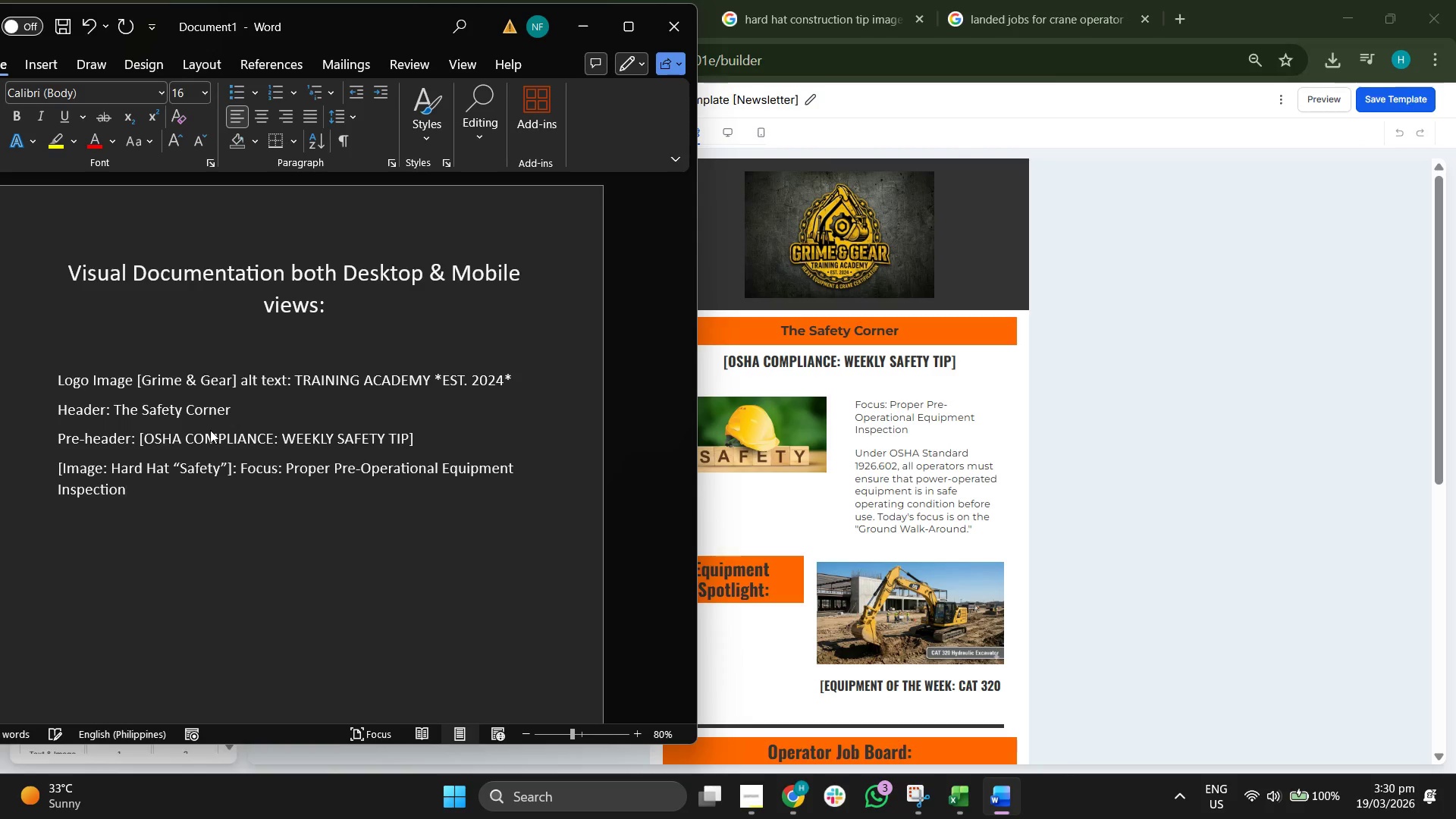 
key(Enter)
 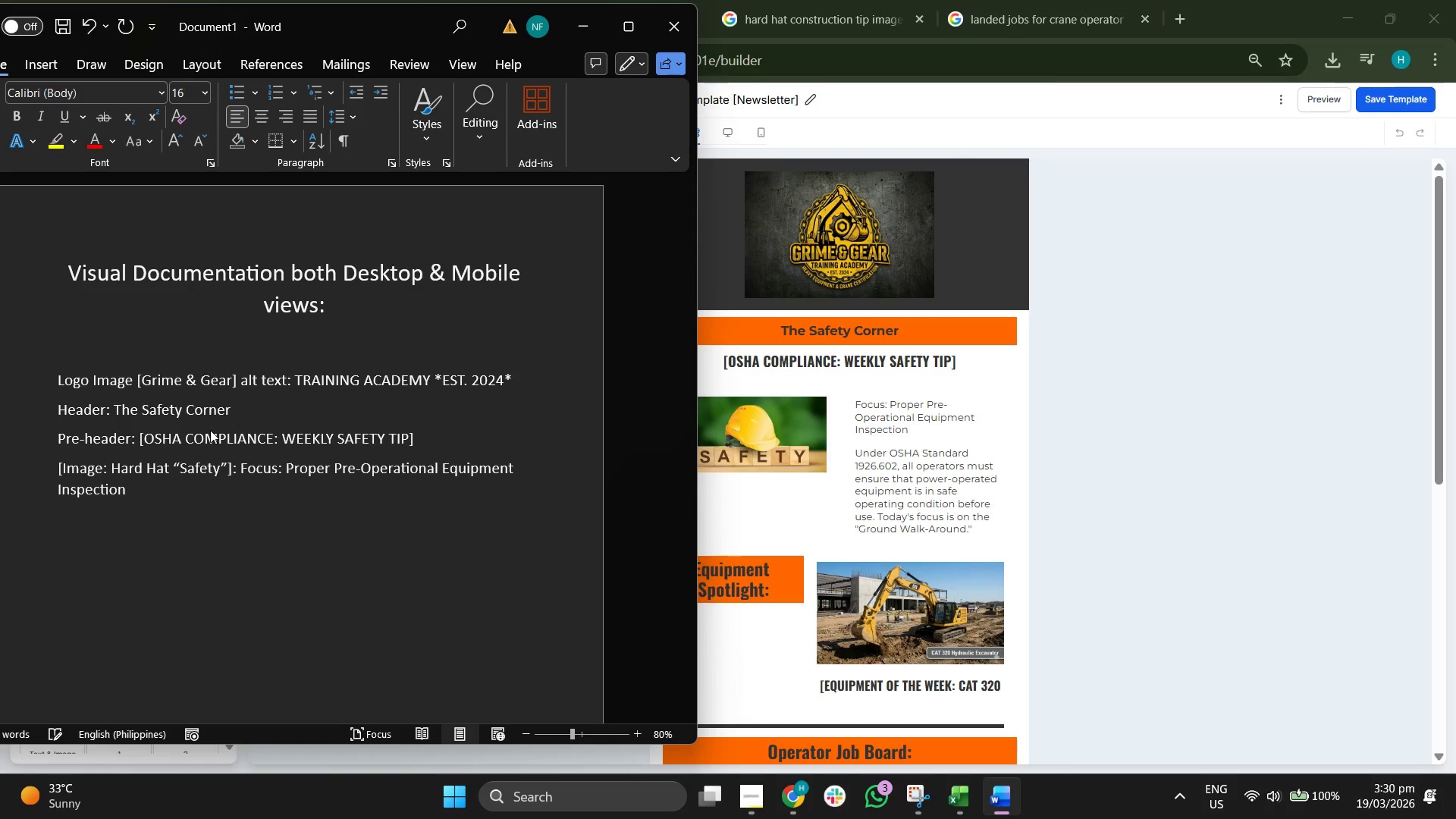 
type(Under IS)
key(Backspace)
key(Backspace)
type(OSHA Standard 1862 )
key(Backspace)
key(Backspace)
key(Backspace)
key(Backspace)
type(952.602, all opea)
key(Backspace)
type(rators must ensure that pwo)
key(Backspace)
key(Backspace)
type(ower-oe)
key(Backspace)
type(perated equipment is in sage opeat)
key(Backspace)
key(Backspace)
type(rating condition before use. Today's focus is on the :)
key(Backspace)
type("Ground Walk-Around")
 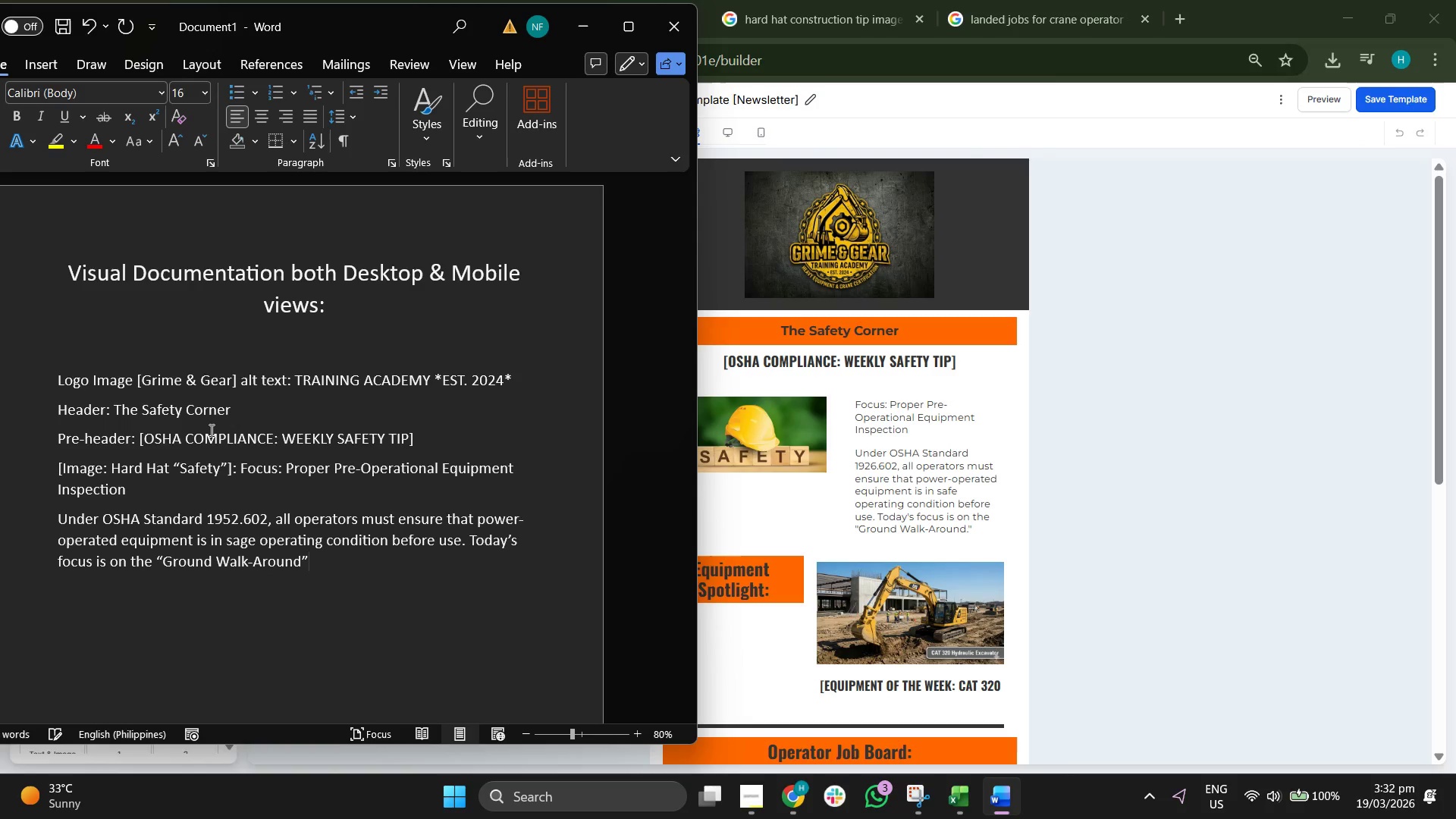 
key(Enter)
 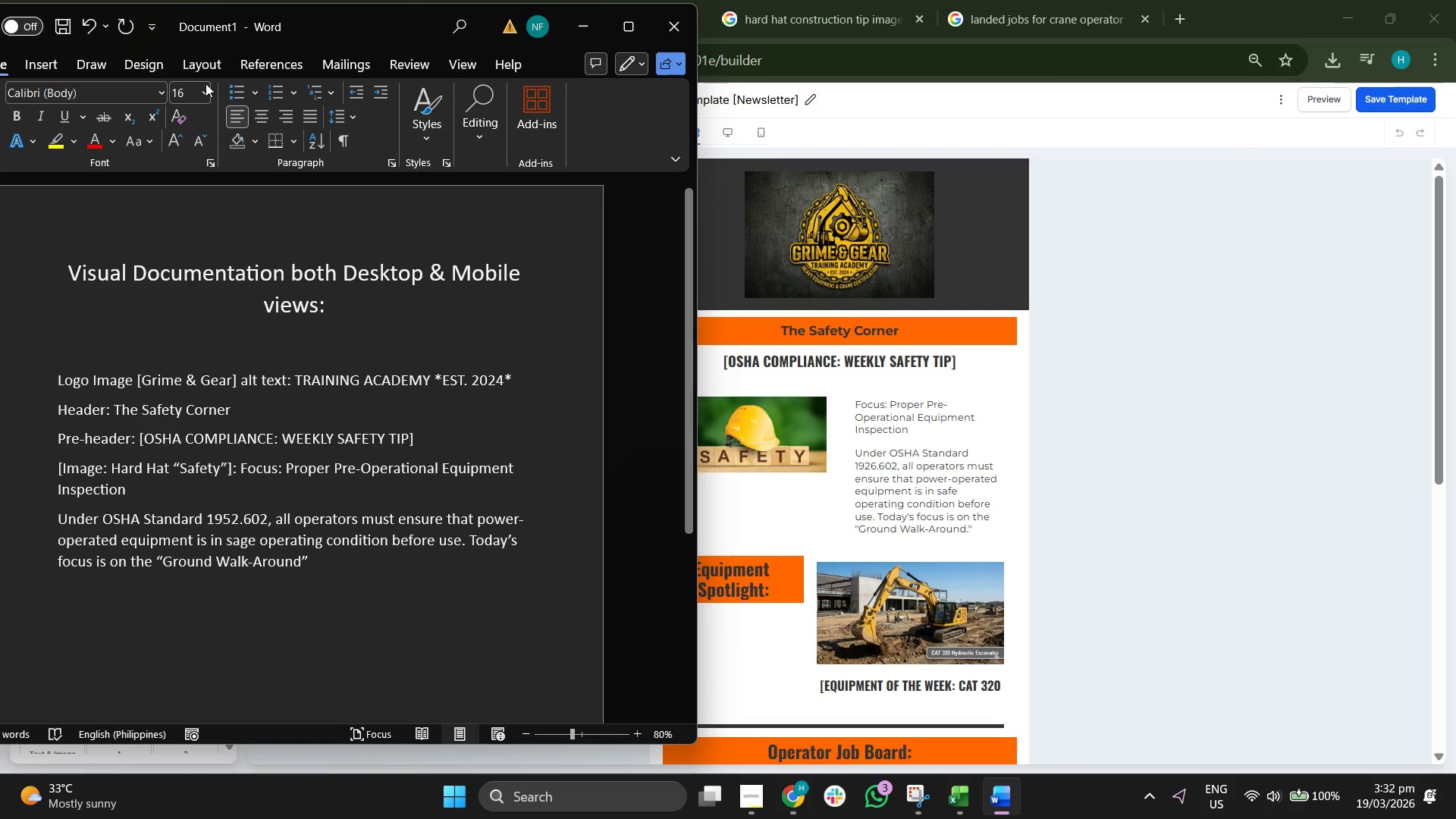 
left_click_drag(start_coordinate=[380, 23], to_coordinate=[362, 20])
 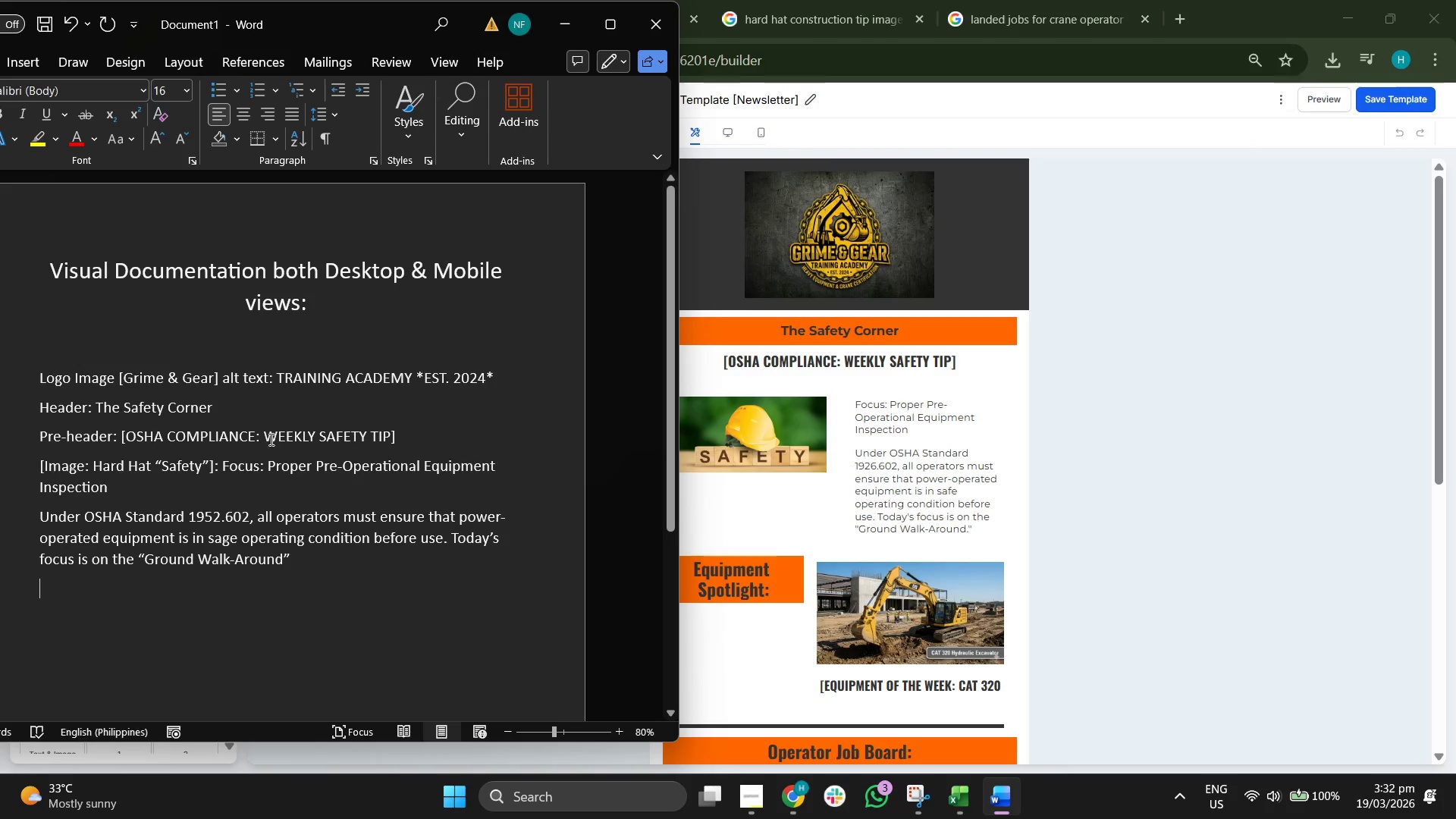 
scroll: coordinate [325, 454], scroll_direction: down, amount: 1.0
 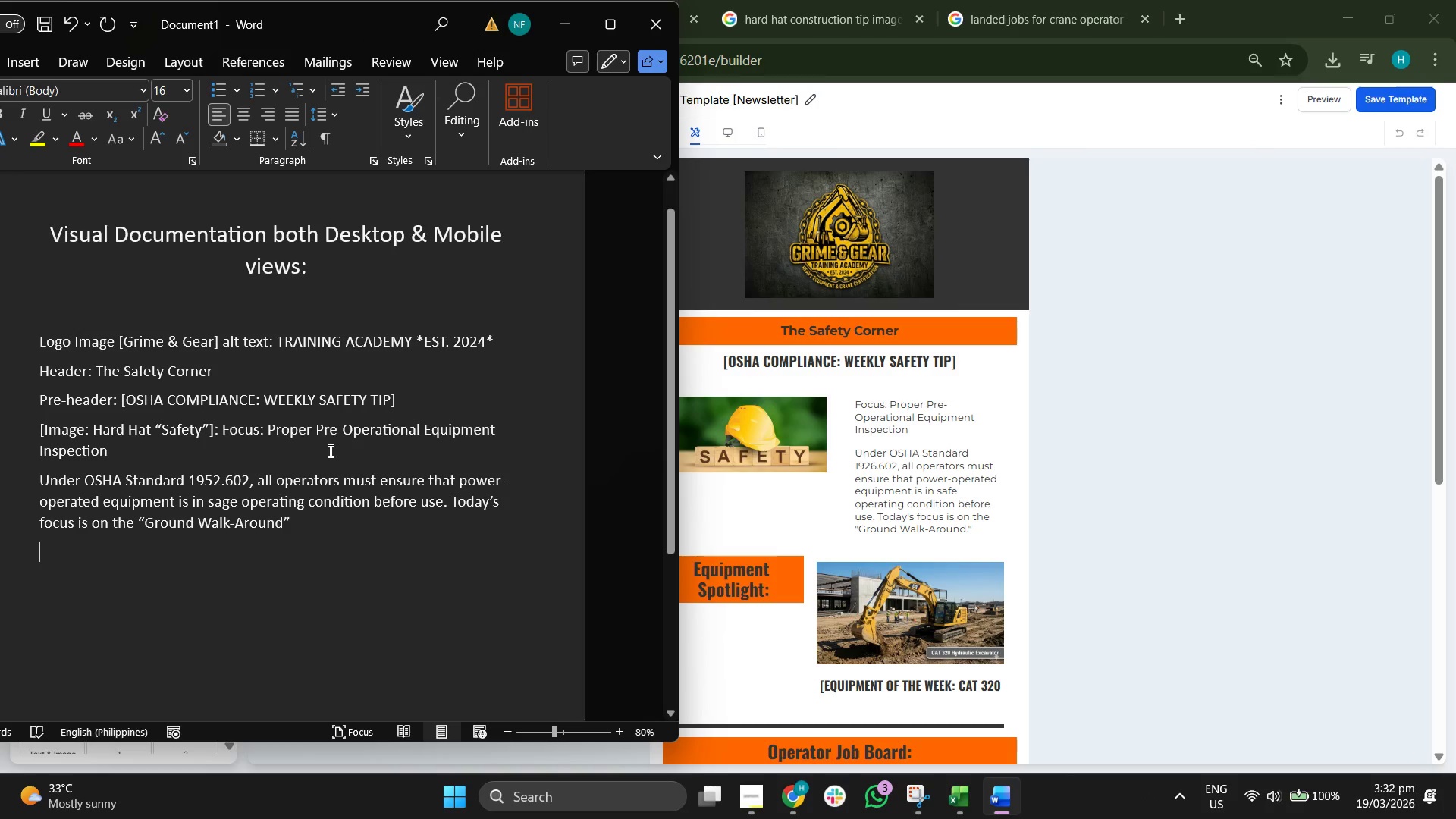 
type(E)
key(Backspace)
type(Equipment Spotlight: Image C)
key(Backspace)
type("C)
key(Backspace)
type(Excavator" CAT320)
key(Backspace)
key(Backspace)
key(Backspace)
key(Backspace)
key(Backspace)
key(Backspace)
key(Backspace)
key(Backspace)
key(Backspace)
key(Backspace)
key(Backspace)
key(Backspace)
key(Backspace)
key(Backspace)
key(Backspace)
key(Backspace)
key(Backspace)
key(Backspace)
key(Backspace)
key(Backspace)
key(Backspace)
key(Backspace)
key(Backspace)
key(Backspace)
type([Image: CAT 320 HAYDR)
key(Backspace)
key(Backspace)
key(Backspace)
key(Backspace)
type(hyd)
key(Backspace)
key(Backspace)
key(Backspace)
type(ydraulic Excavator] atl)
key(Backspace)
key(Backspace)
type(tl tex)
key(Backspace)
key(Backspace)
key(Backspace)
key(Backspace)
key(Backspace)
key(Backspace)
type(t)
key(Backspace)
type(lte )
key(Backspace)
key(Backspace)
type( text )
key(Backspace)
type(: [EQUIPMENT OF THE WEKK)
key(Backspace)
key(Backspace)
type(EK: CAT 320)
 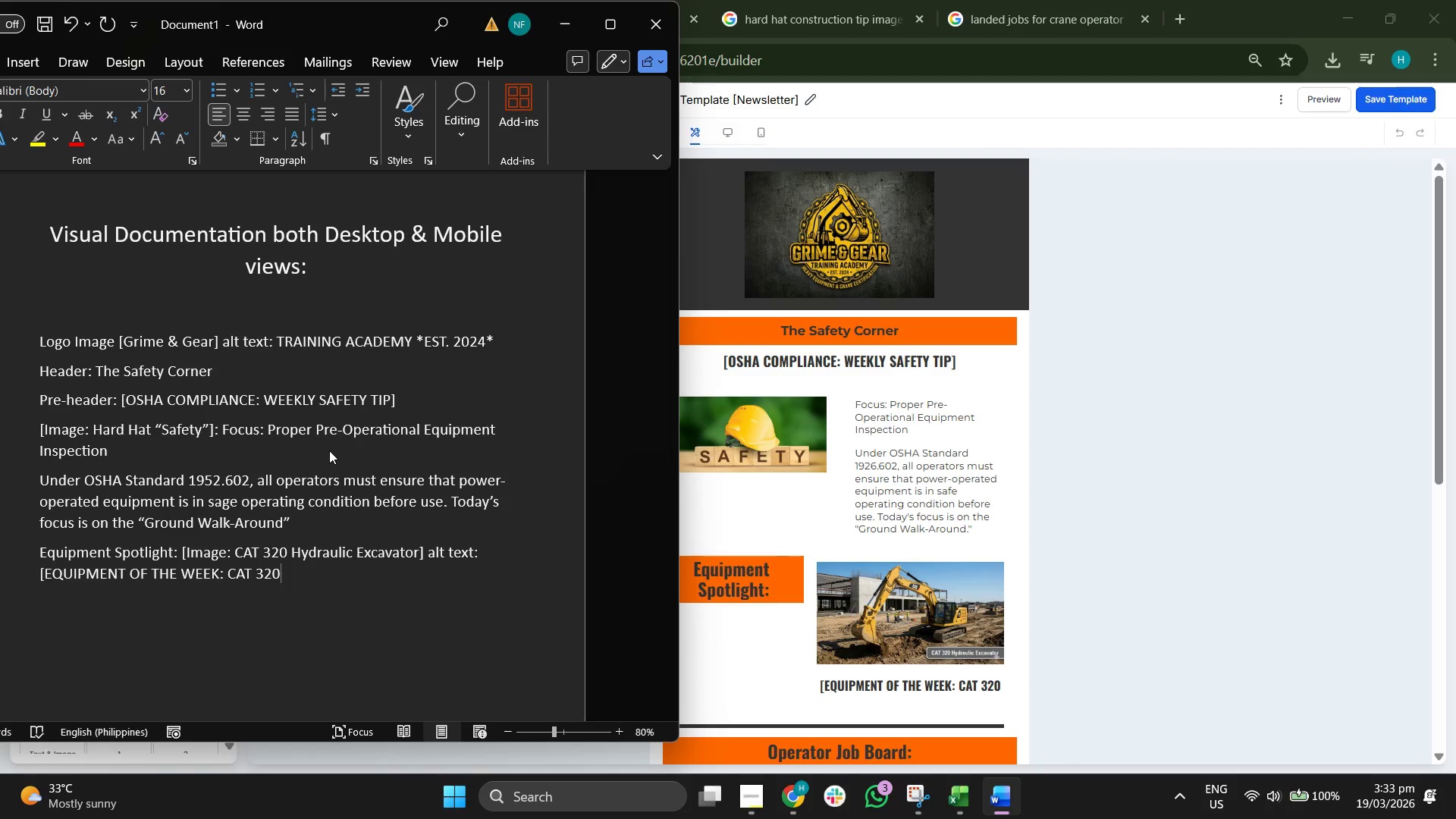 
key(Shift+ShiftRight)
 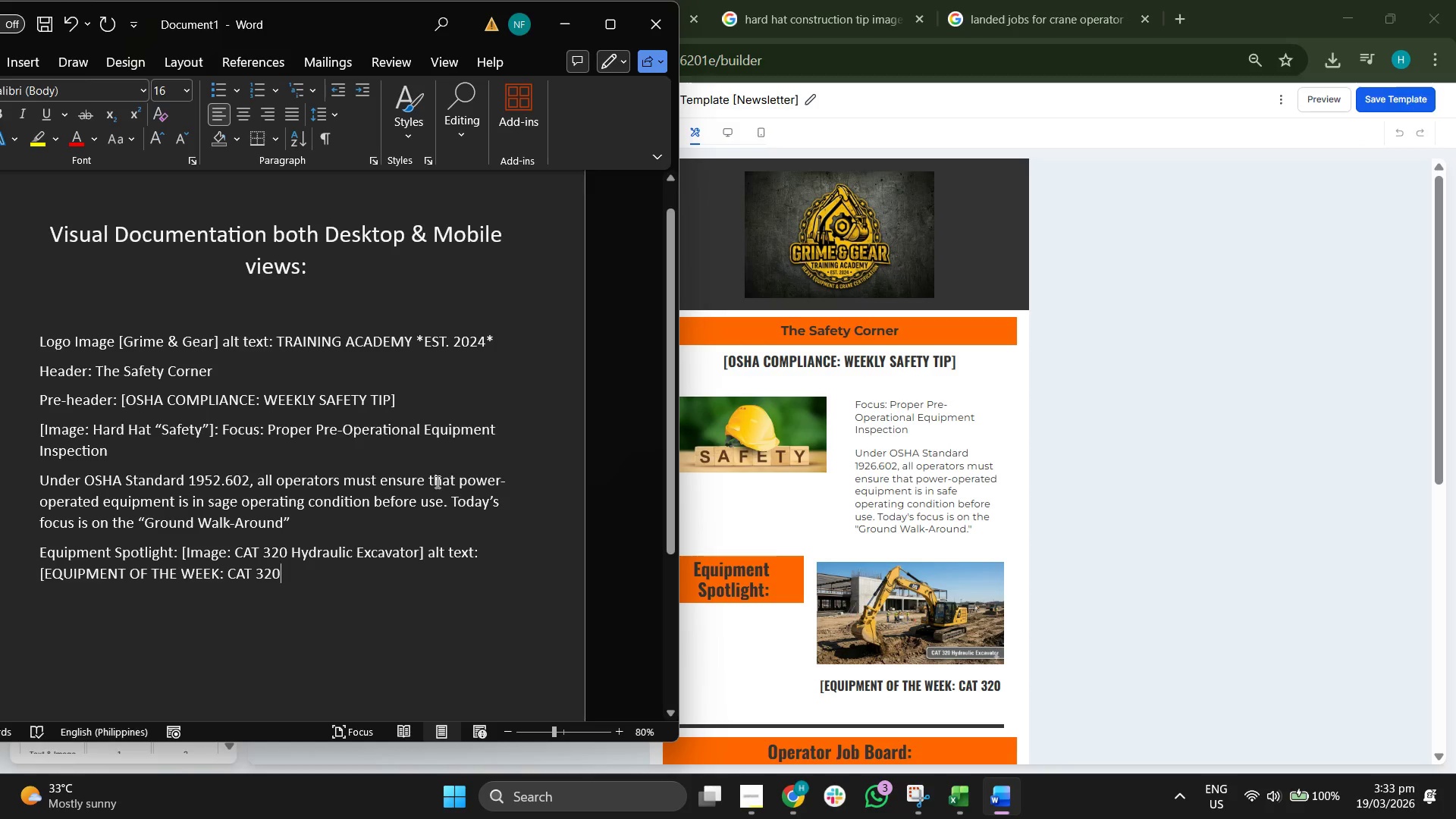 
key(Enter)
 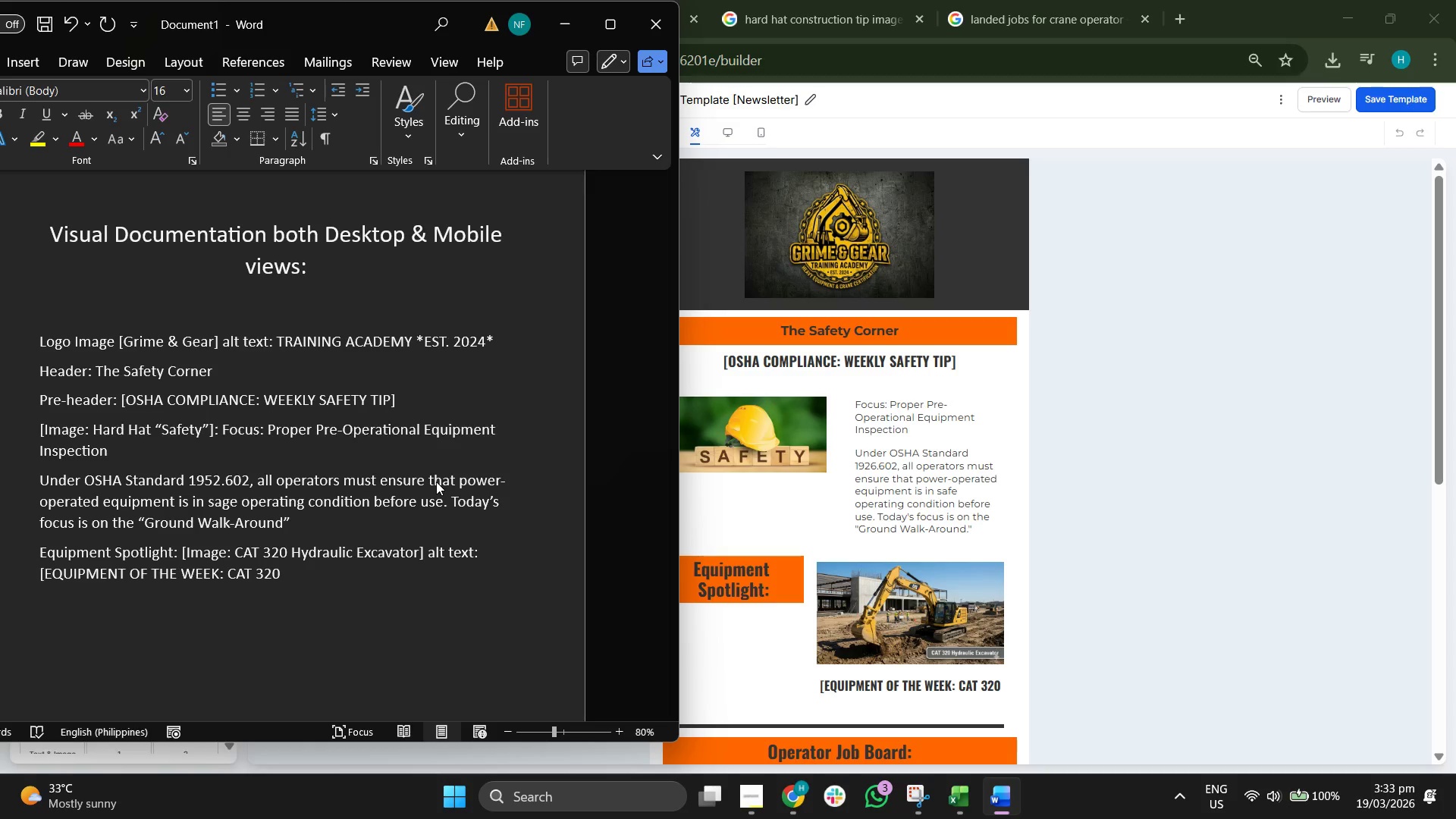 
scroll: coordinate [805, 490], scroll_direction: down, amount: 1.0
 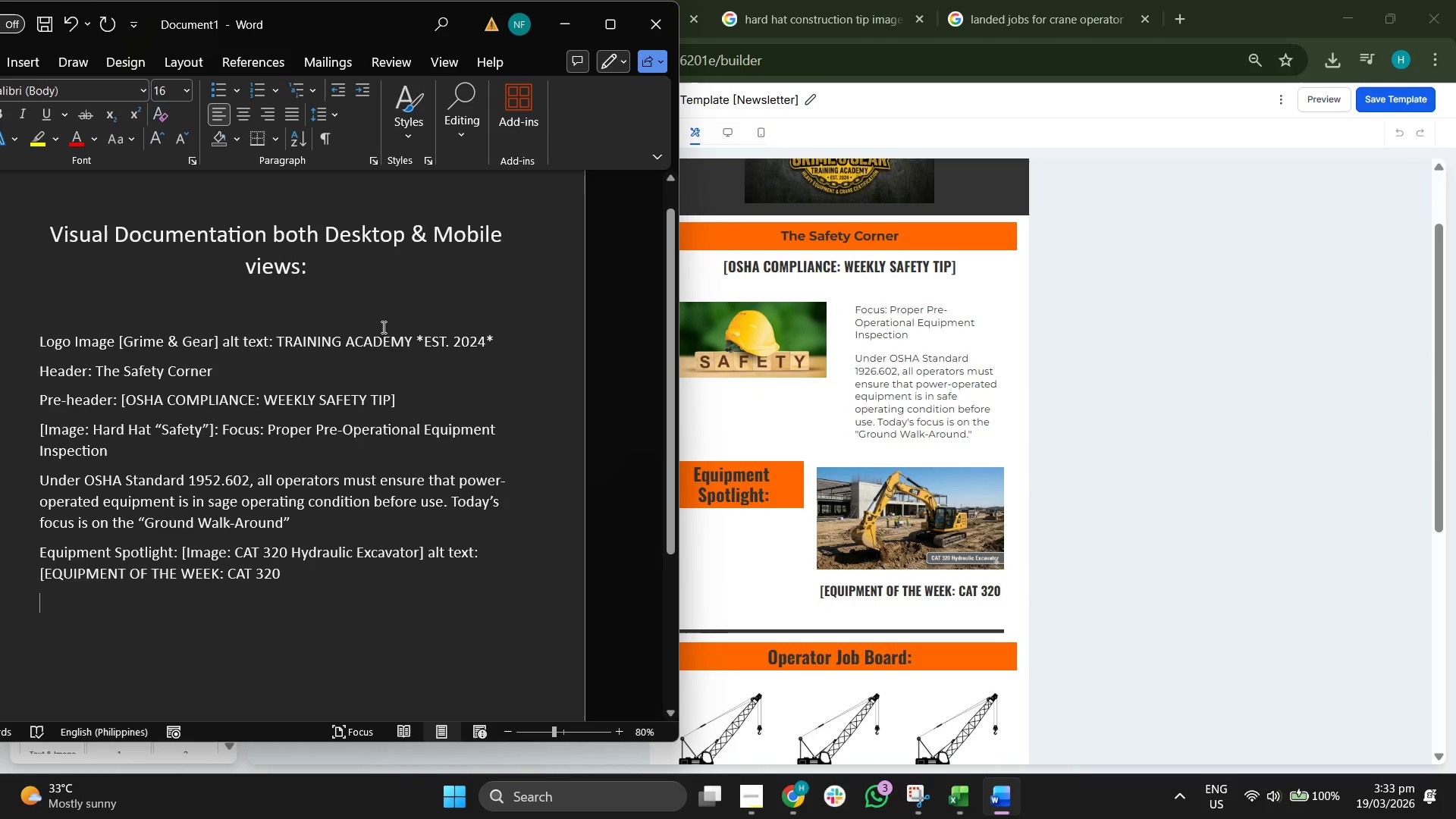 
type(OPERATOR)
 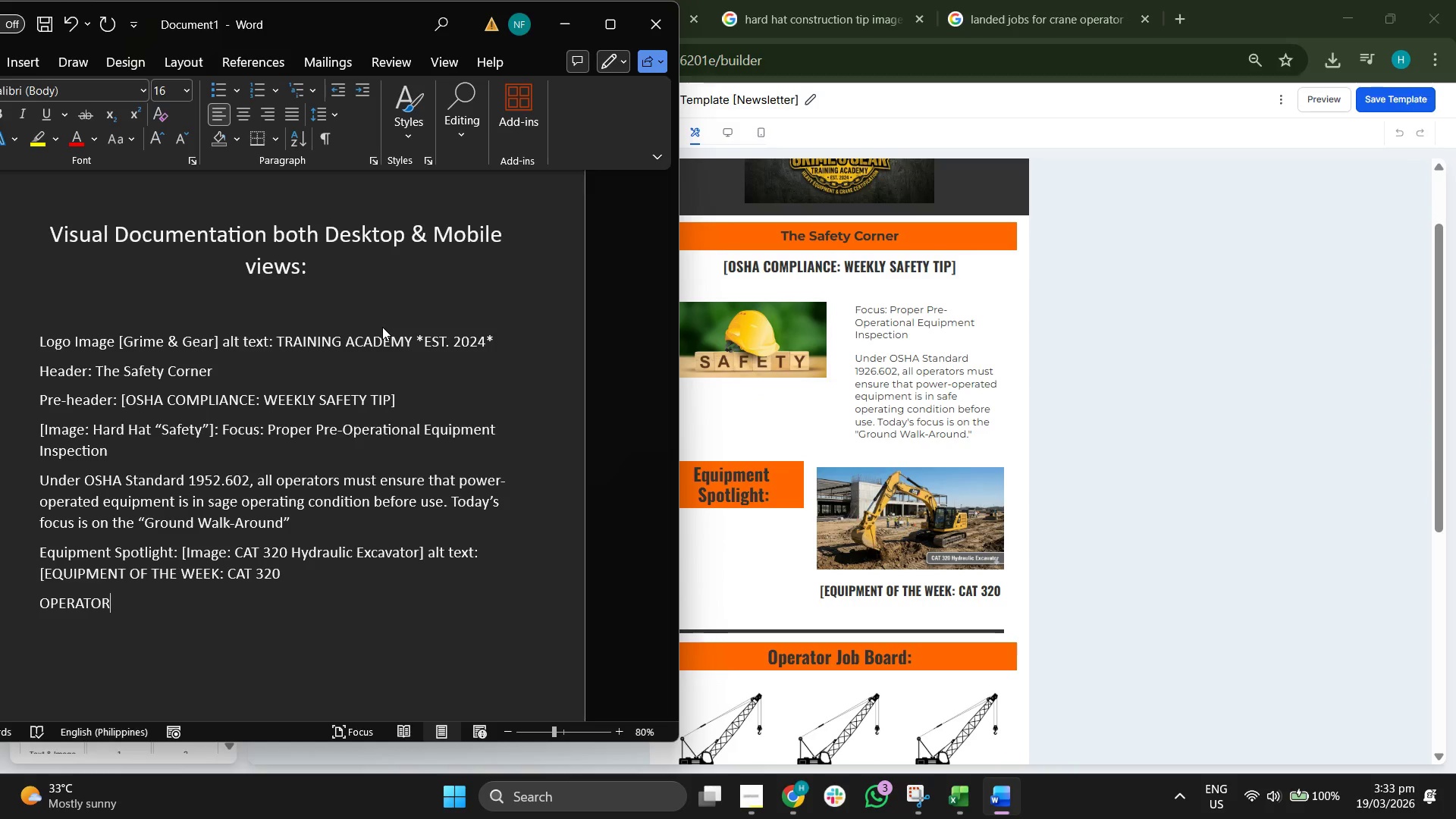 
key(Backspace)
key(Backspace)
key(Backspace)
key(Backspace)
key(Backspace)
key(Backspace)
key(Backspace)
type(perator Job Board:)
 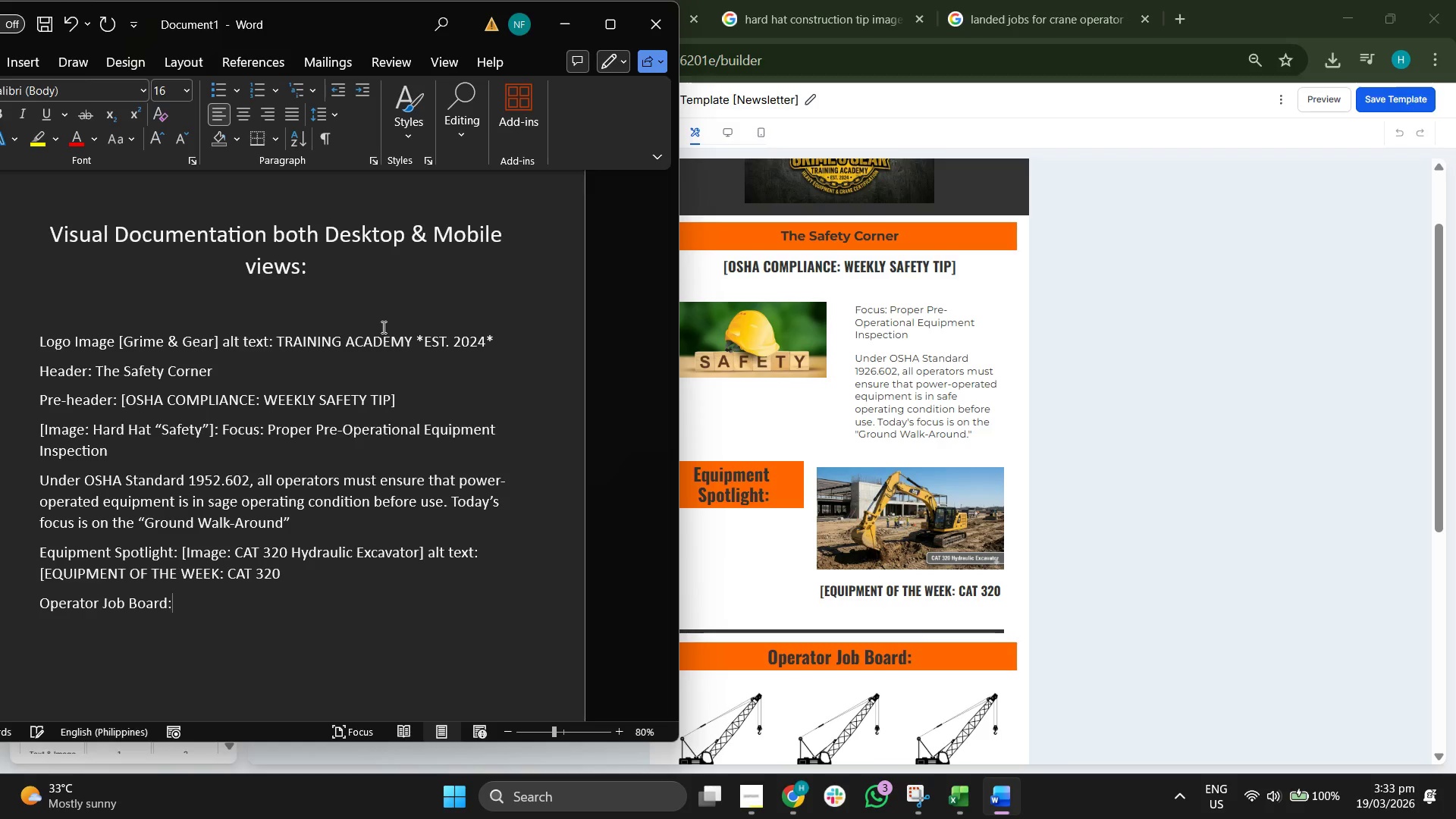 
left_click_drag(start_coordinate=[41, 553], to_coordinate=[177, 551])
 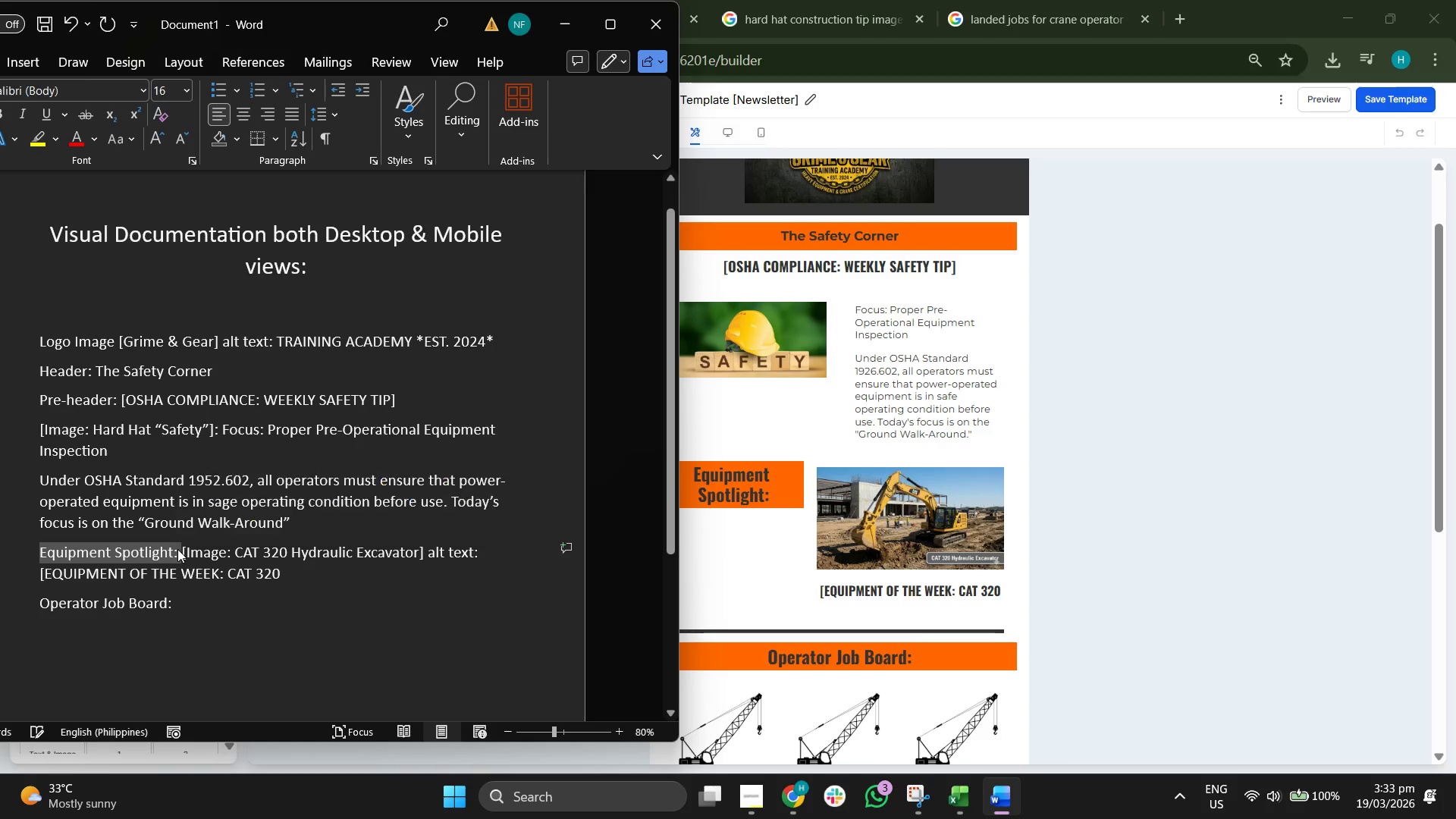 
key(Control+B)
 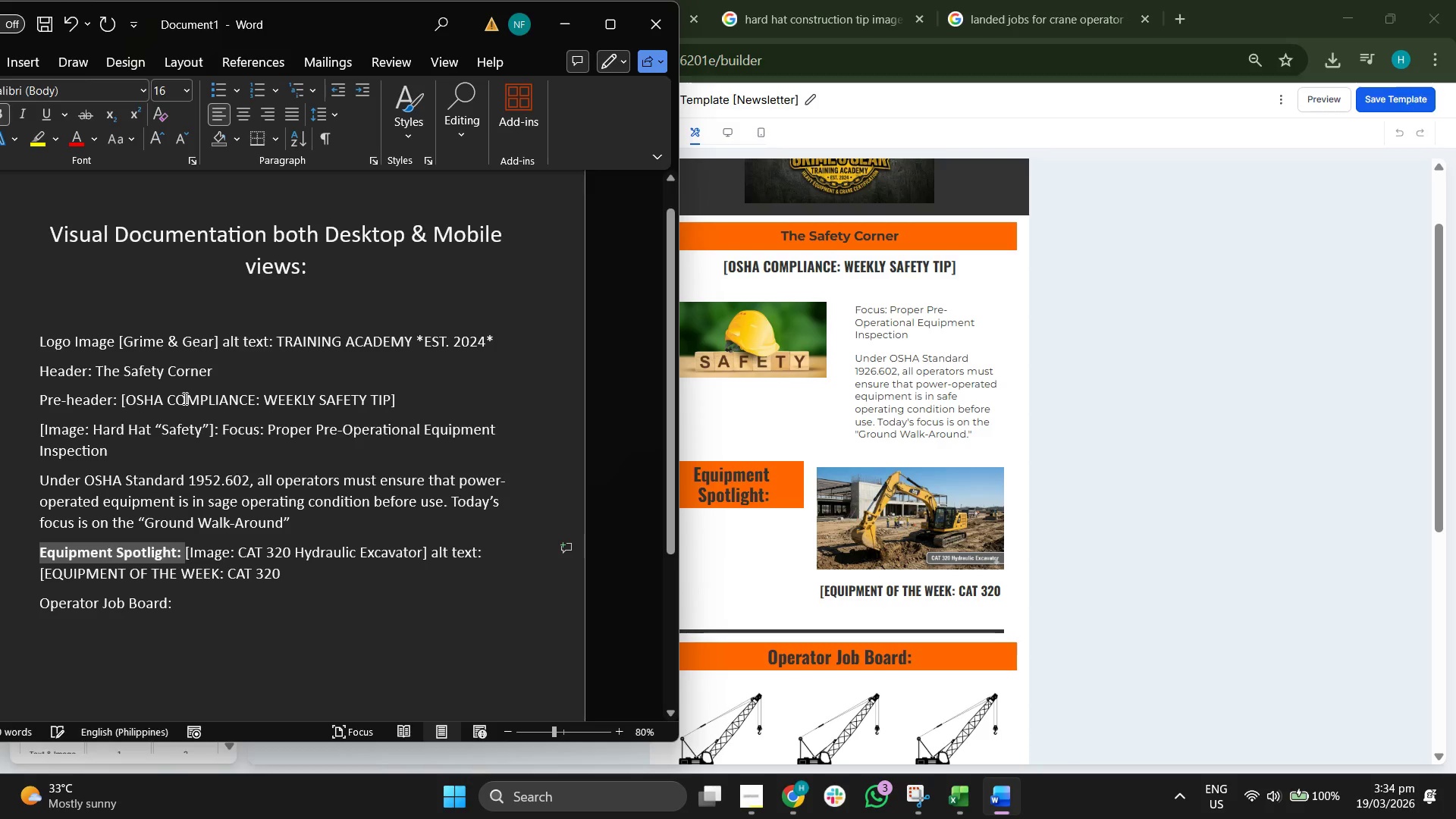 
left_click([184, 400])
 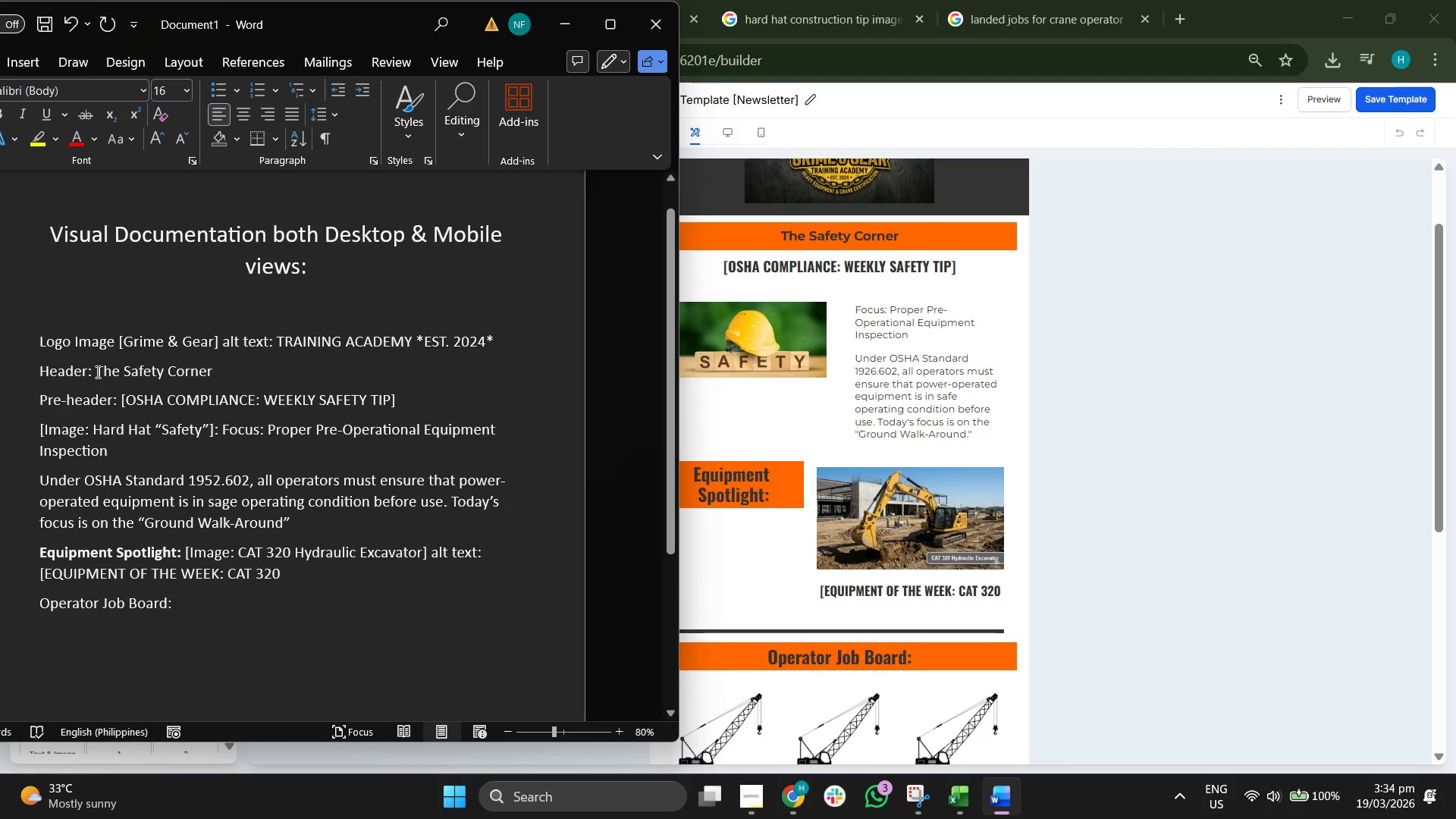 
left_click_drag(start_coordinate=[94, 369], to_coordinate=[196, 371])
 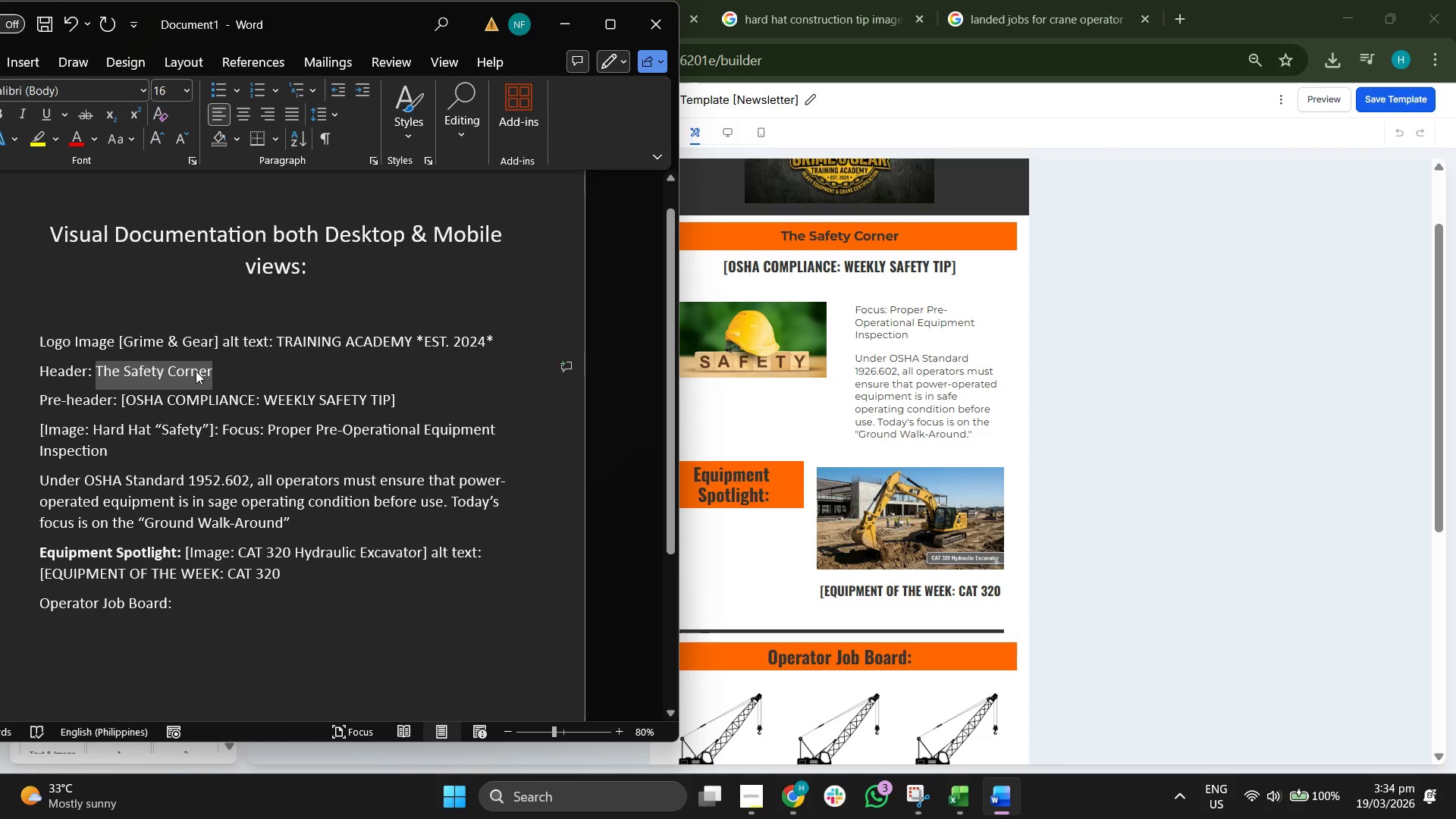 
key(Control+B)
 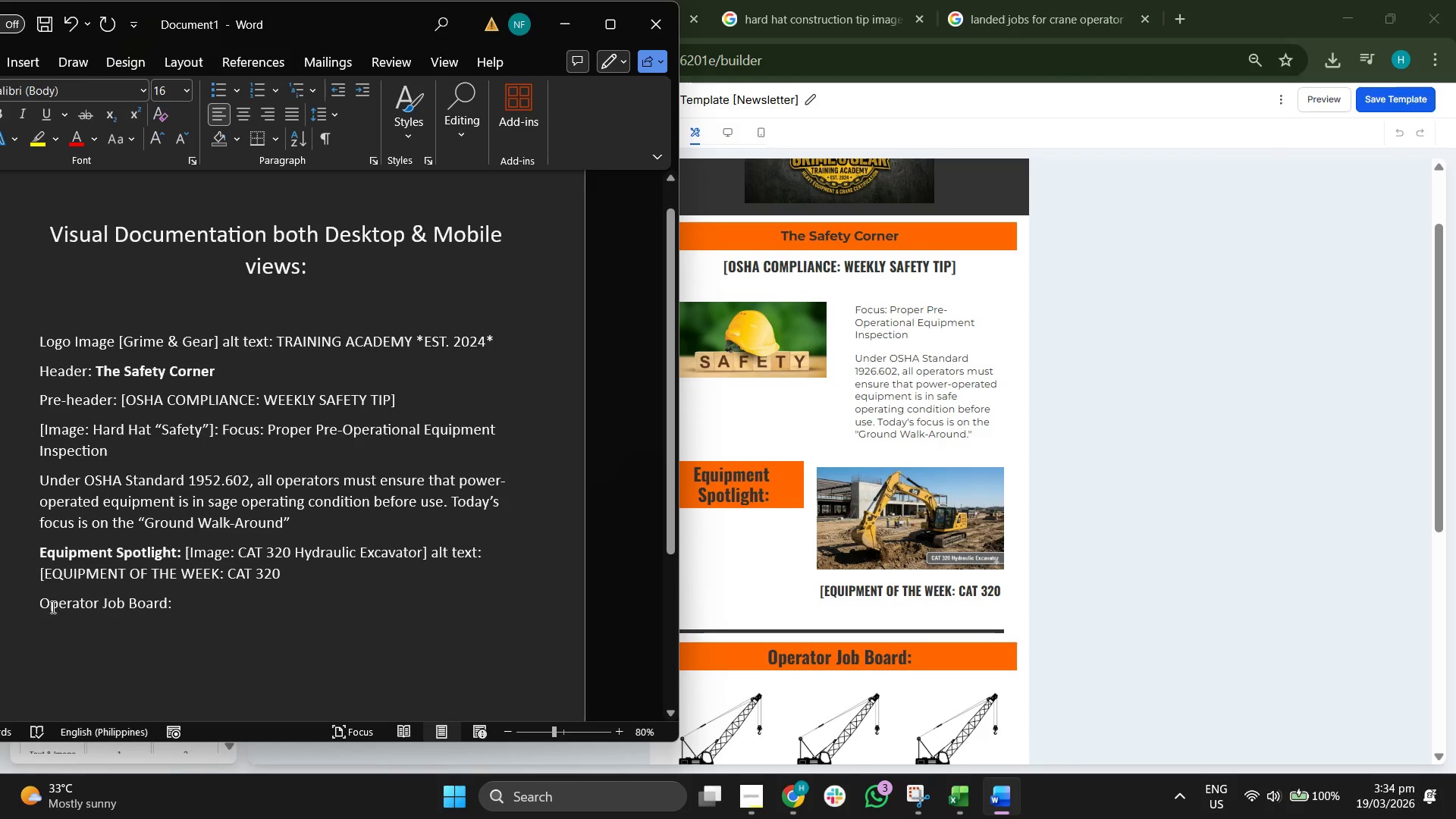 
left_click_drag(start_coordinate=[39, 603], to_coordinate=[171, 606])
 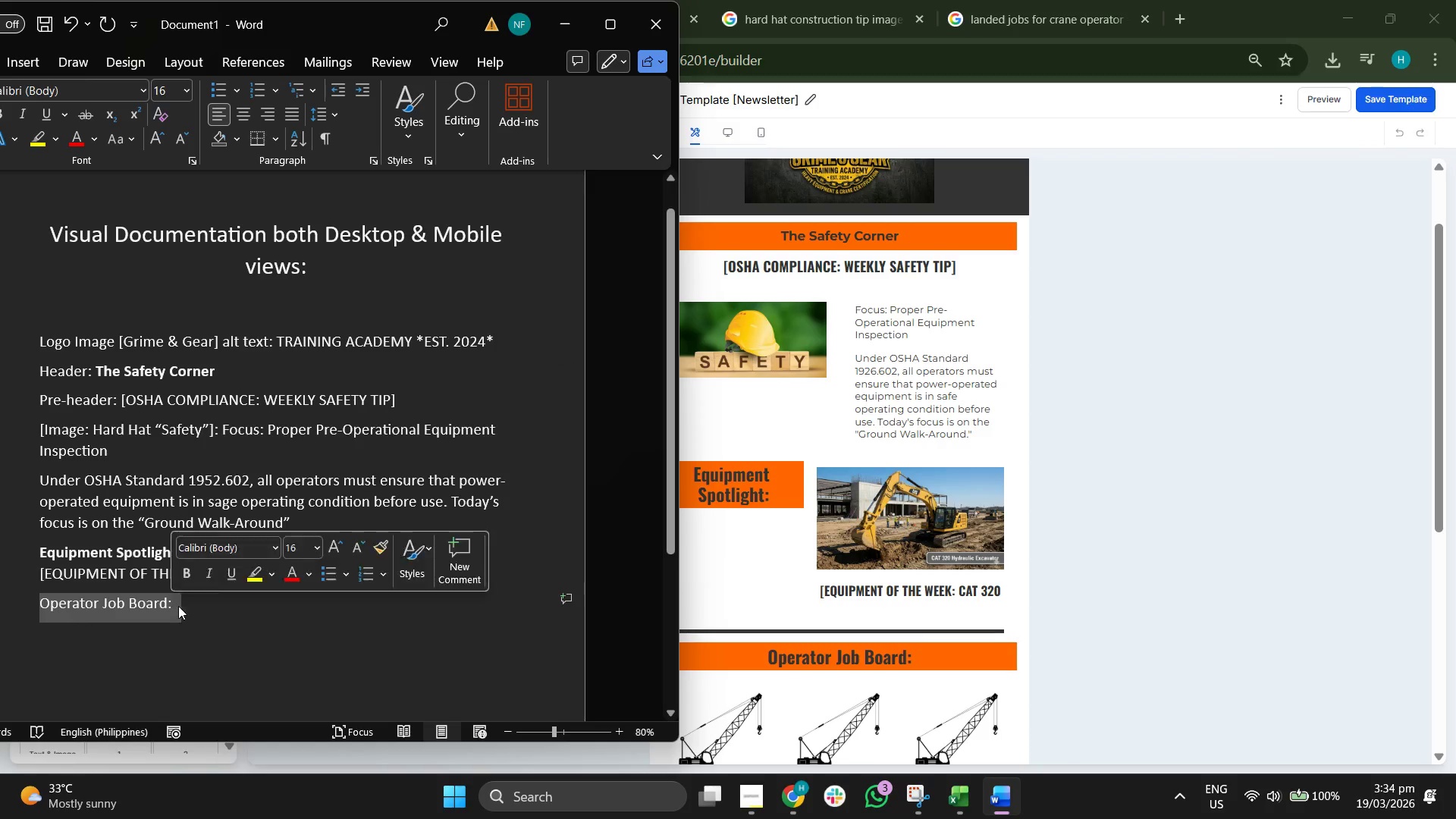 
key(Control+ControlLeft)
 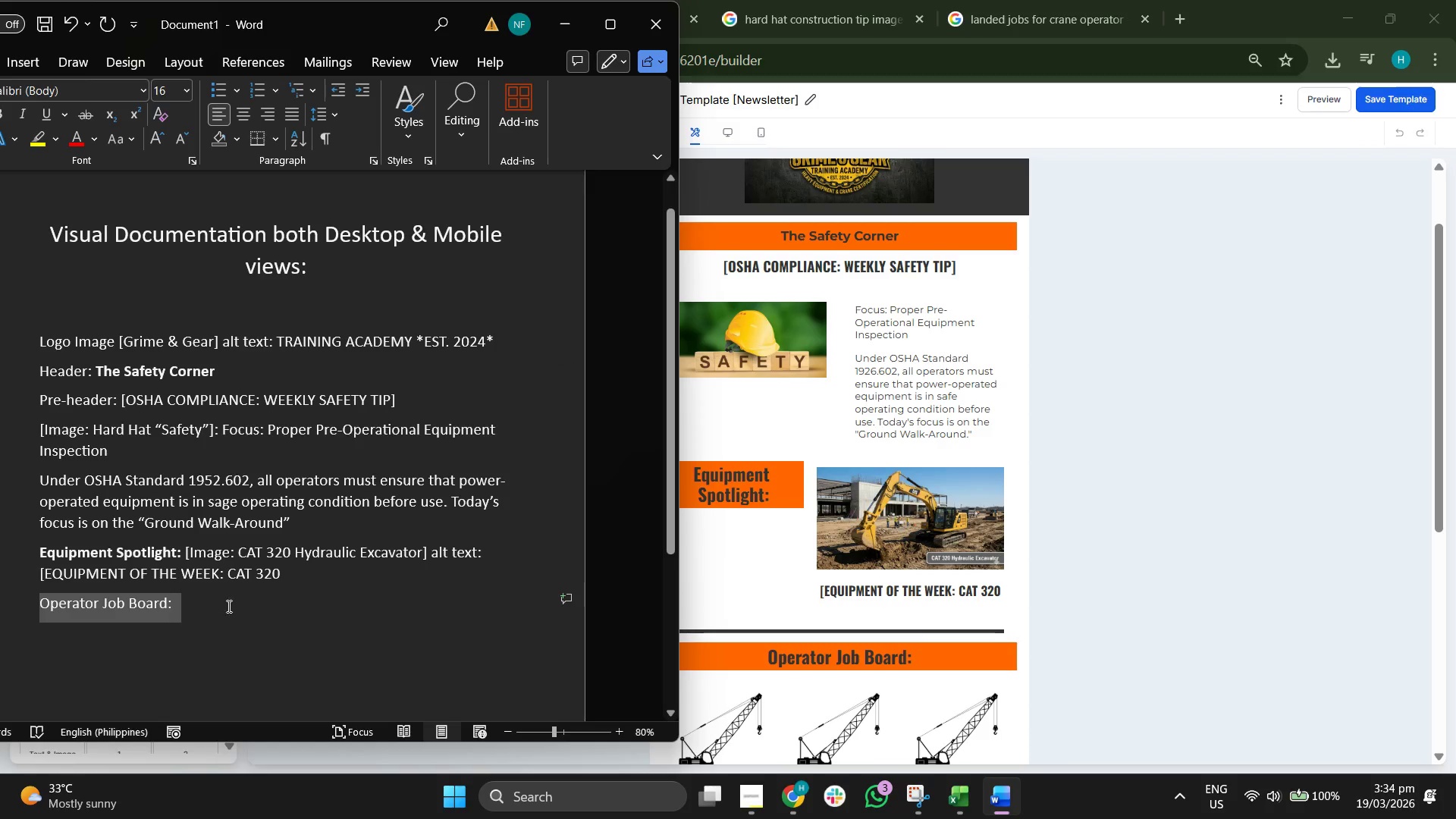 
key(Control+B)
 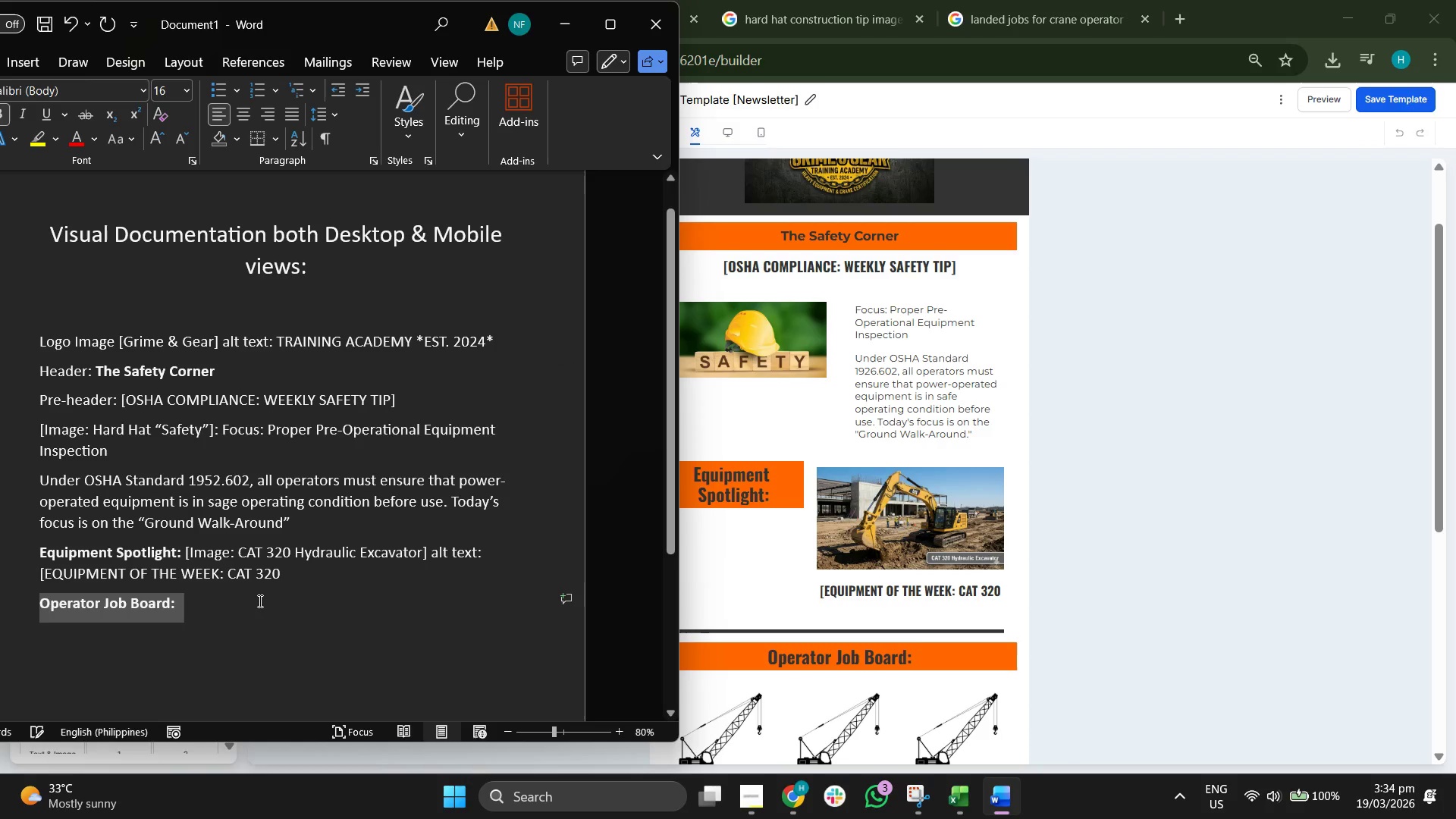 
left_click([260, 600])
 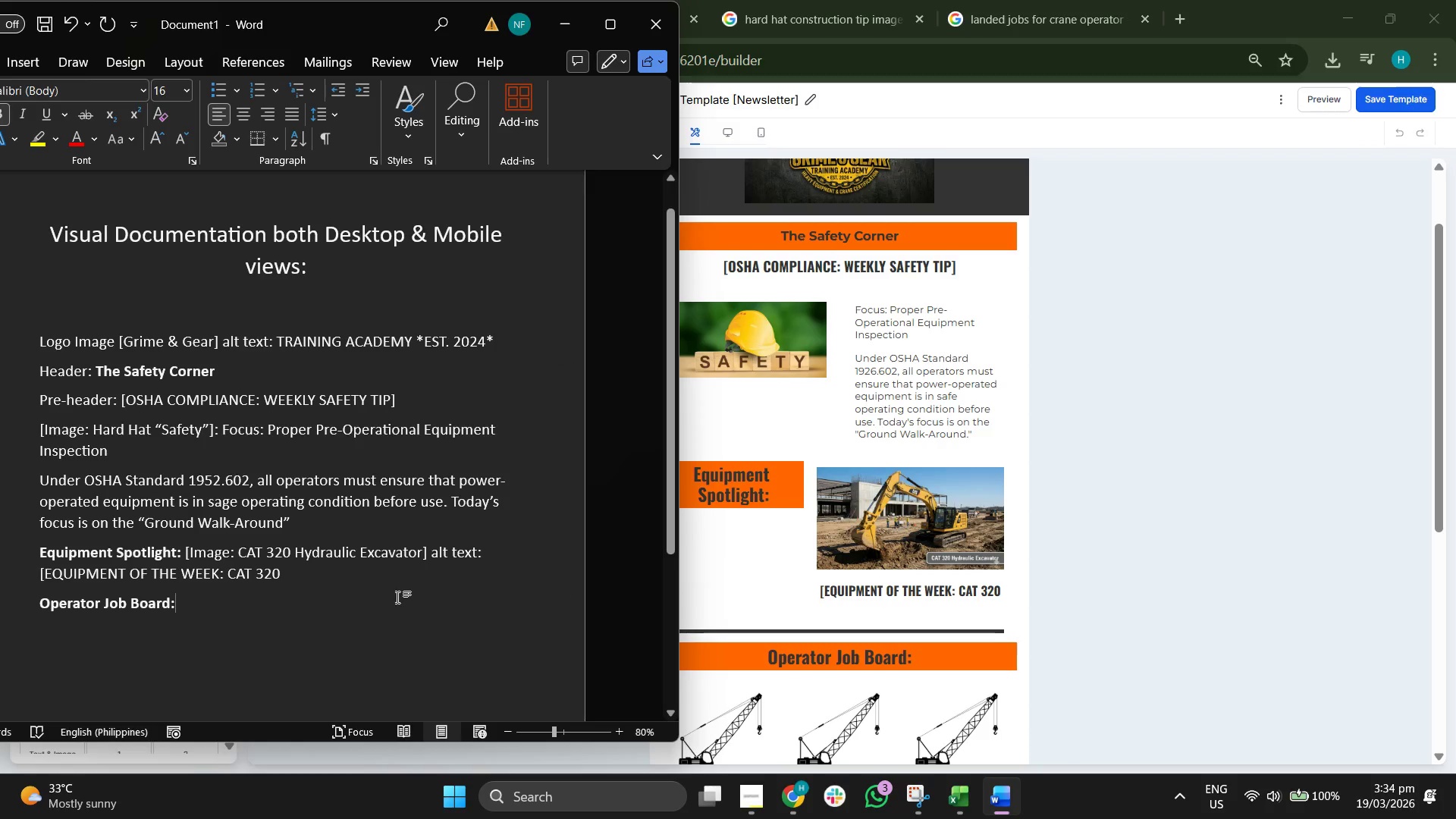 
key(Space)
 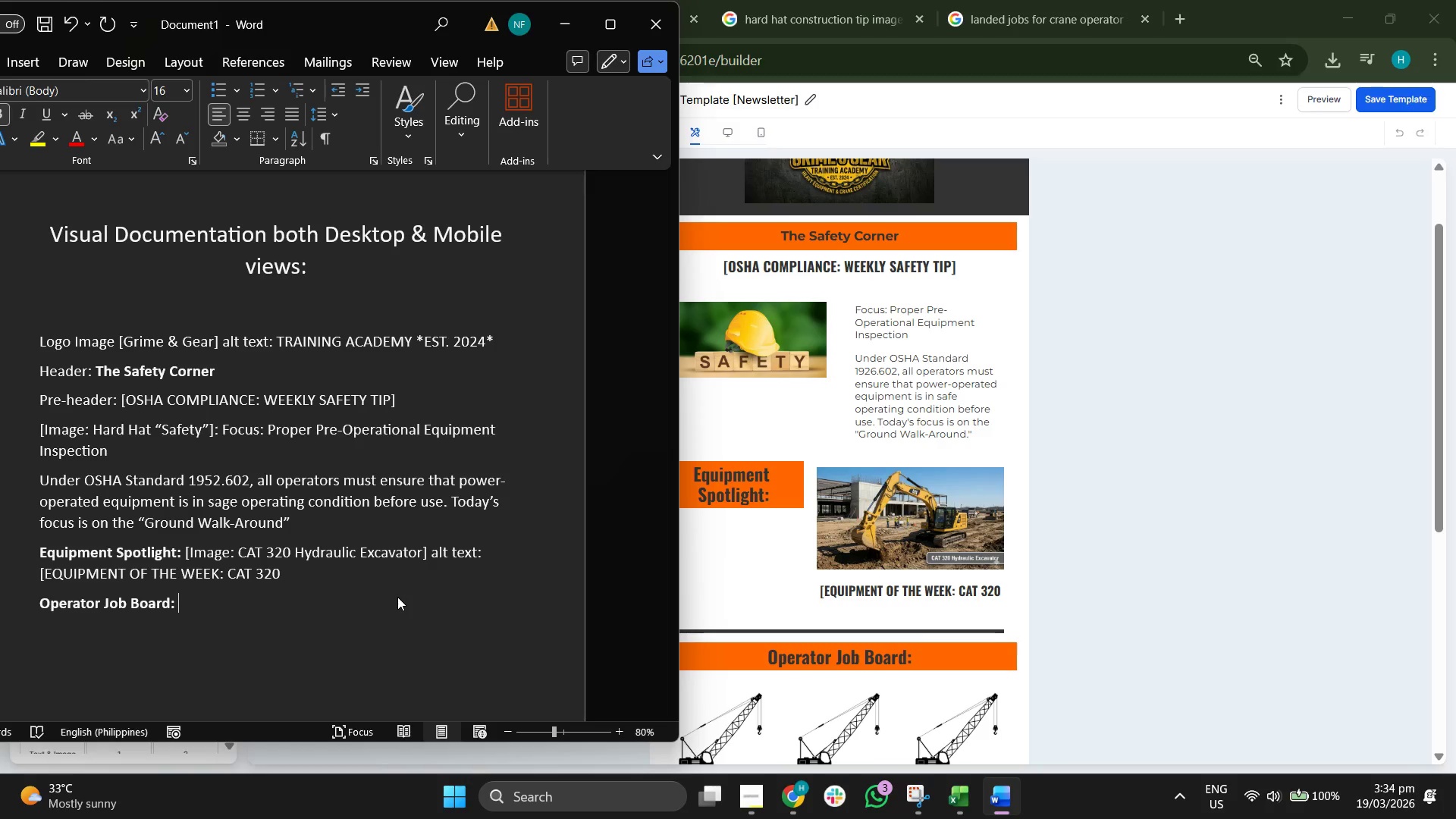 
scroll: coordinate [1142, 477], scroll_direction: down, amount: 1.0
 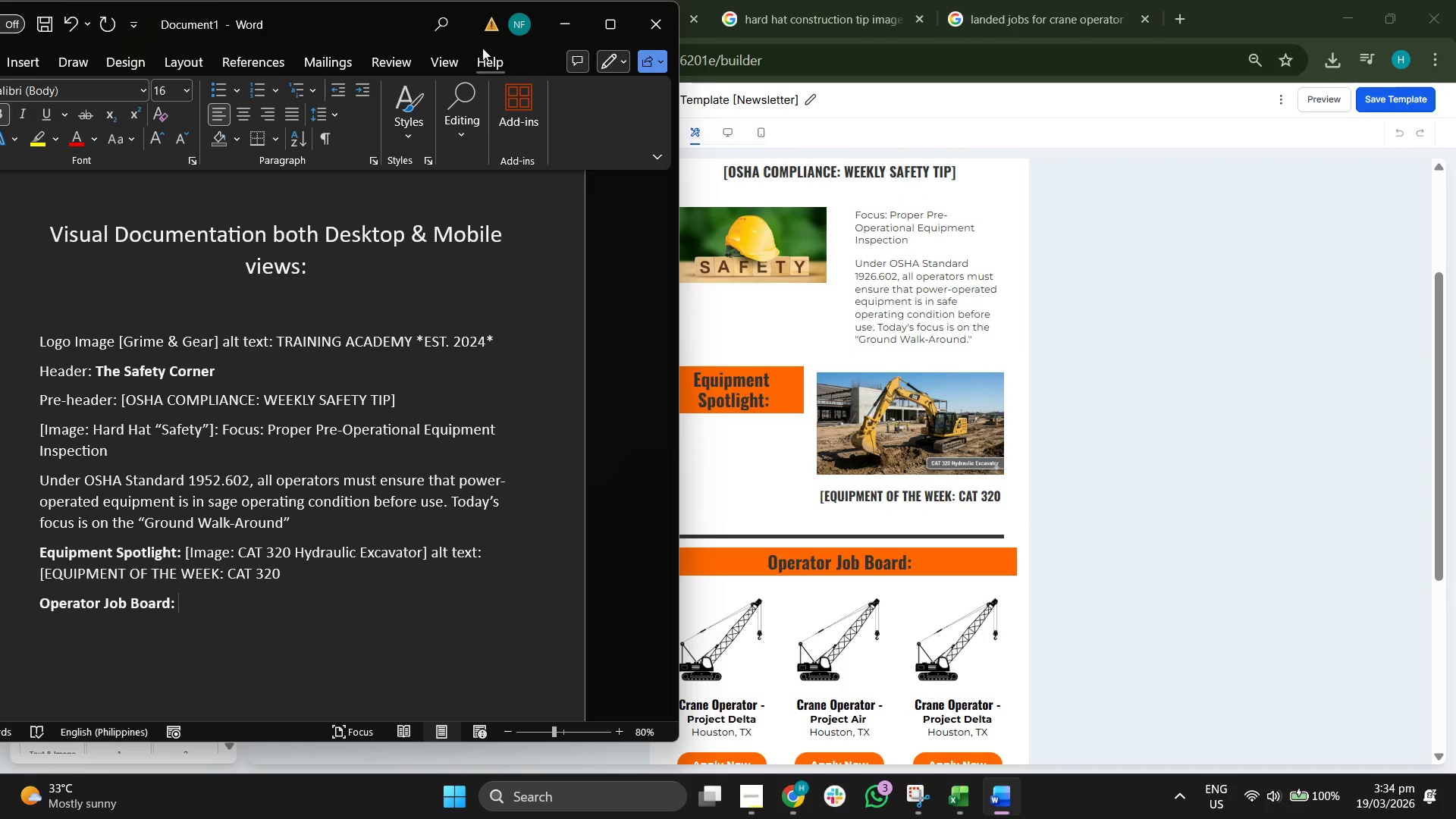 
left_click_drag(start_coordinate=[375, 27], to_coordinate=[347, 27])
 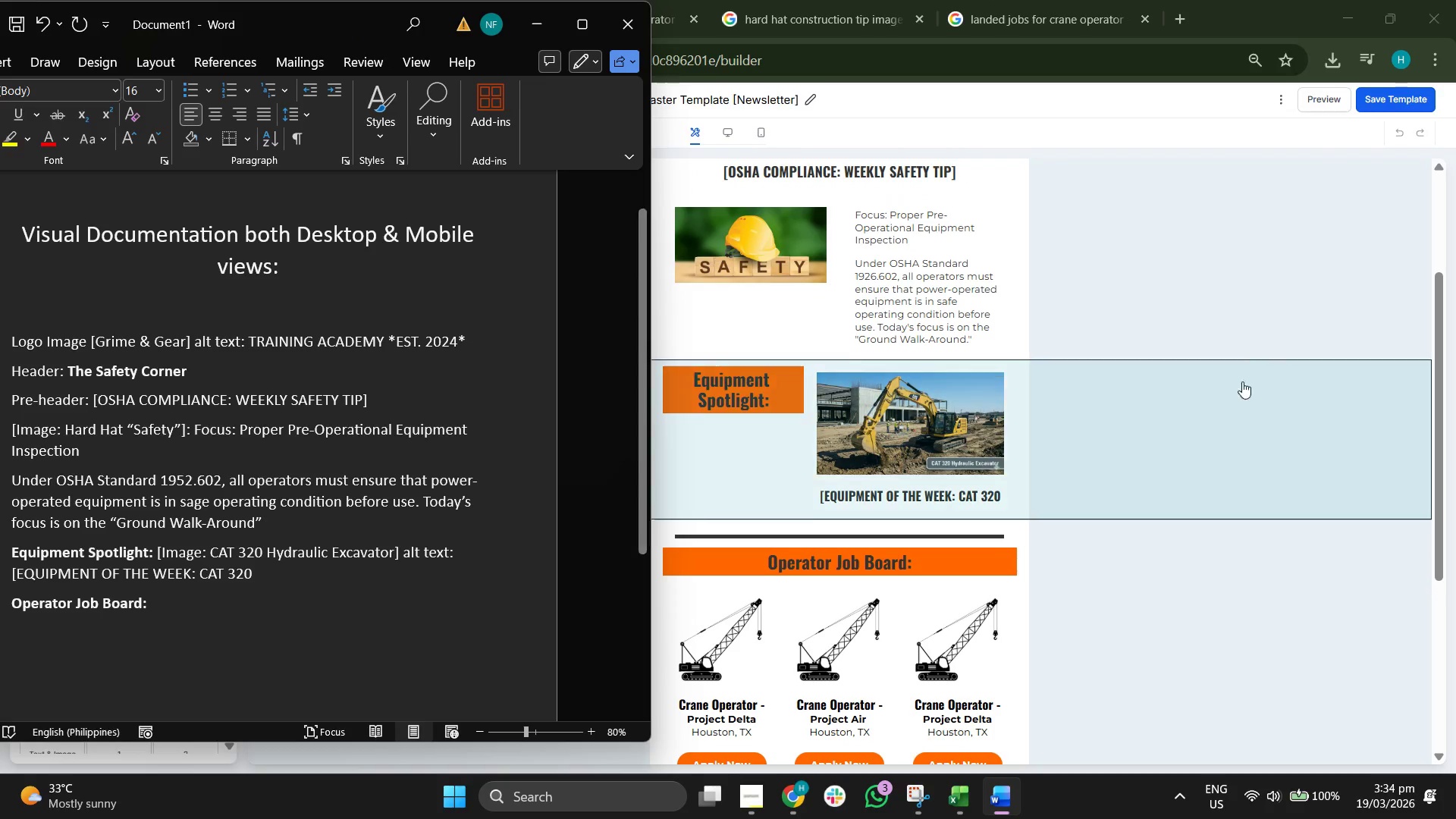 
scroll: coordinate [1328, 364], scroll_direction: down, amount: 2.0
 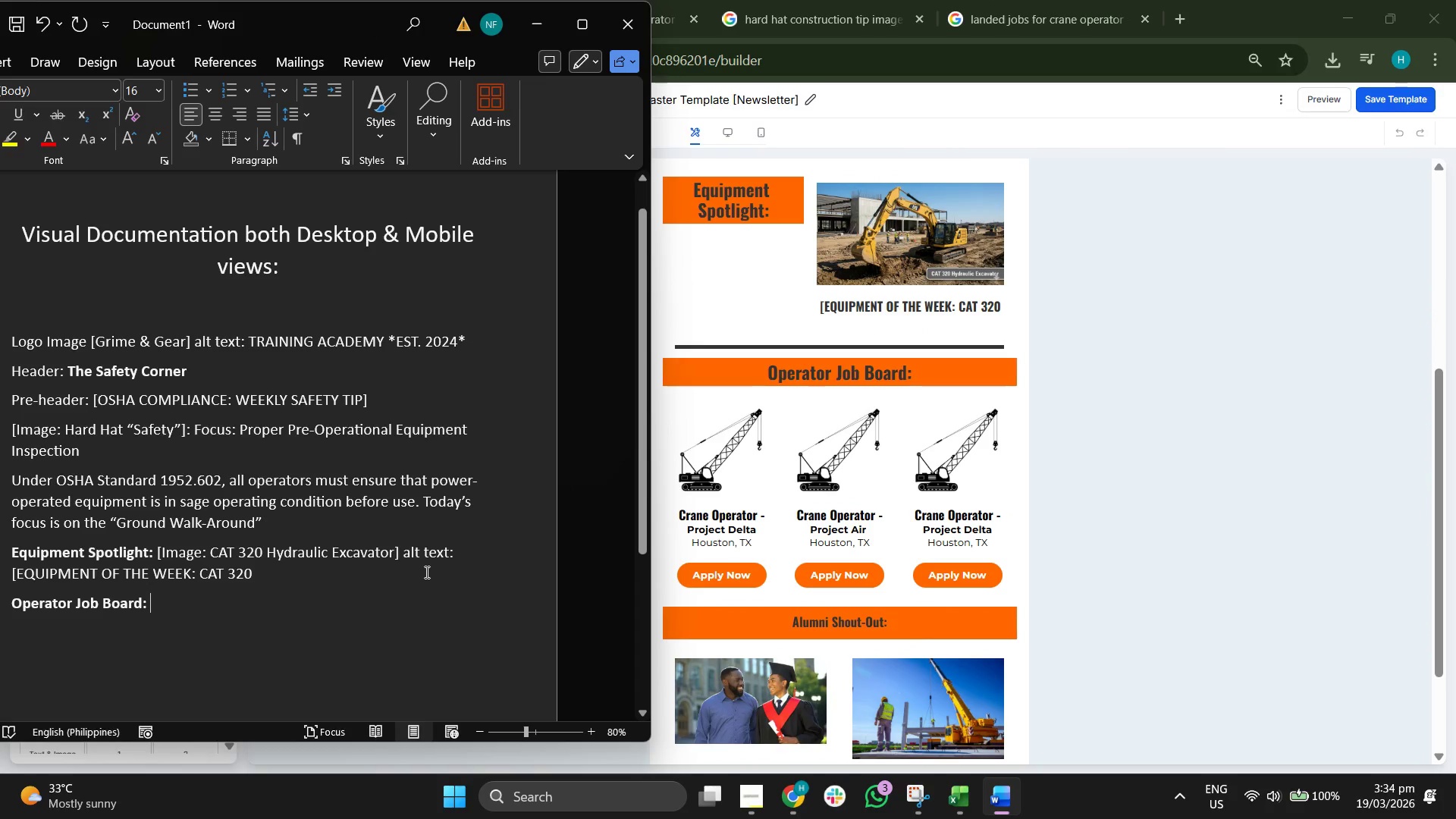 
key(Enter)
 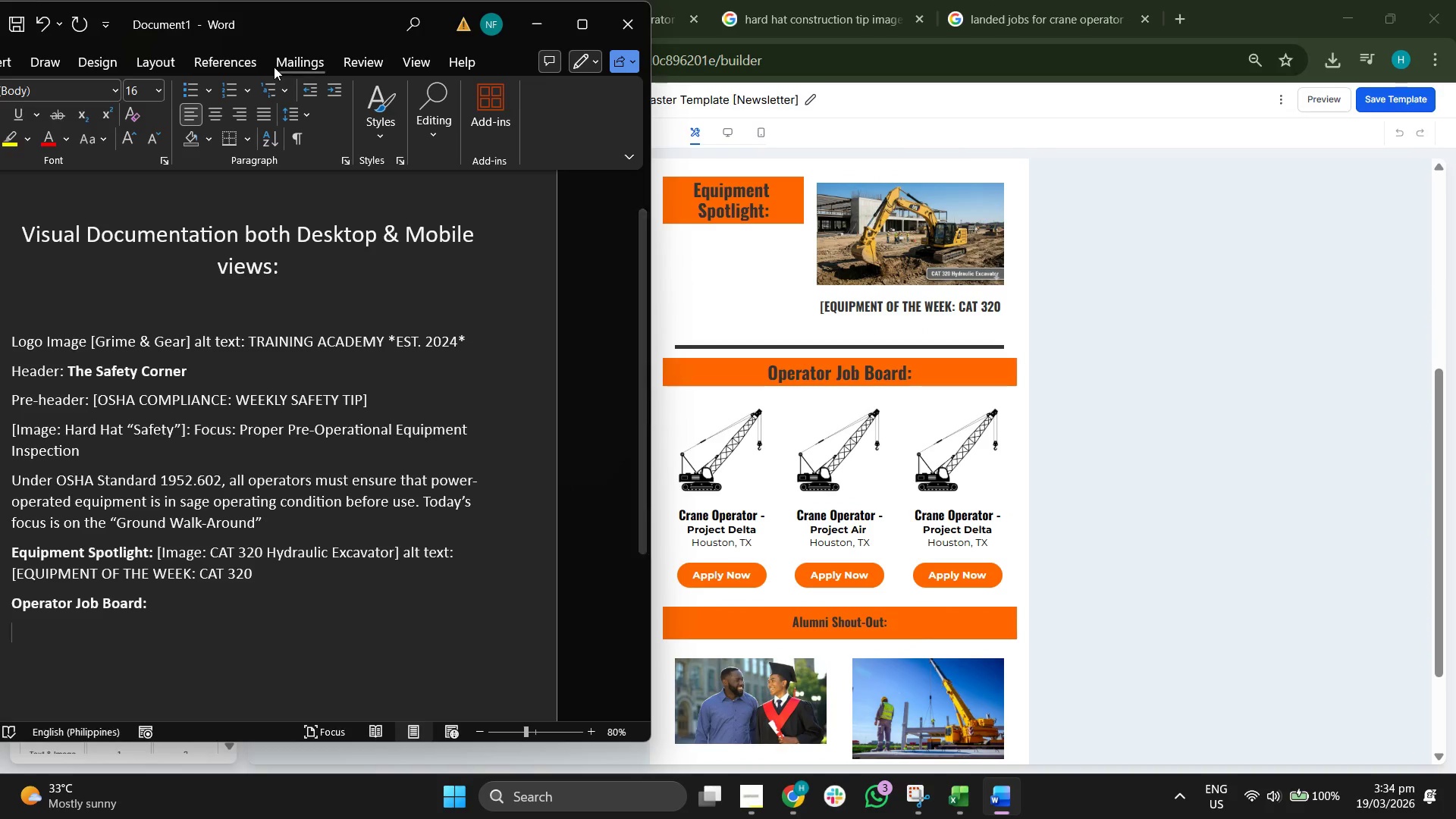 
left_click_drag(start_coordinate=[281, 17], to_coordinate=[309, 23])
 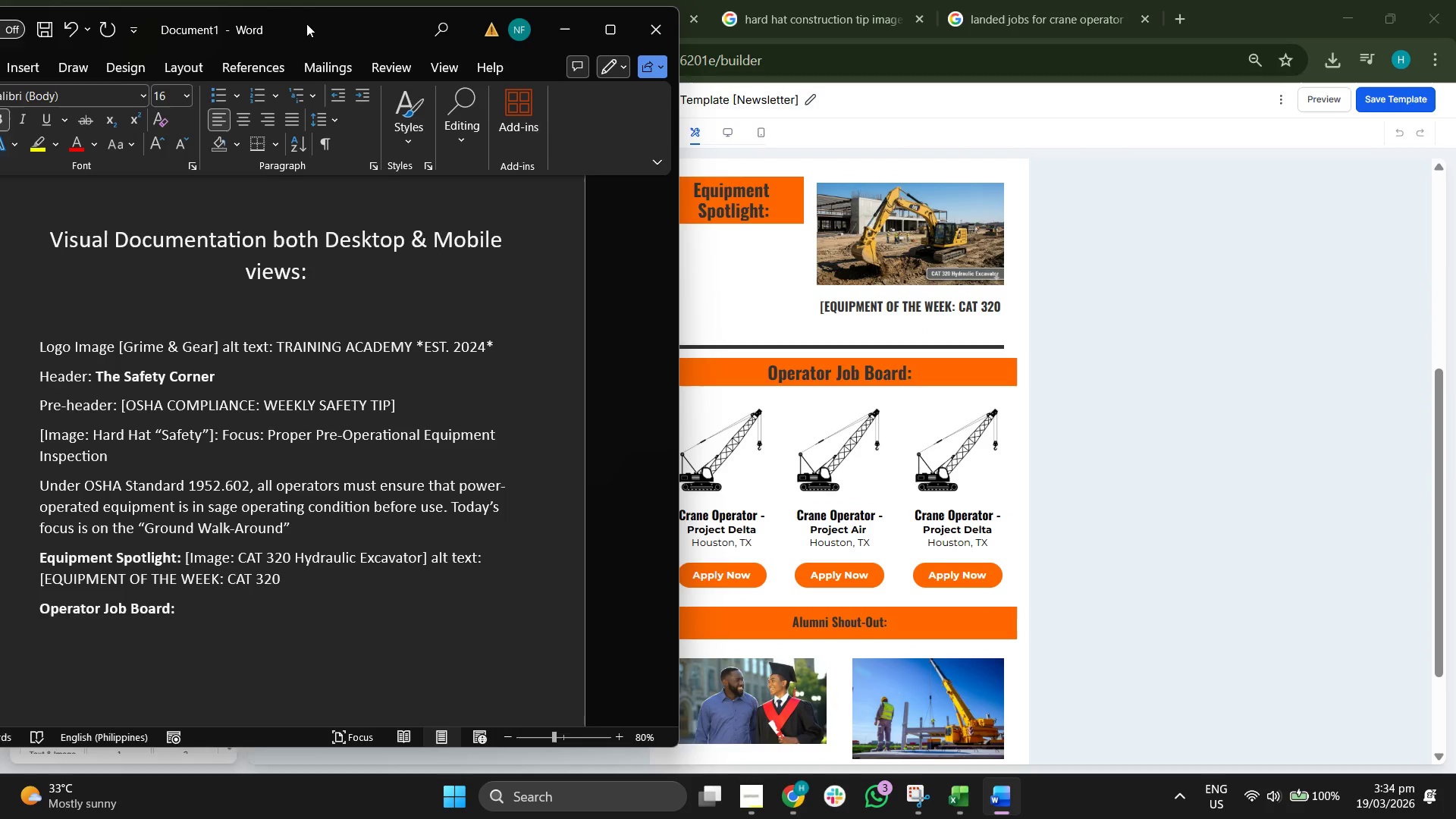 
left_click_drag(start_coordinate=[306, 24], to_coordinate=[289, 14])
 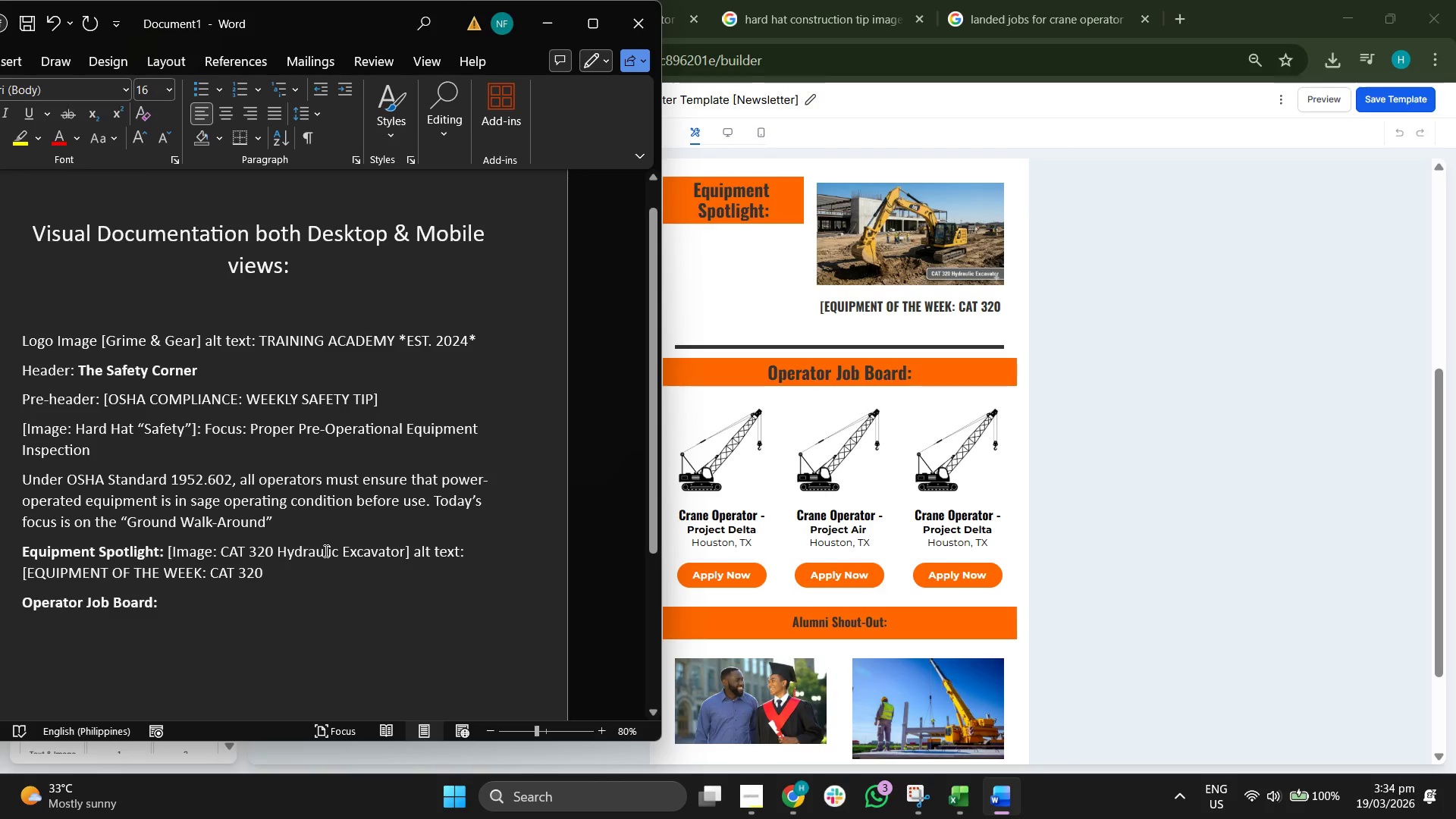 
type([i)
key(Backspace)
type(Image)
key(Backspace)
key(Backspace)
key(Backspace)
key(Backspace)
key(Backspace)
 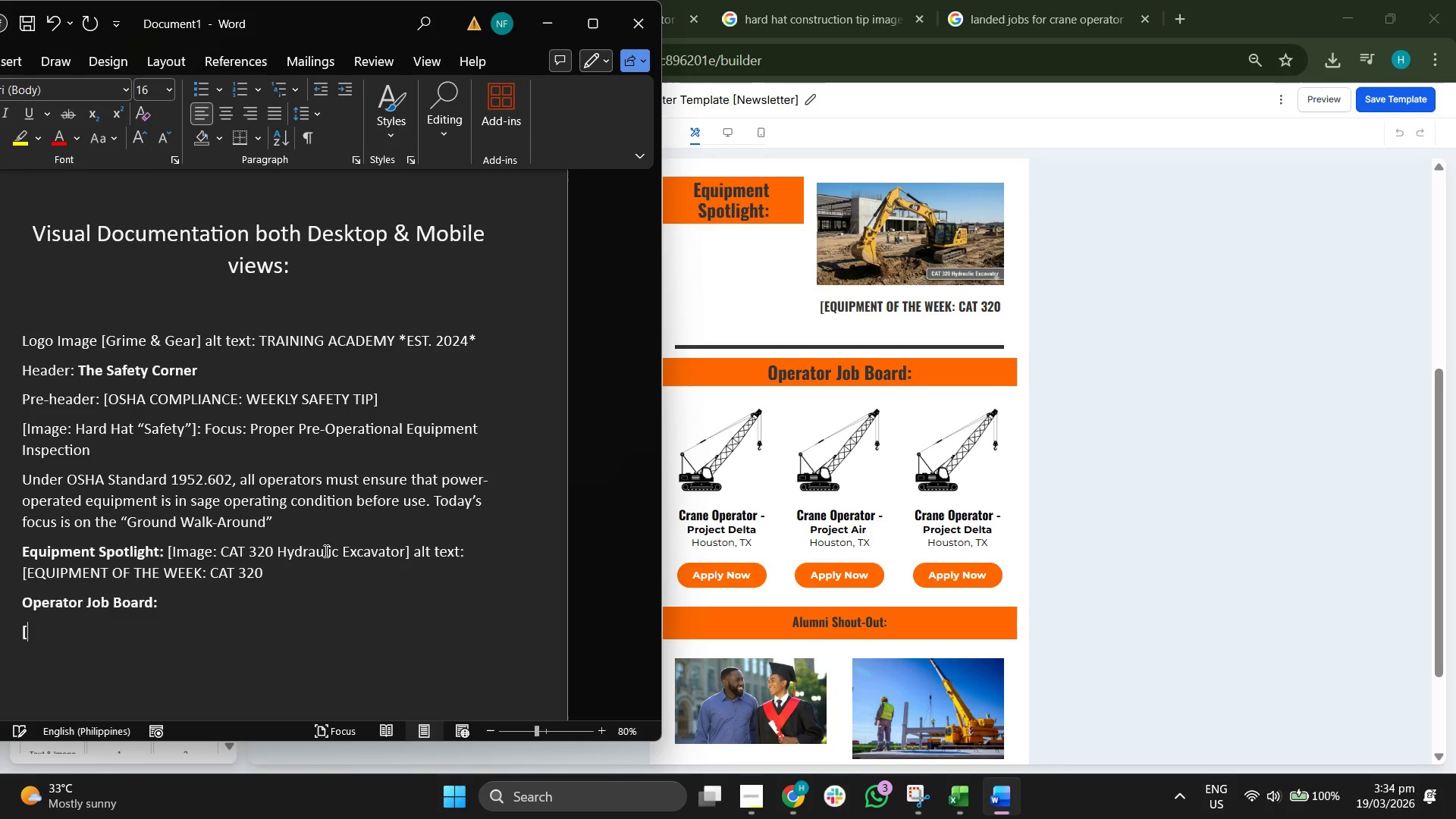 
key(Control+V)
 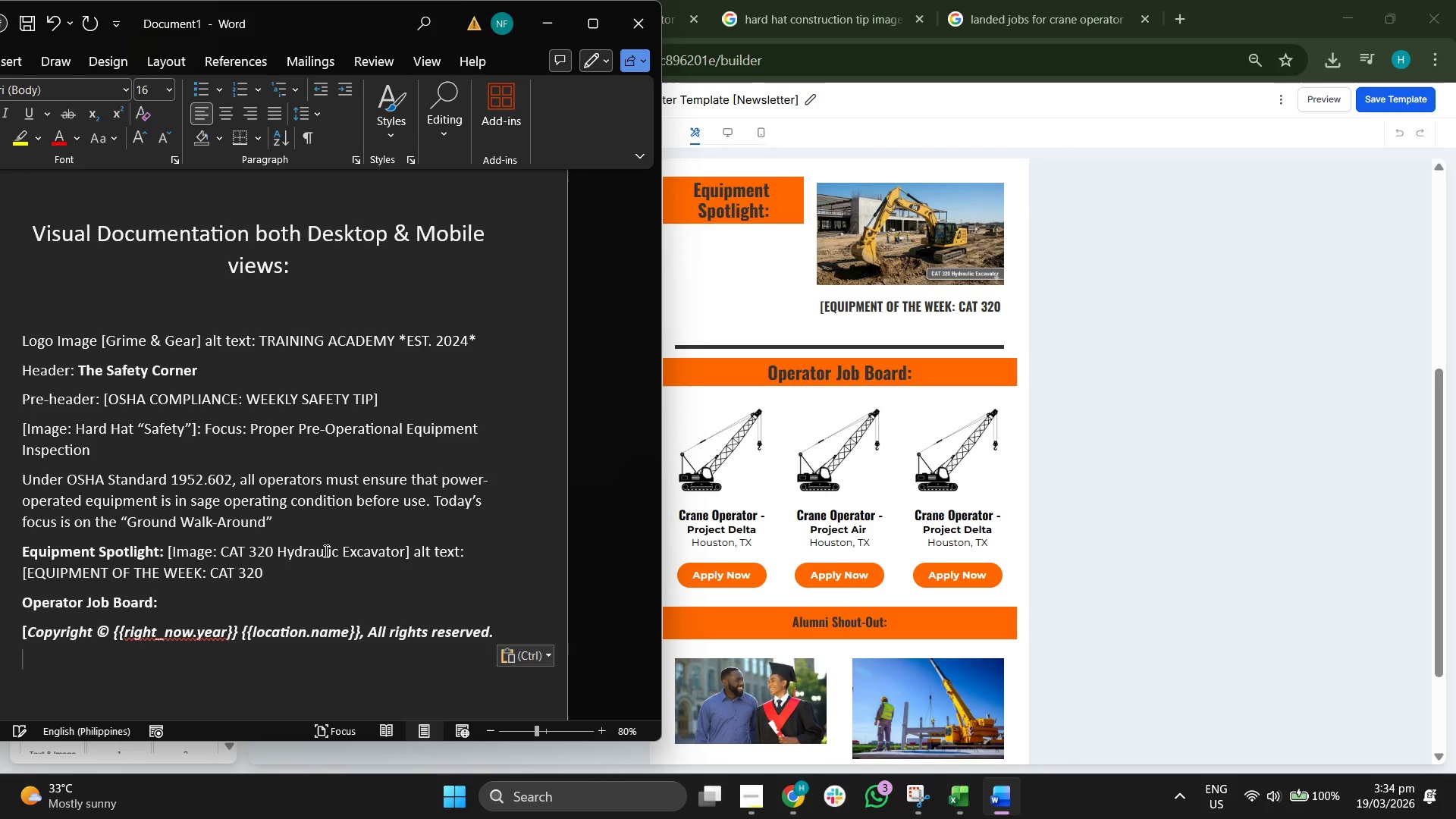 
key(CapsLock)
 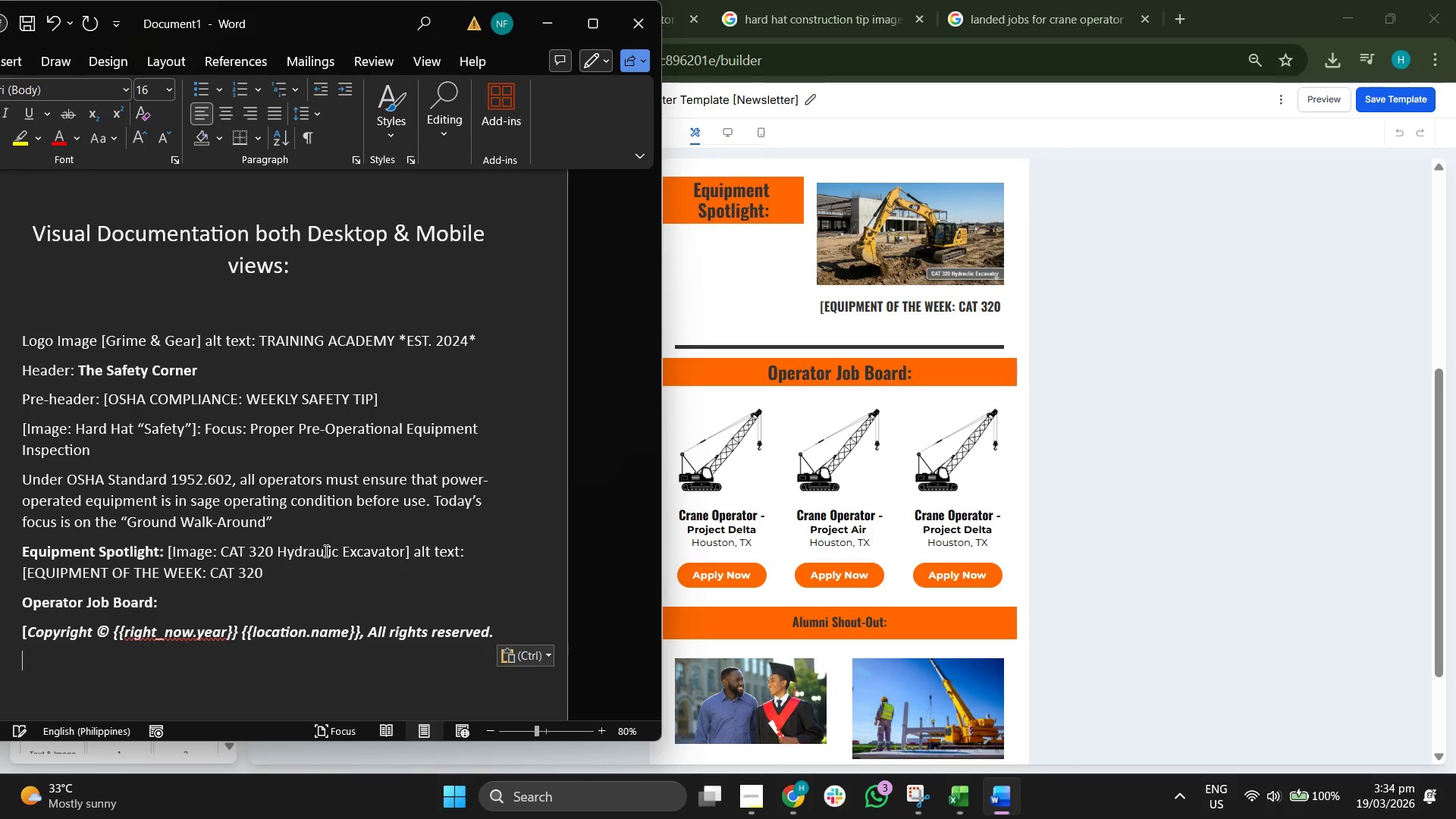 
key(Control+Z)
 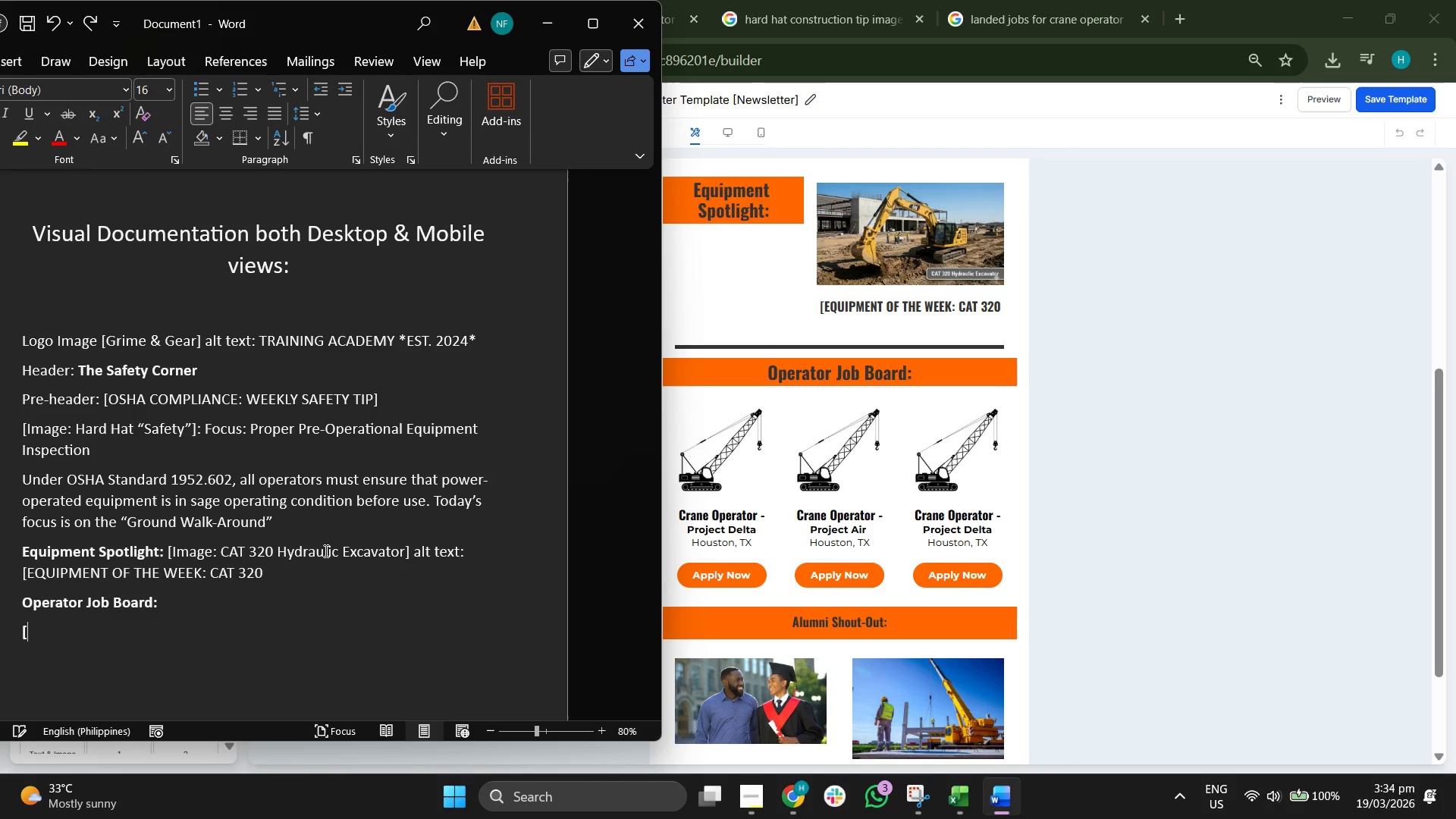 
key(Control+B)
 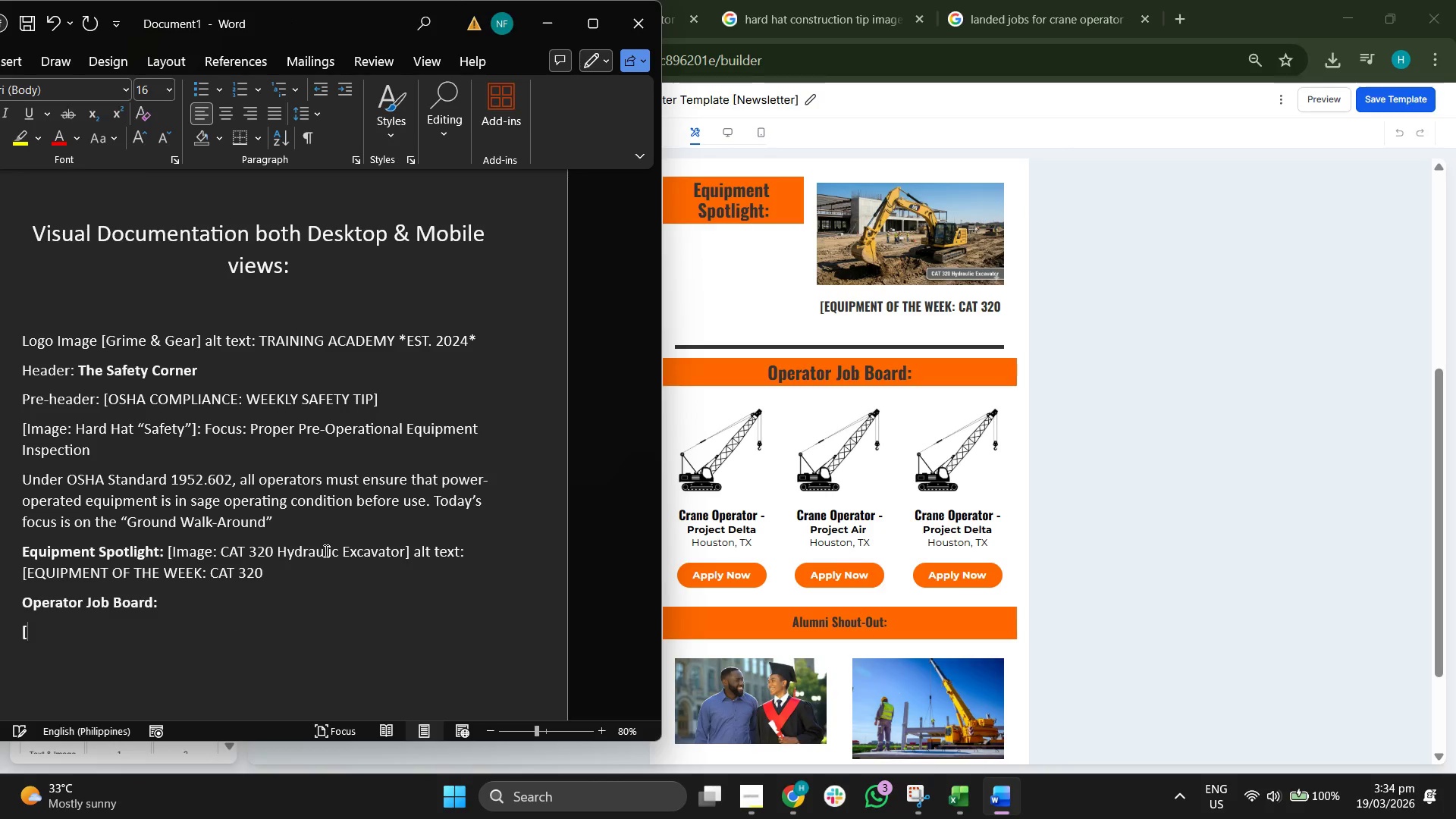 
type(Image Ex)
key(Backspace)
type(ca)
key(Backspace)
key(Backspace)
key(Backspace)
key(Backspace)
type(: Crane e)
key(Backspace)
type(Excavator)
 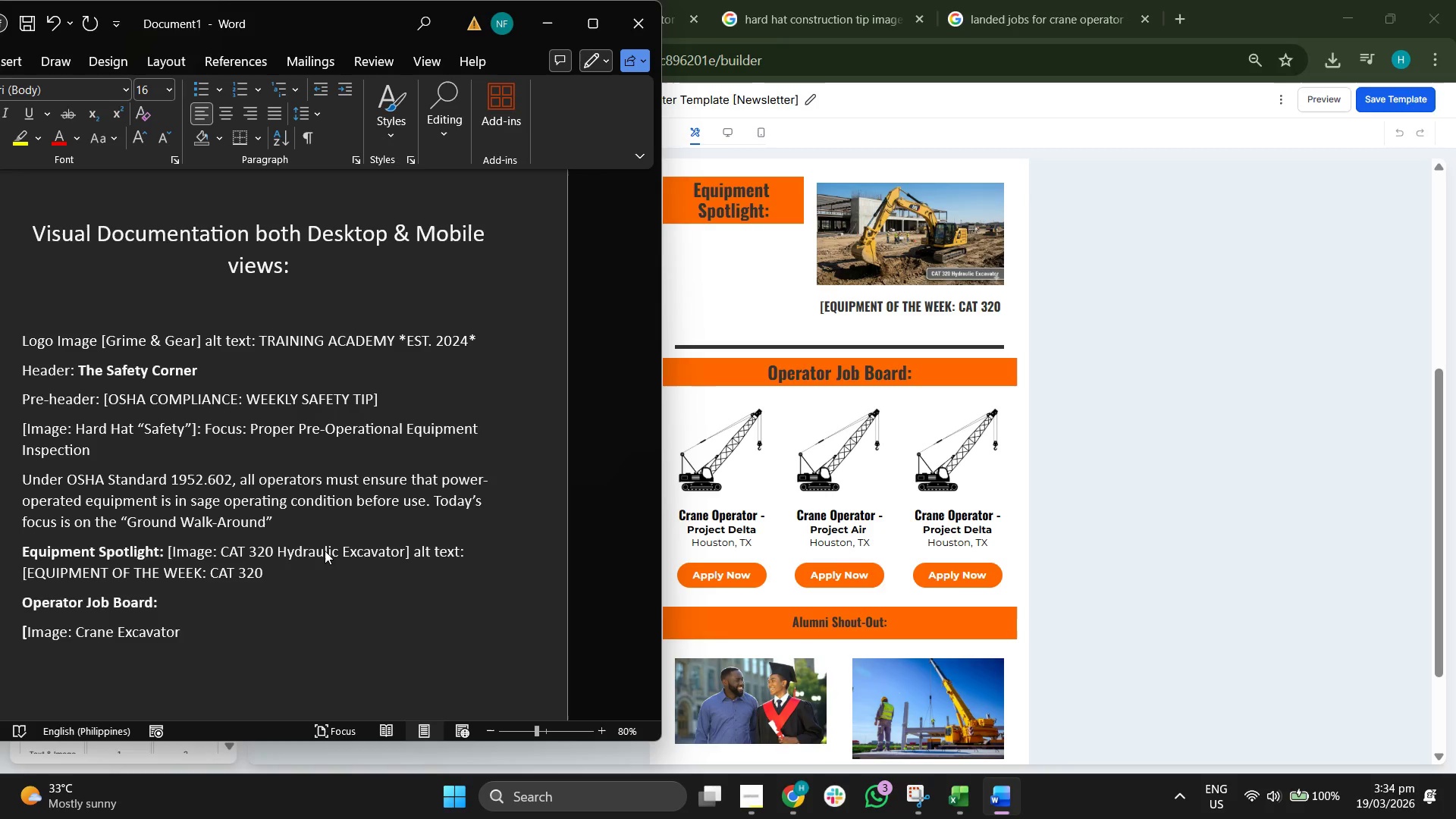 
type(:)
key(Backspace)
type(] at)
key(Backspace)
type(lt text: Crane Operator - Project Delta HG)
key(Backspace)
type(ow)
key(Backspace)
type(uto)
key(Backspace)
key(Backspace)
type(ston )
key(Backspace)
type(, TX)
 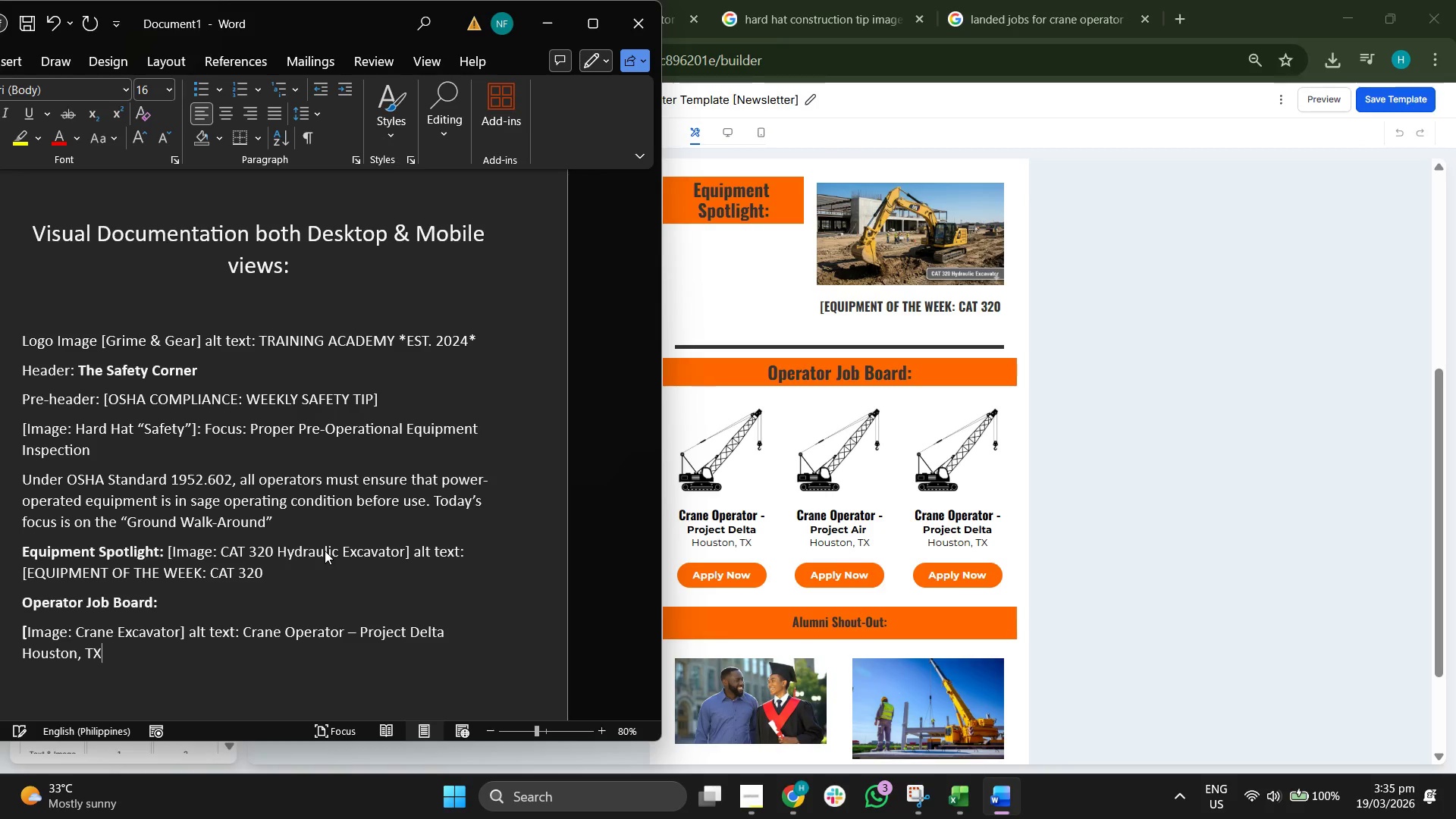 
key(Enter)
 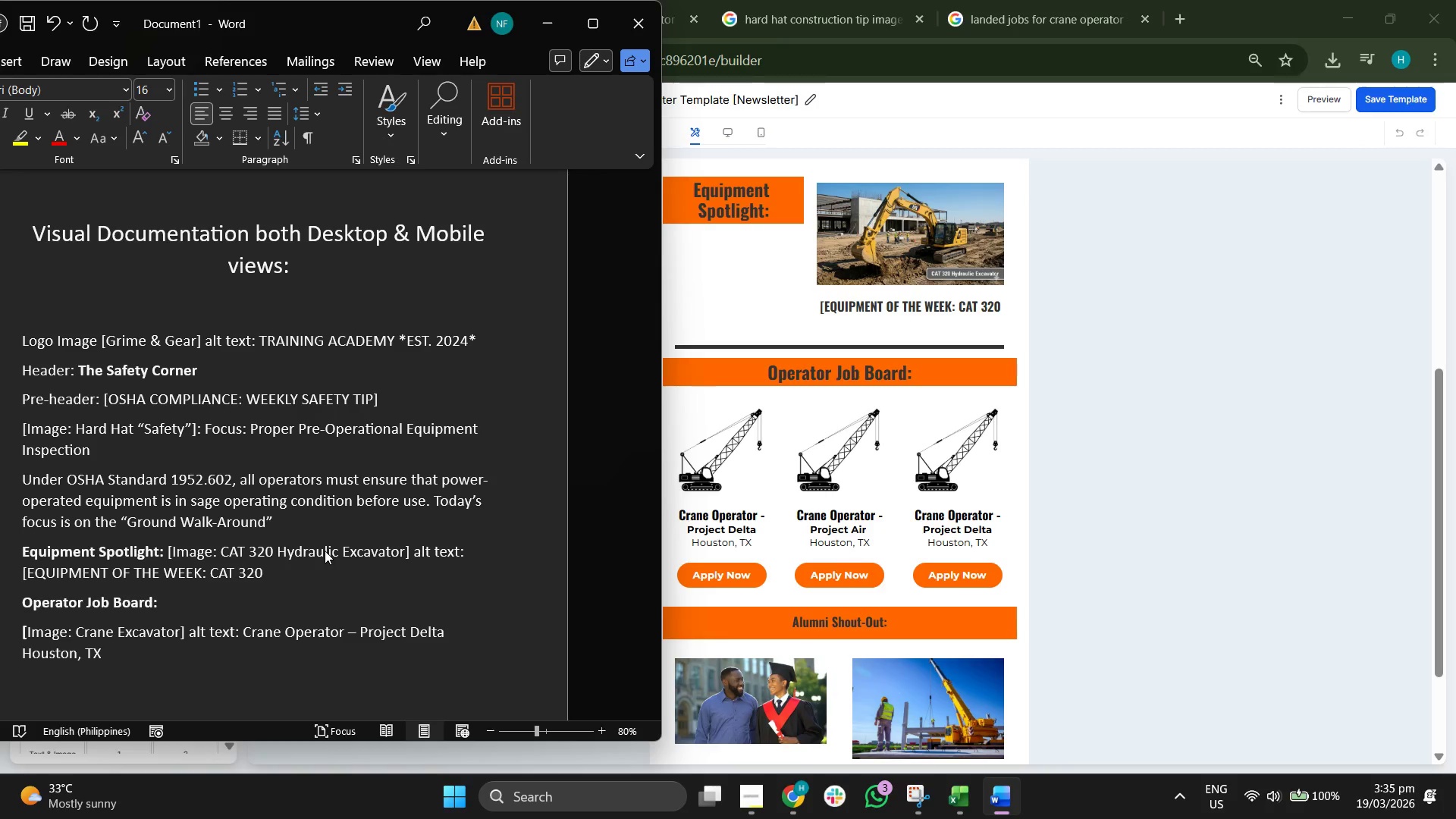 
type([i)
key(Backspace)
type(Image: Crane Excavator] alt text: Proe)
key(Backspace)
type(ject)
key(Backspace)
key(Backspace)
key(Backspace)
key(Backspace)
key(Backspace)
key(Backspace)
key(Backspace)
type(Crane Operator - Proe)
key(Backspace)
type(ject Air Houston, TX)
 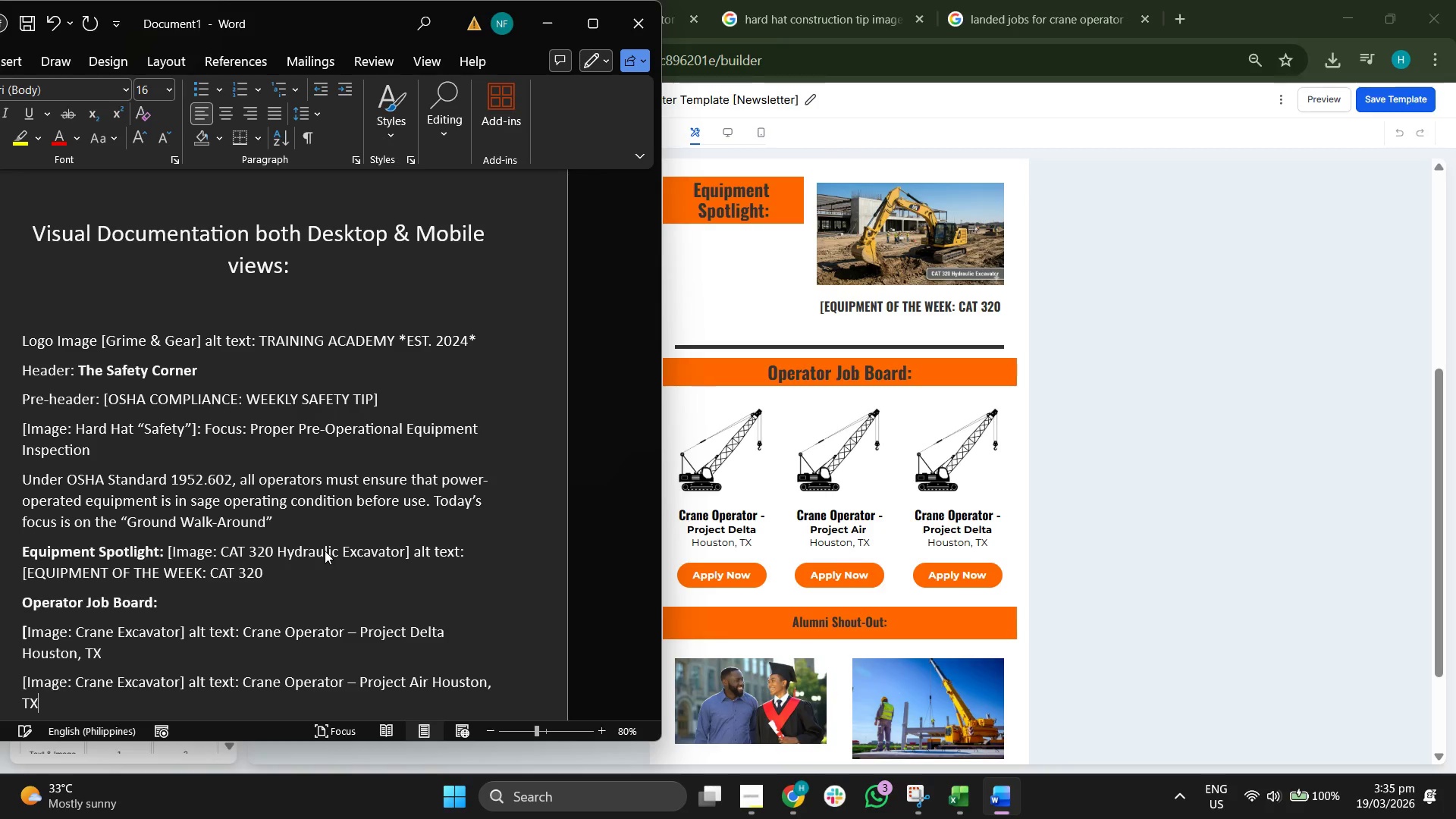 
key(Enter)
 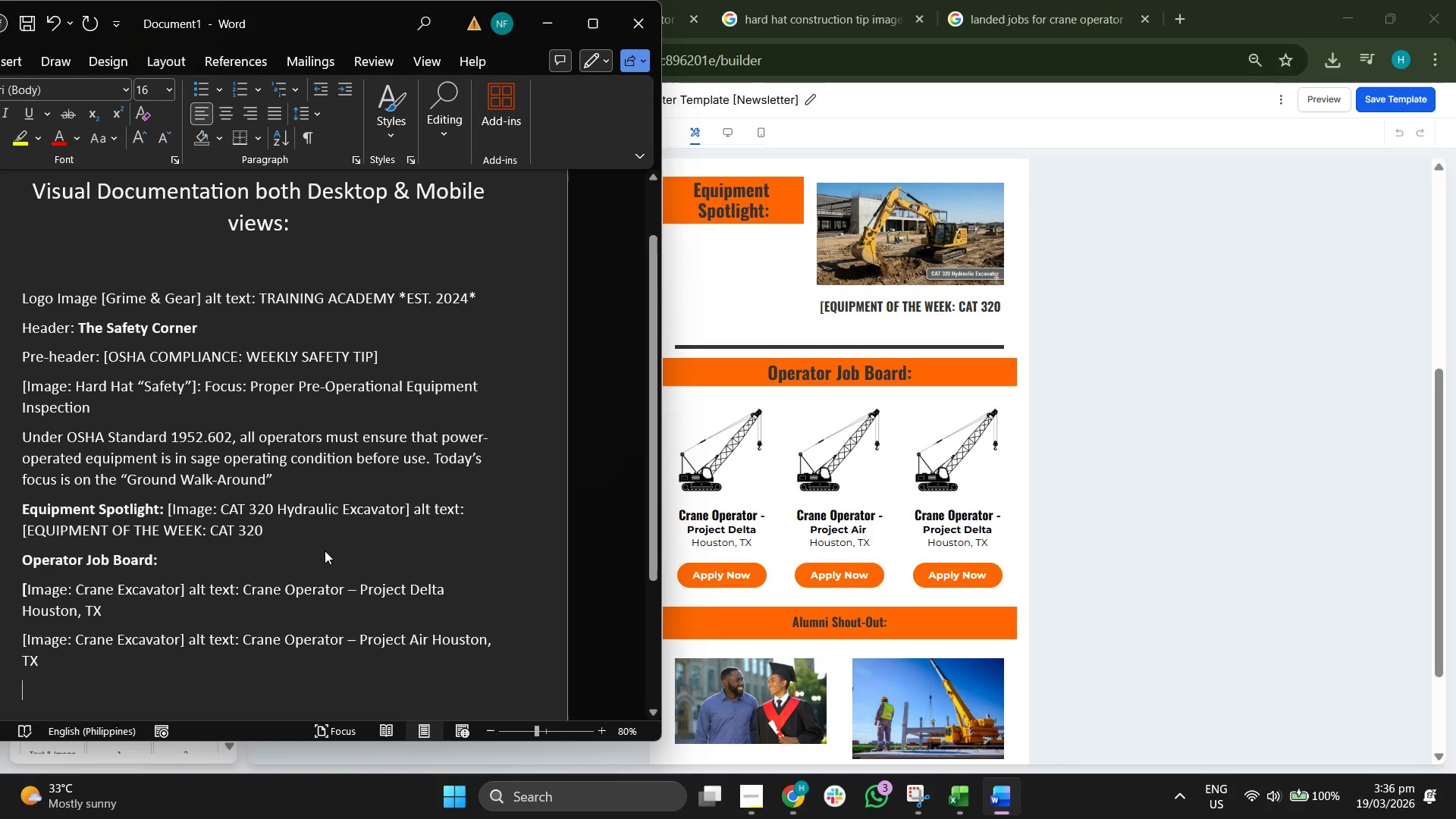 
type([i)
key(Backspace)
type(Image: Crane Excv)
key(Backspace)
type(avator])
 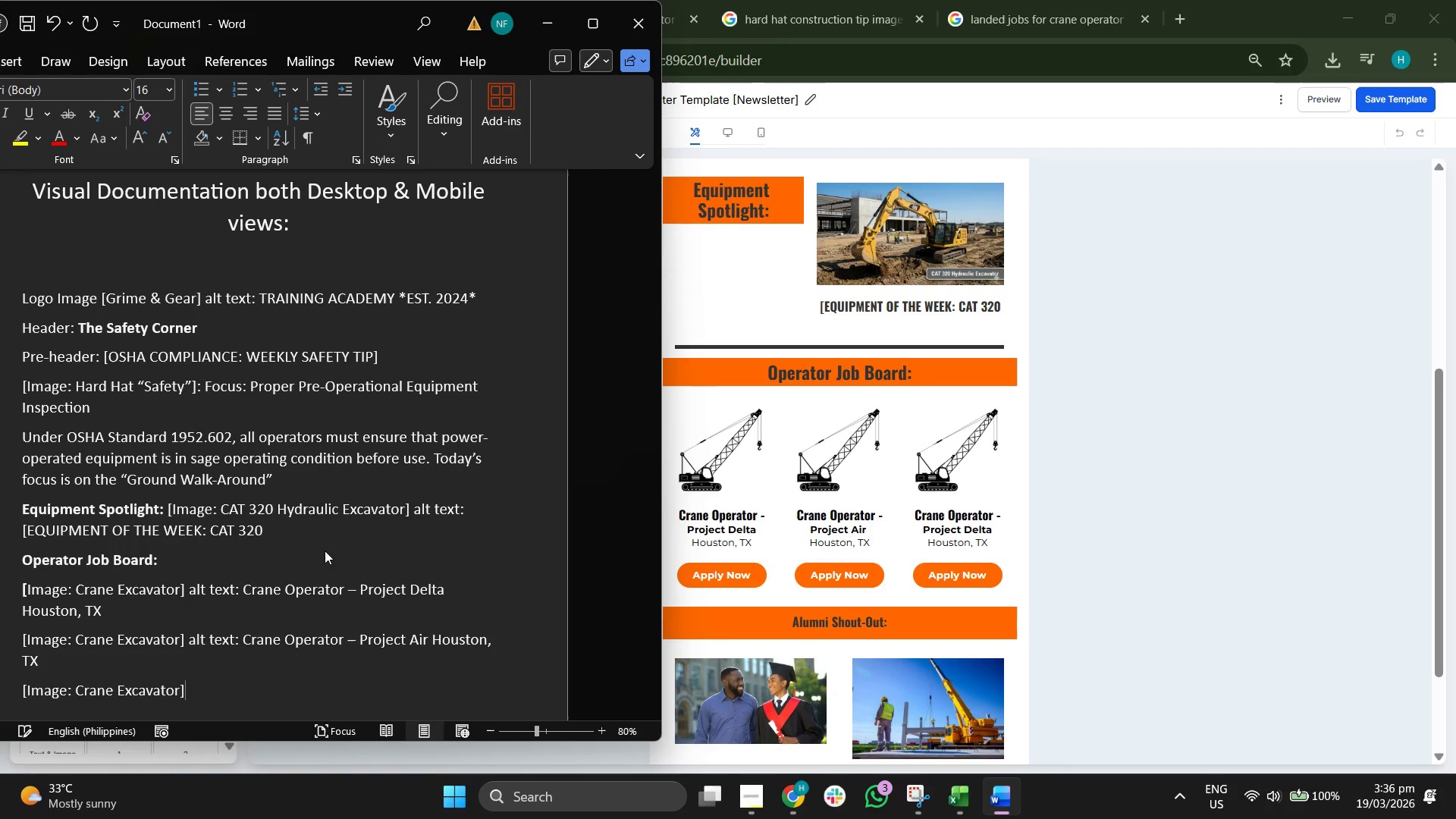 
left_click_drag(start_coordinate=[20, 591], to_coordinate=[27, 591])
 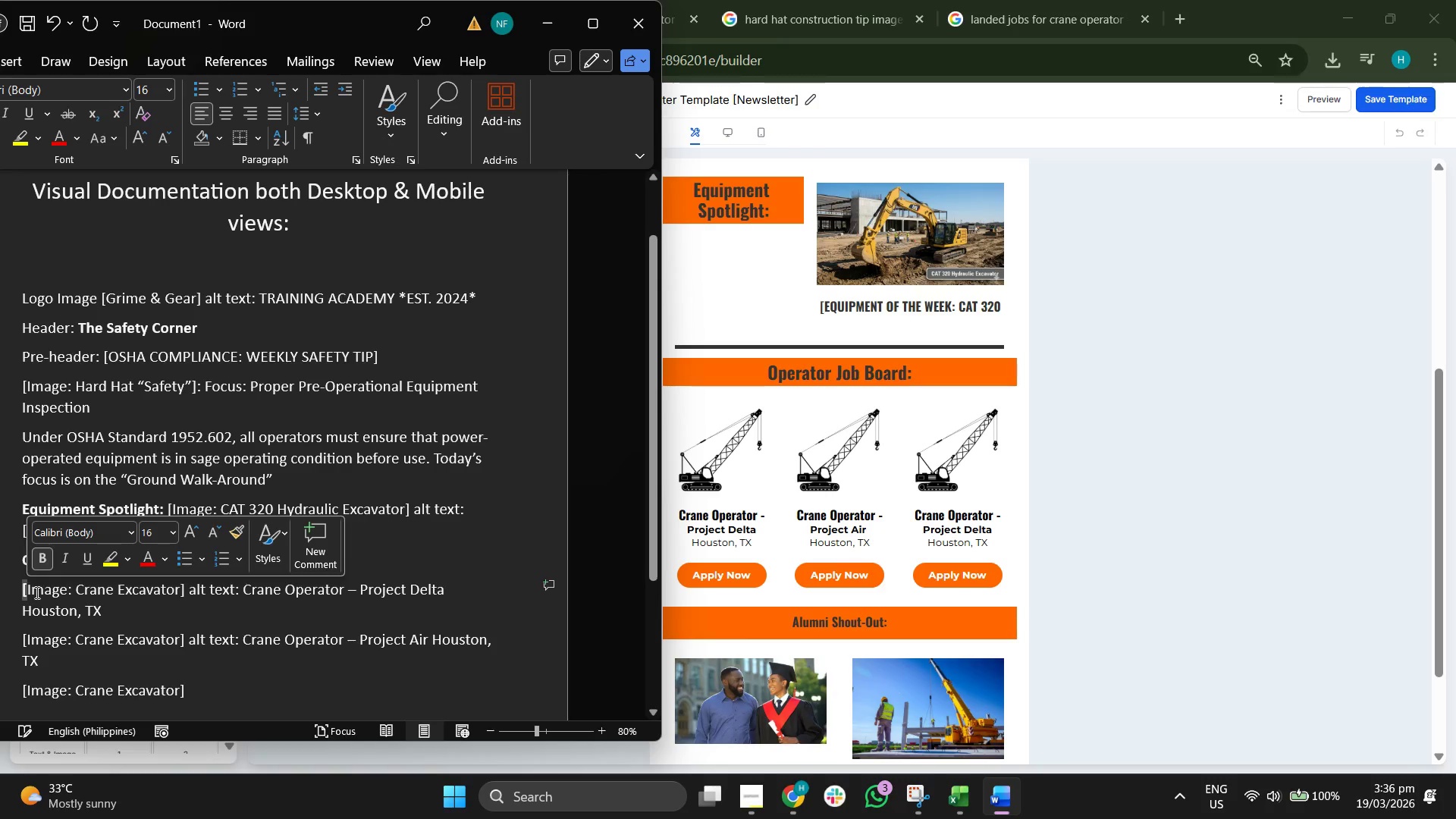 
key(Control+B)
 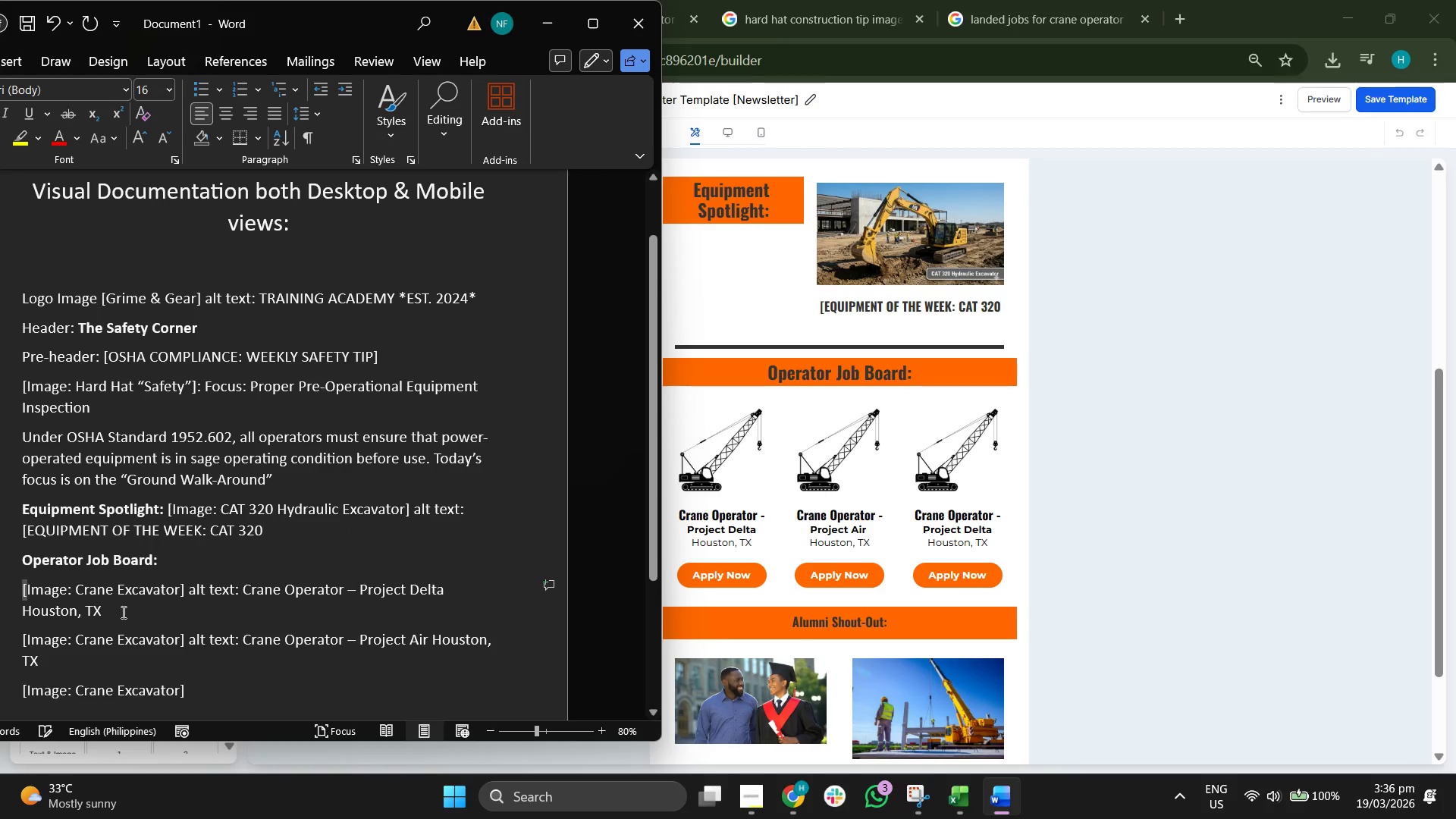 
left_click([124, 608])
 